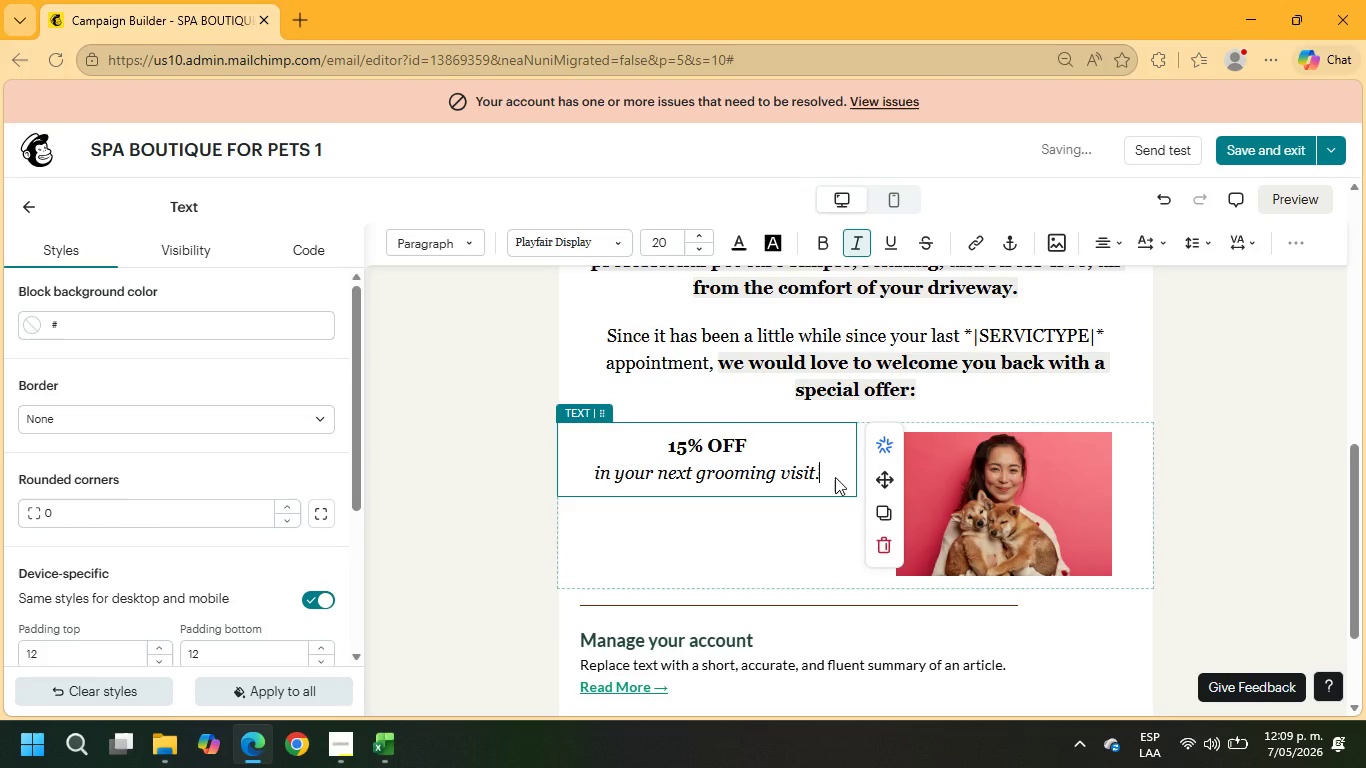 
key(Enter)
 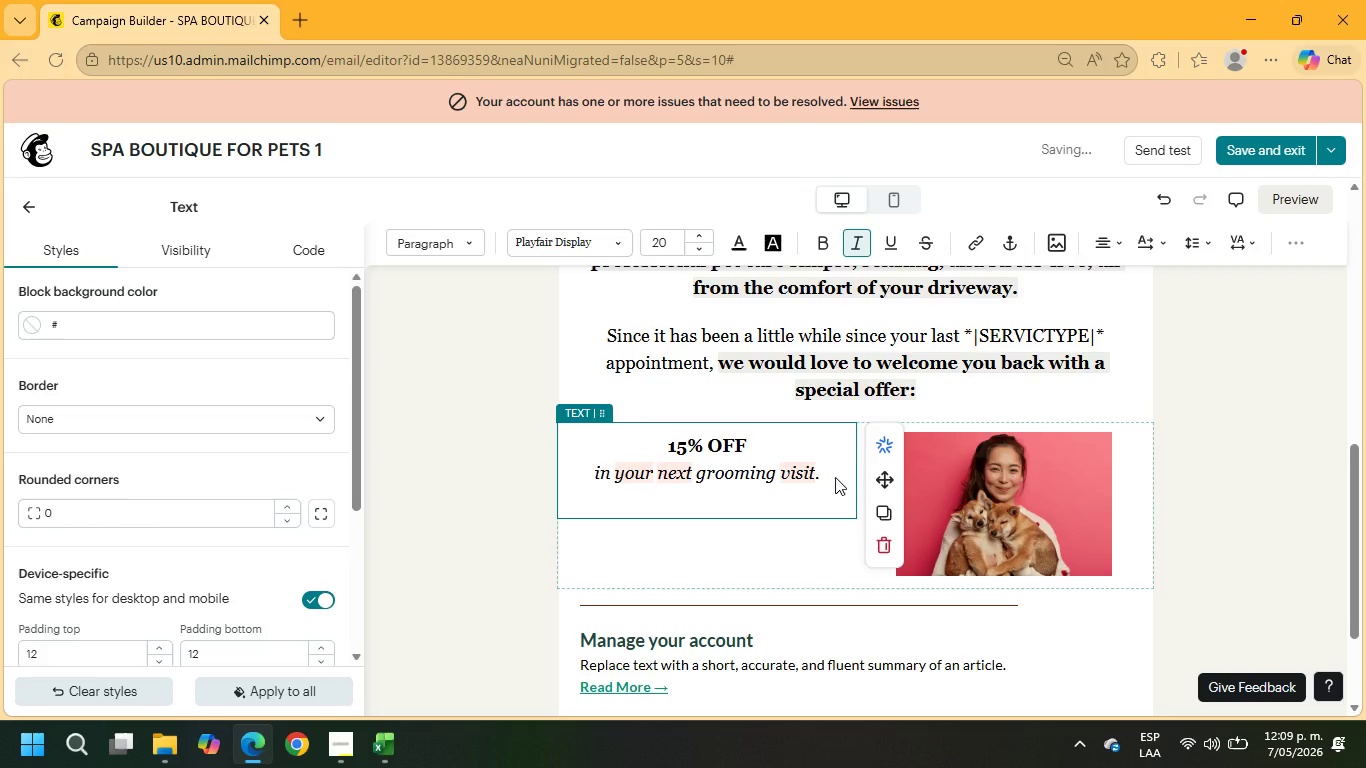 
key(Enter)
 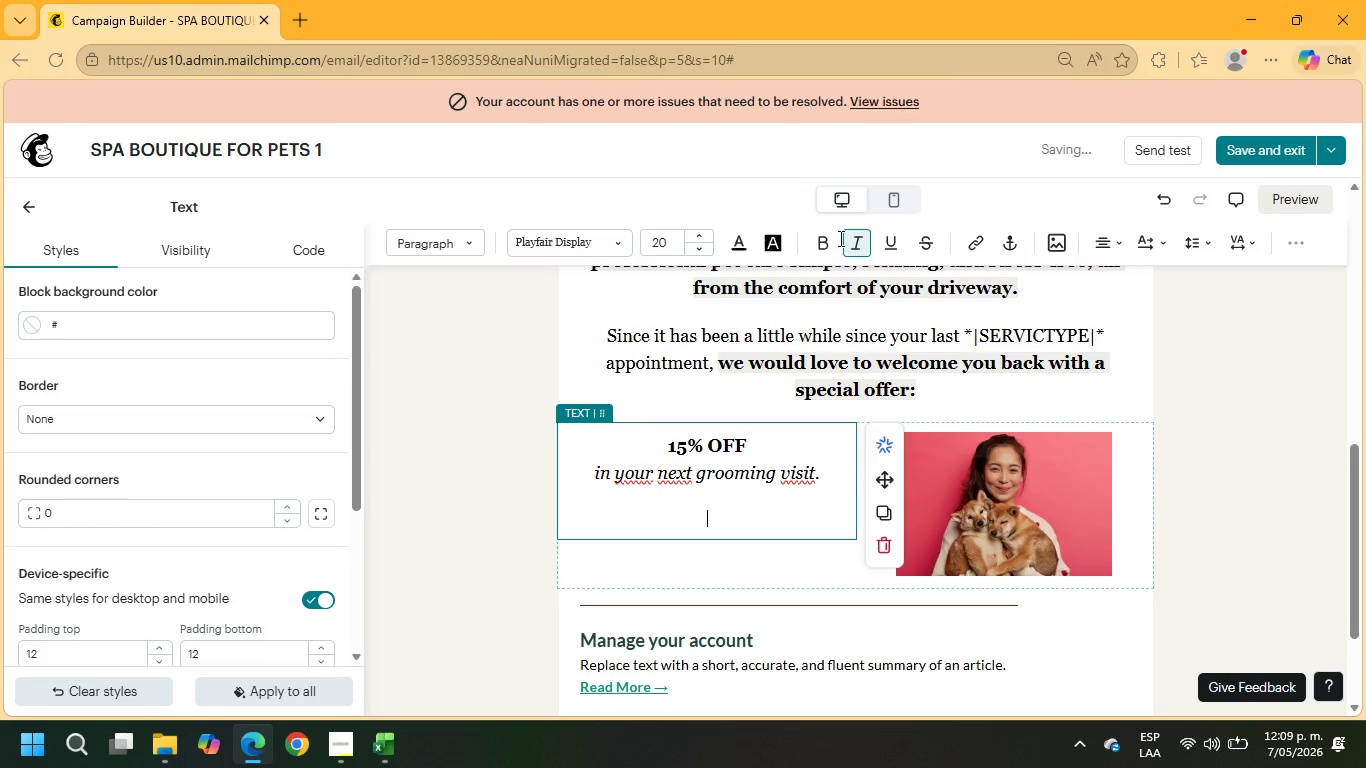 
left_click([869, 241])
 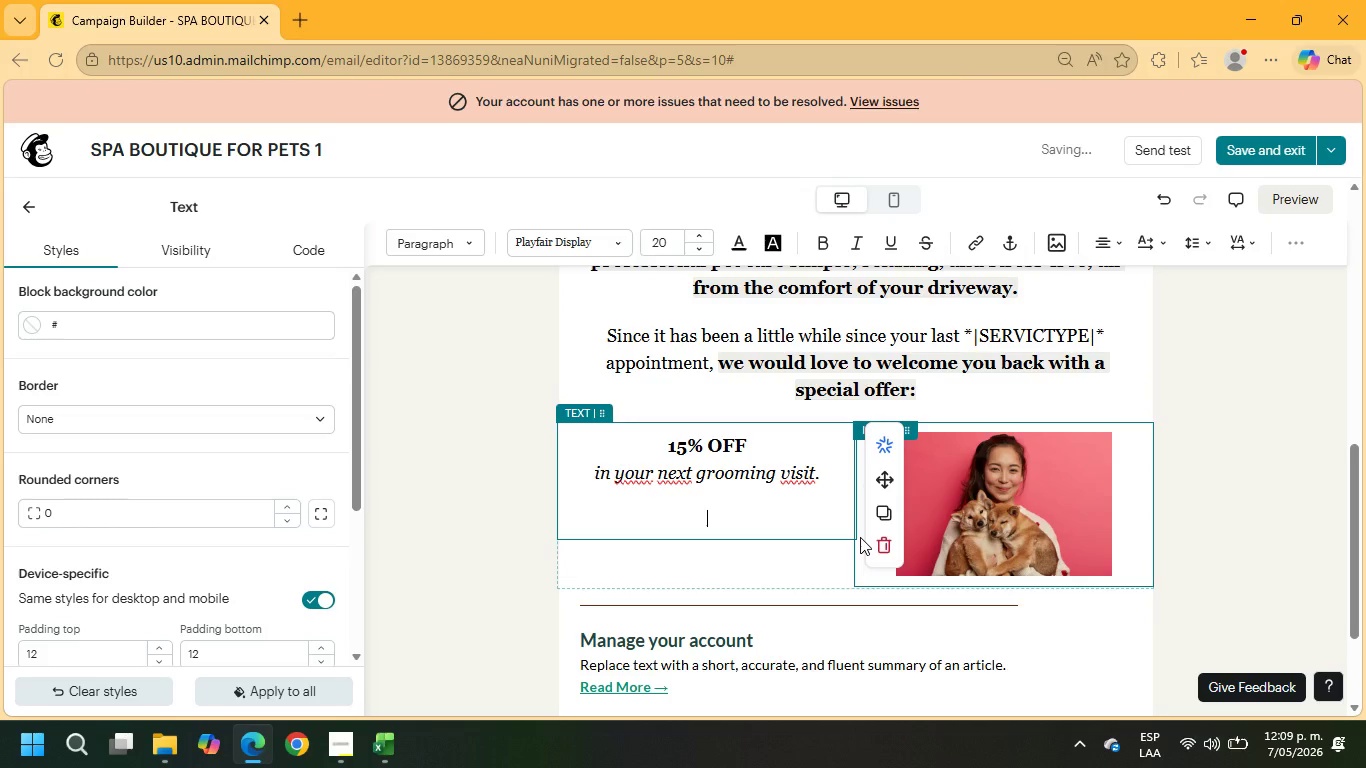 
wait(5.86)
 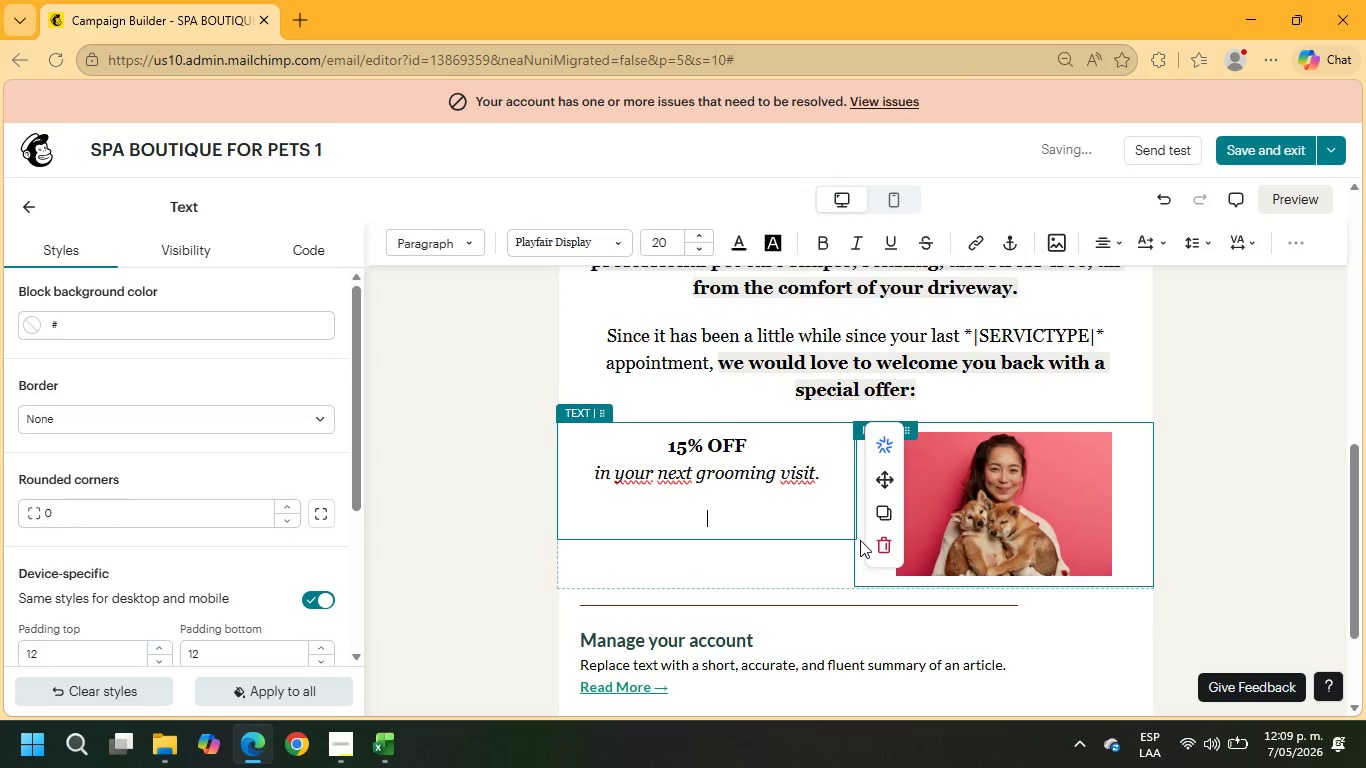 
left_click_drag(start_coordinate=[657, 444], to_coordinate=[760, 453])
 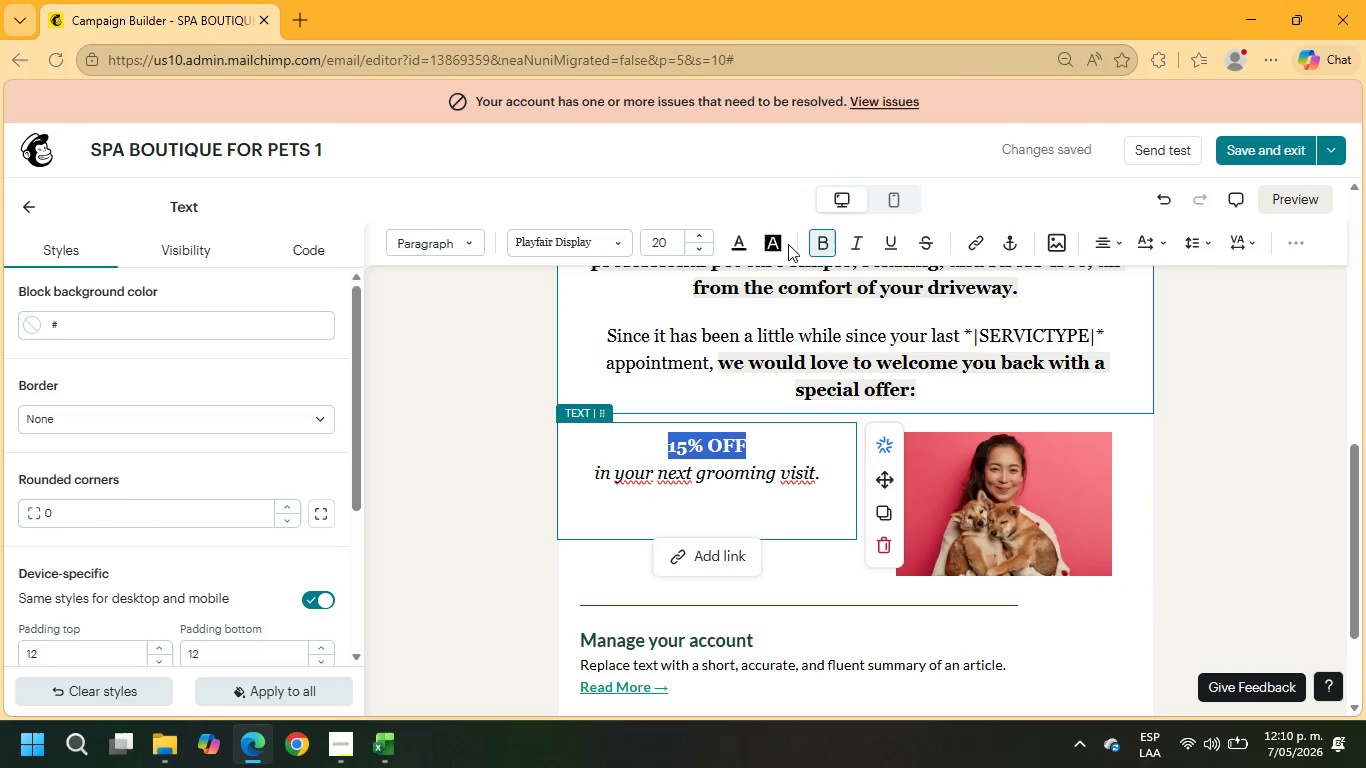 
left_click([772, 242])
 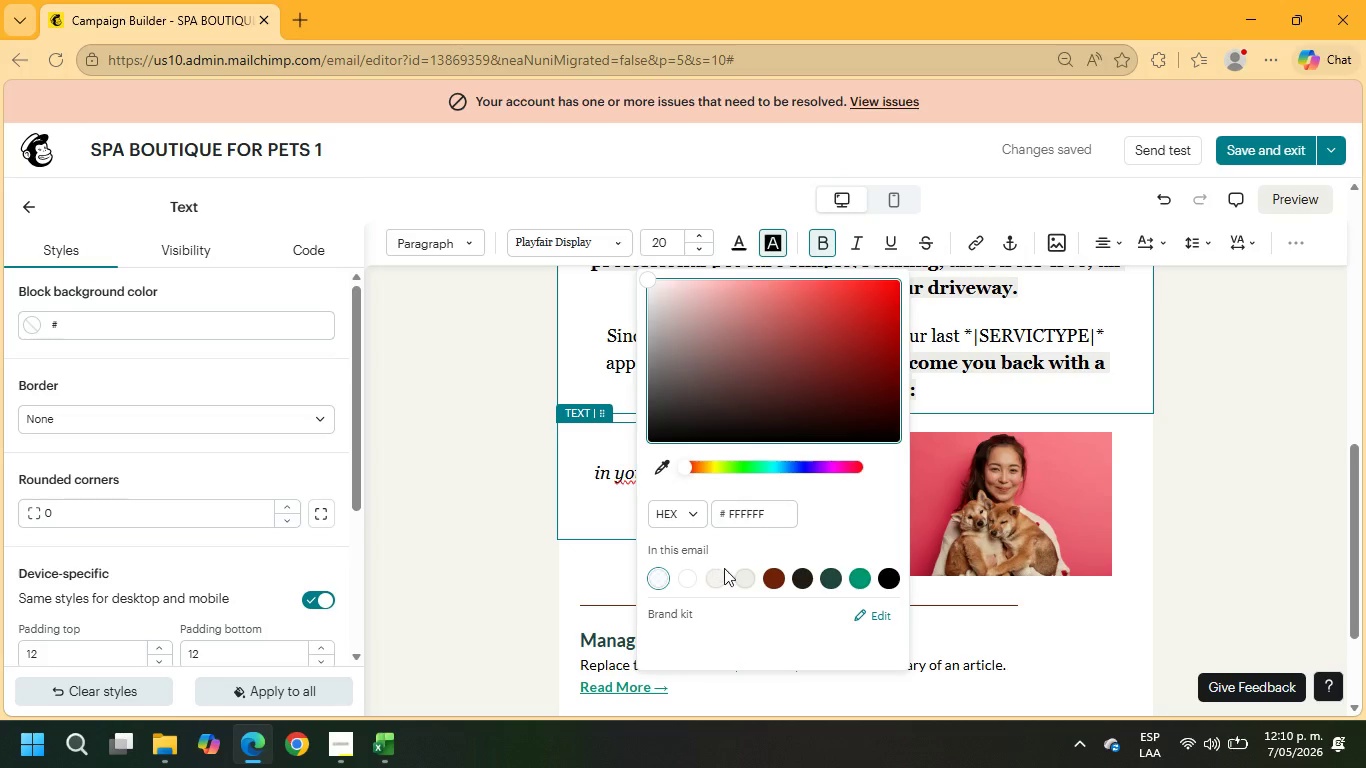 
left_click([744, 577])
 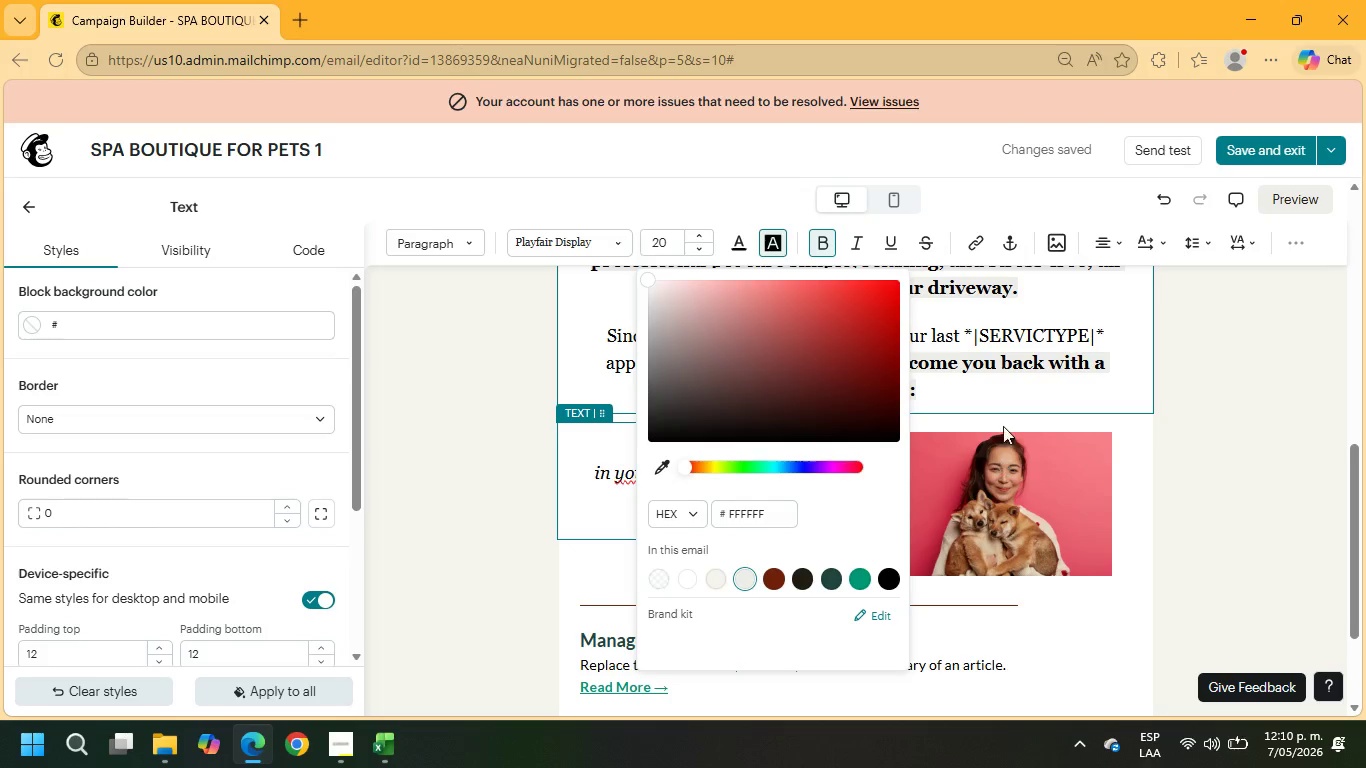 
left_click([1000, 422])
 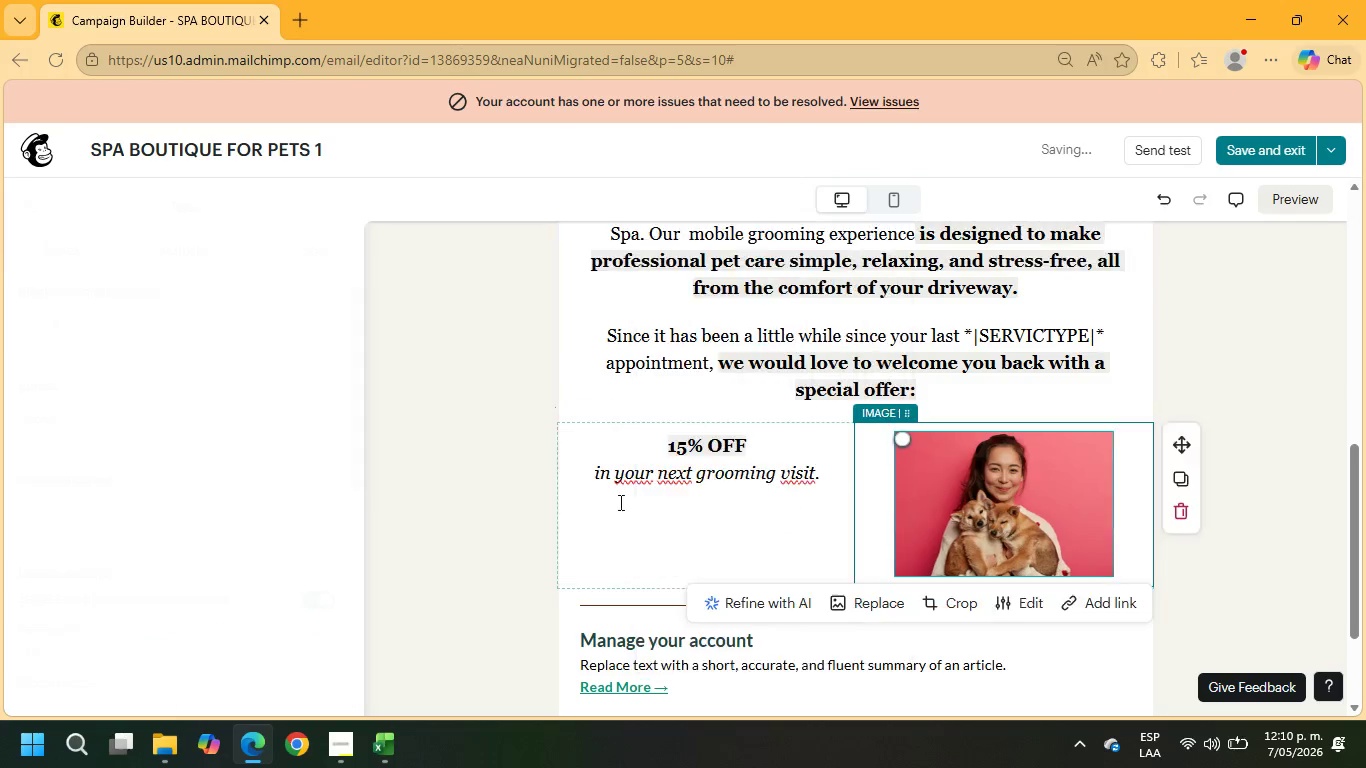 
left_click([597, 515])
 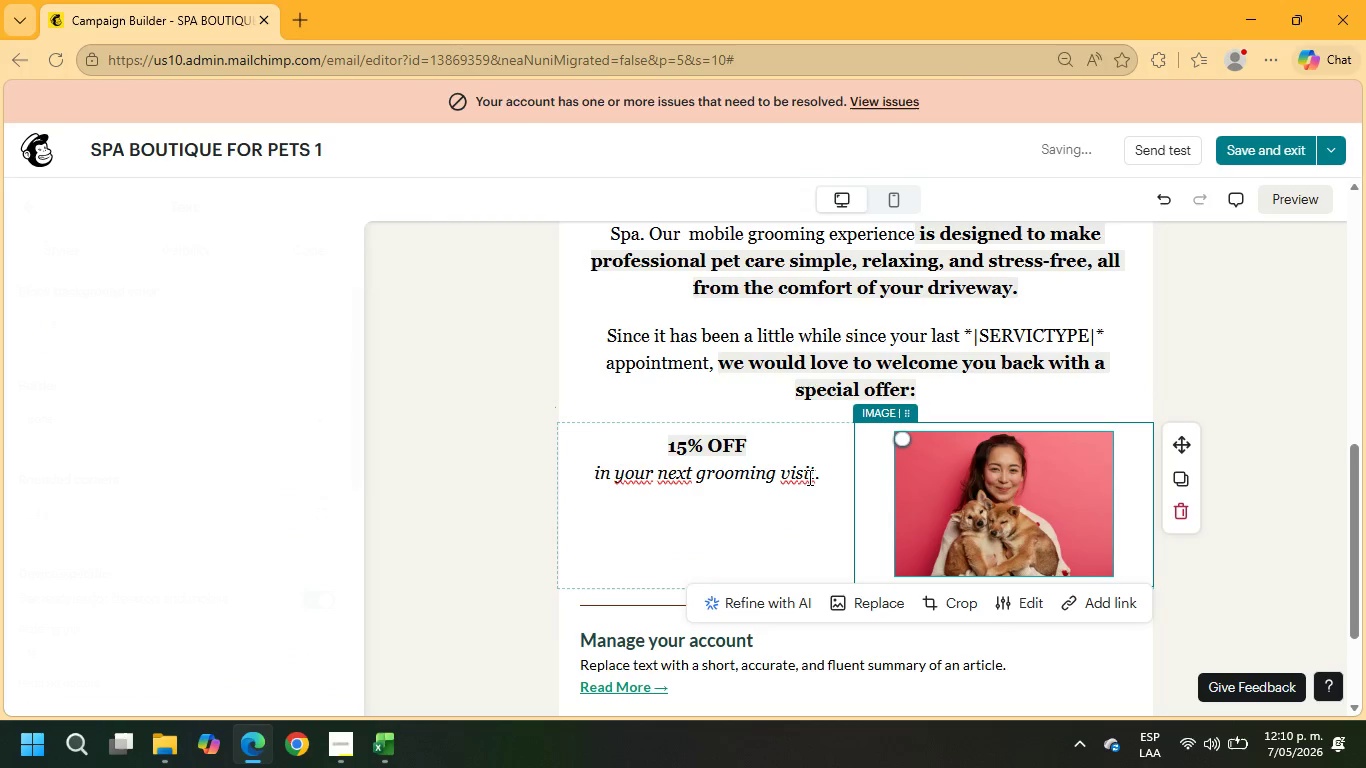 
left_click([825, 478])
 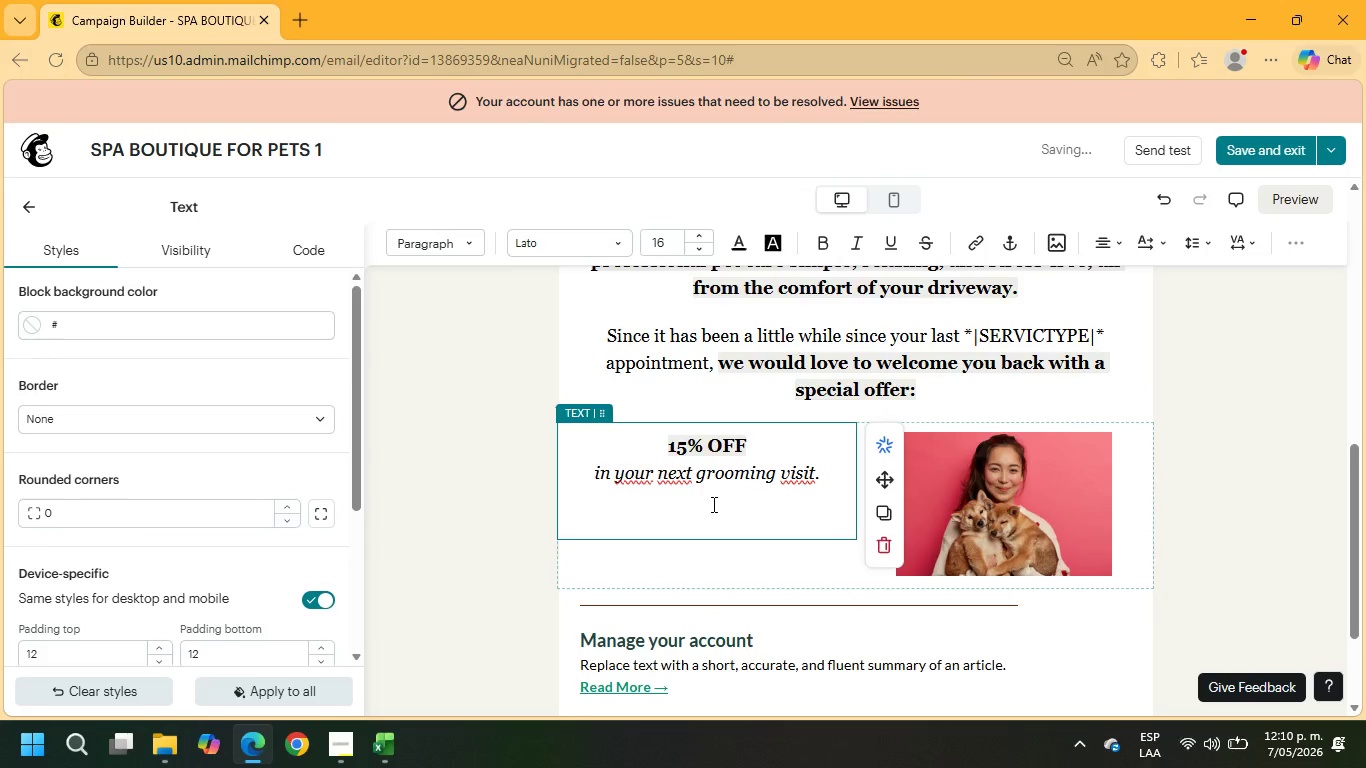 
wait(7.5)
 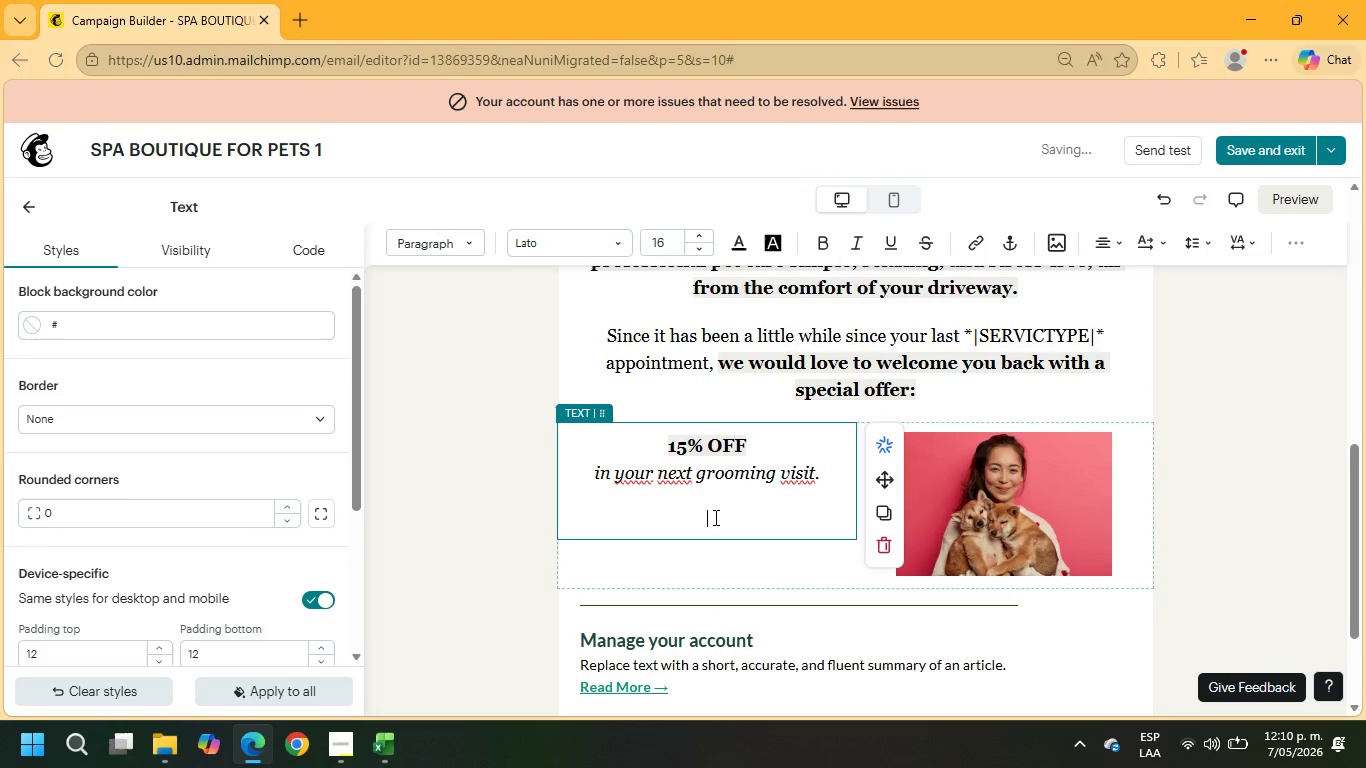 
type(Whether +\PETNAME)
 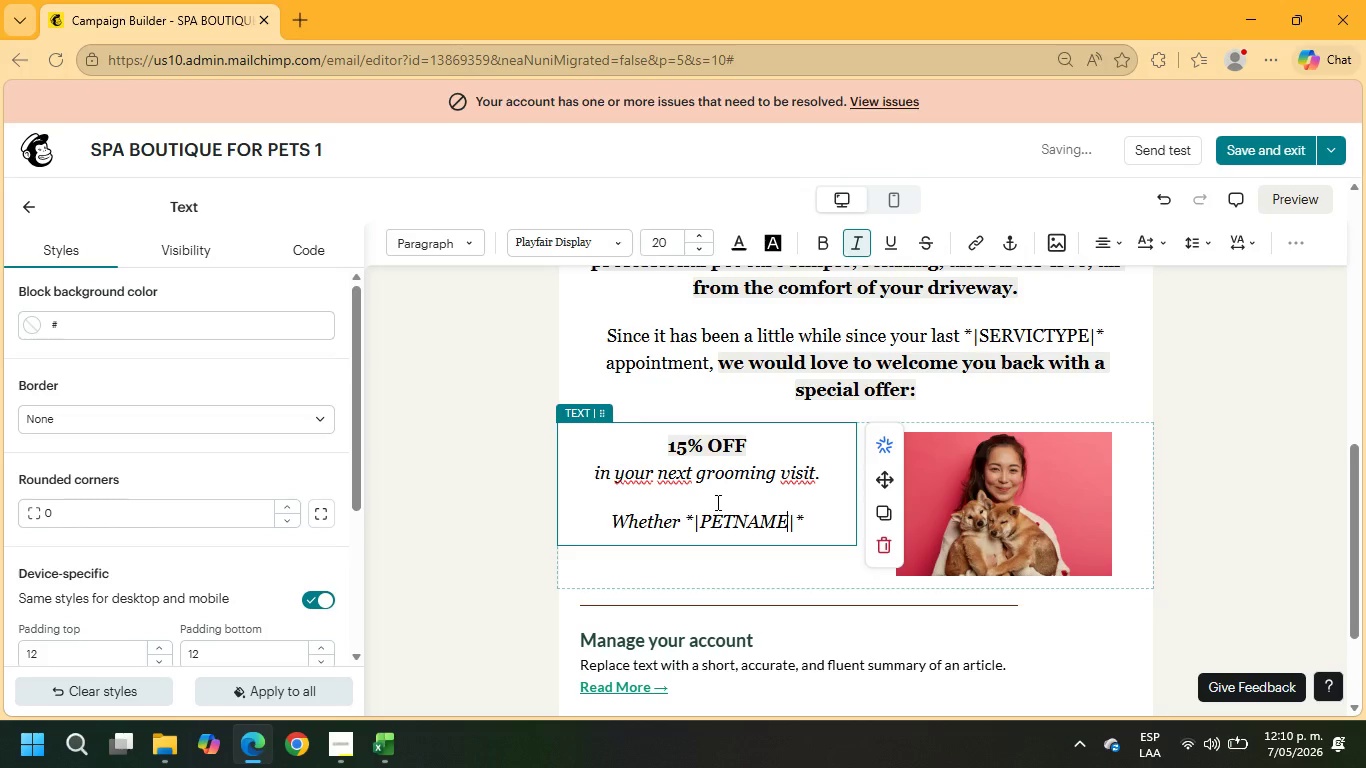 
left_click_drag(start_coordinate=[814, 523], to_coordinate=[598, 517])
 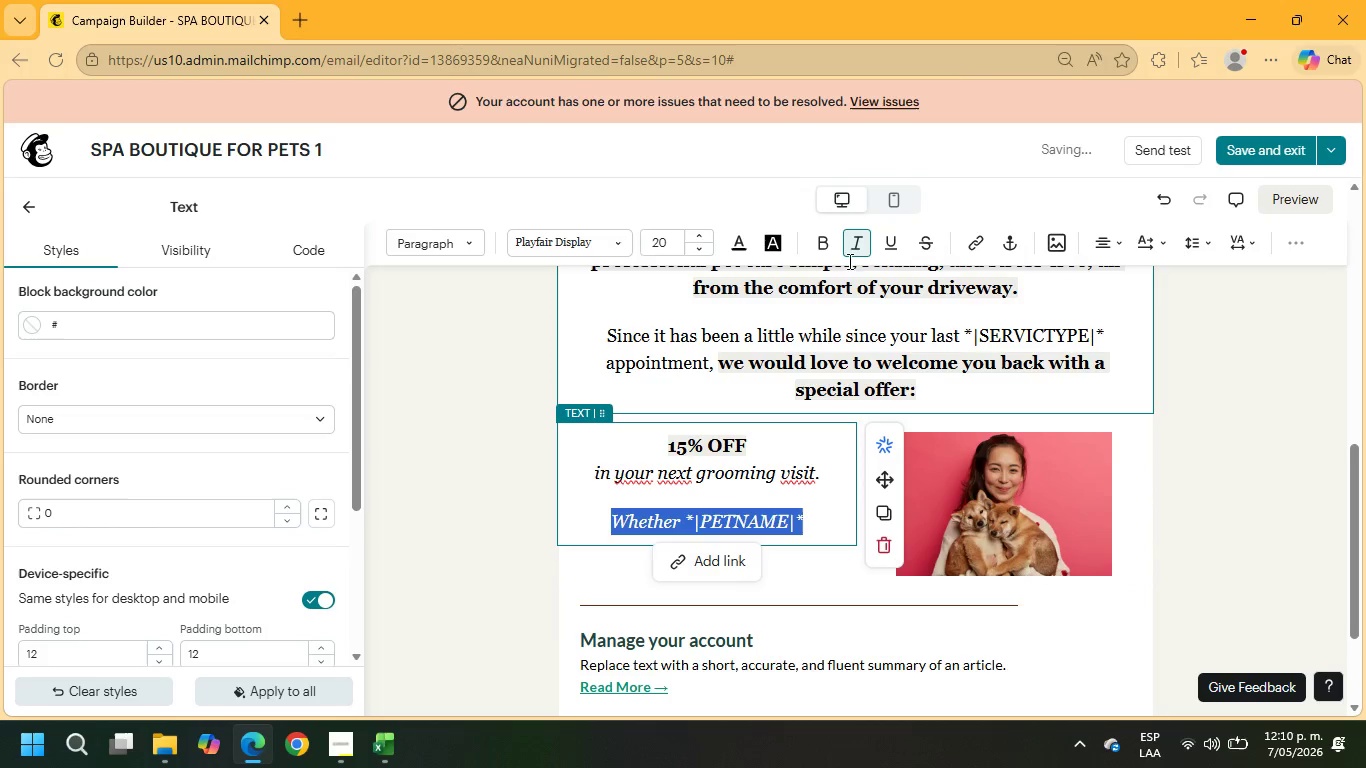 
left_click([852, 259])
 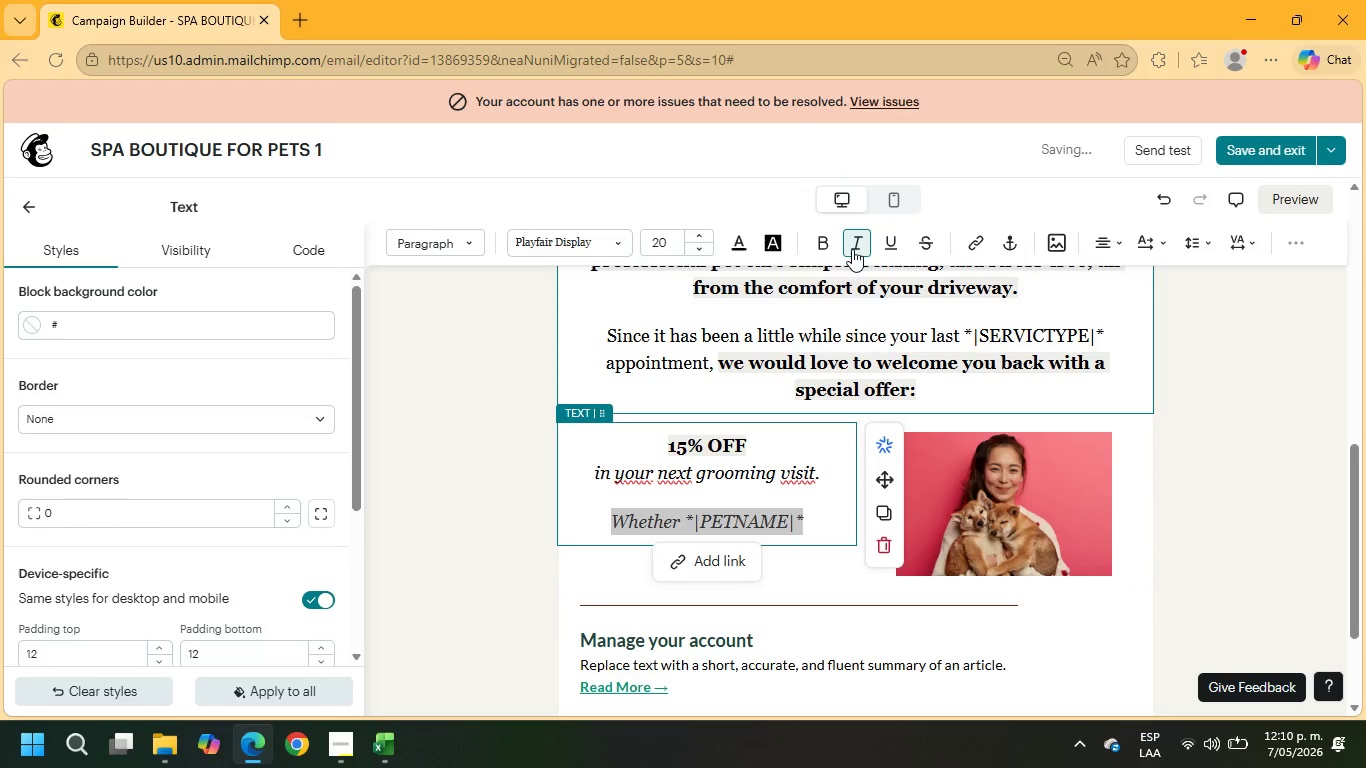 
left_click([852, 243])
 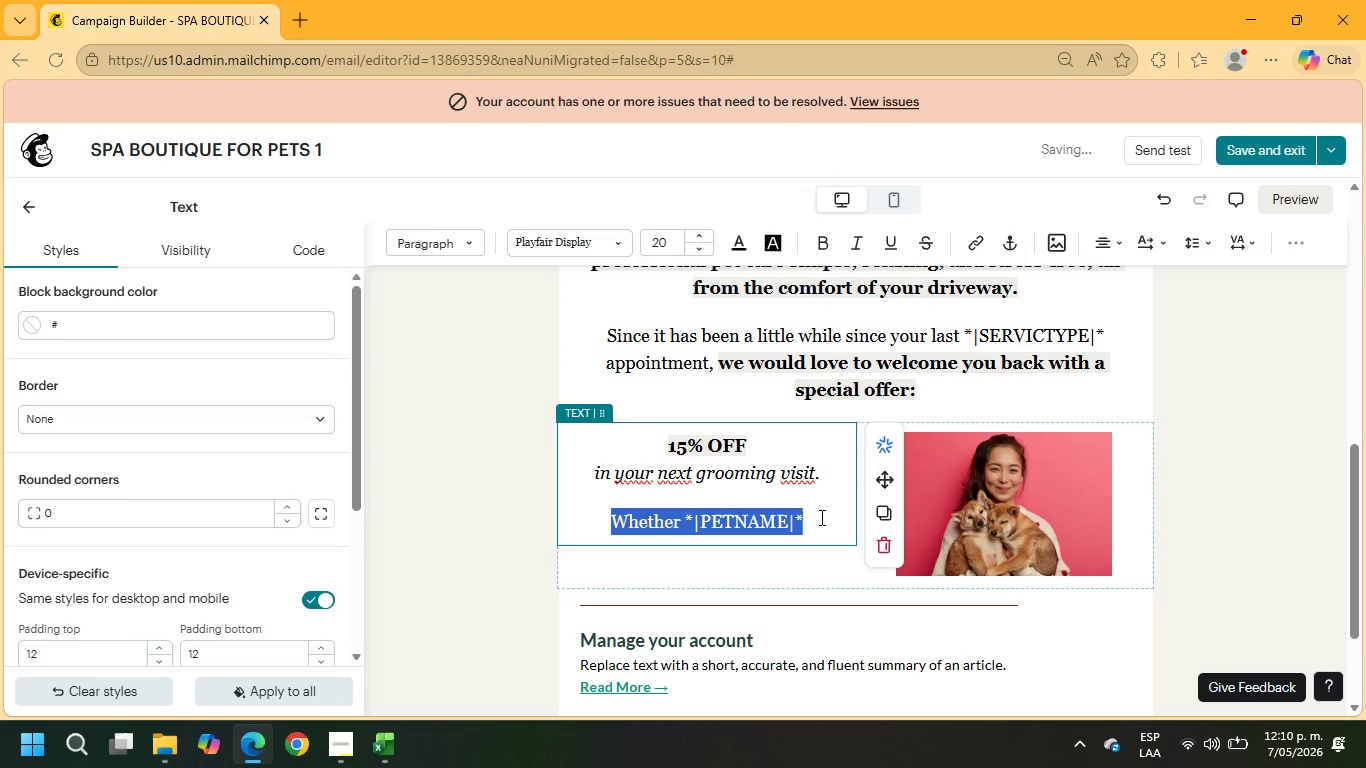 
left_click([820, 520])
 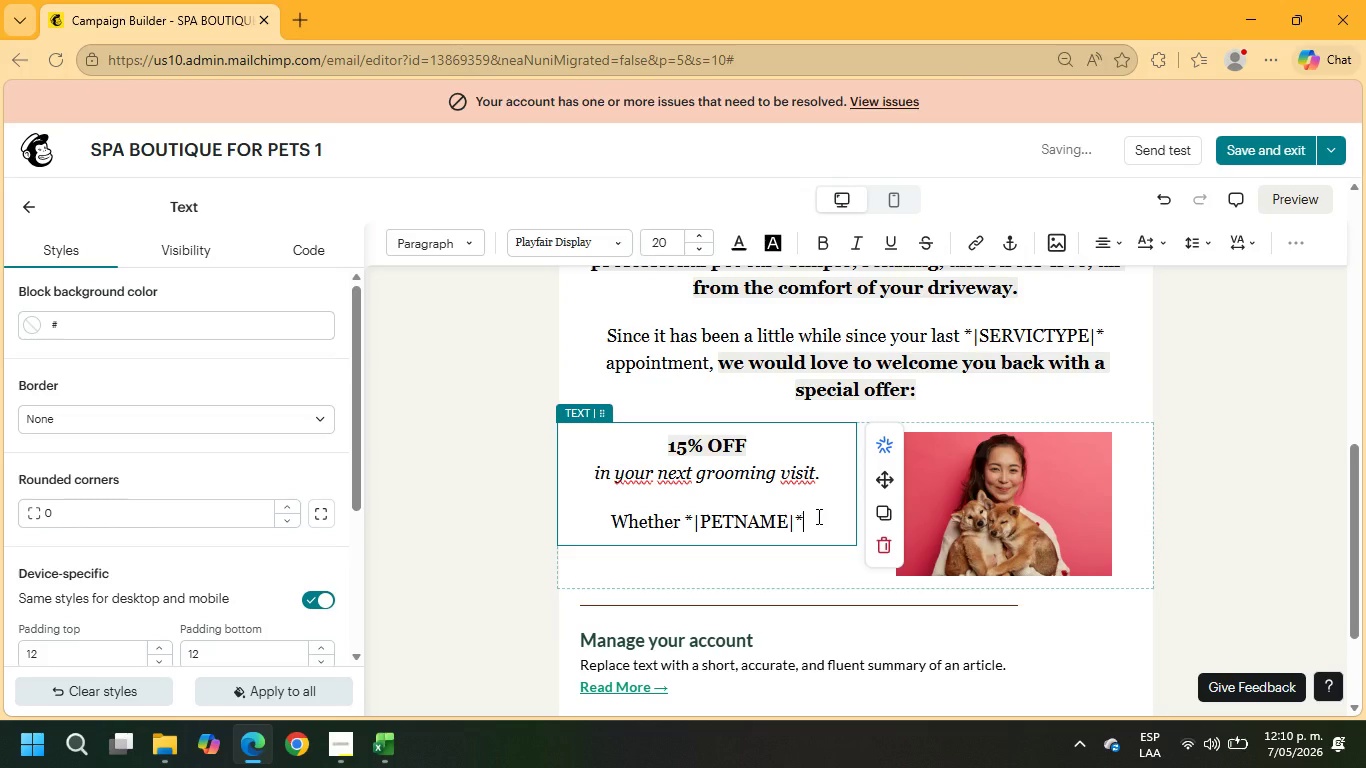 
type( NEED)
key(Backspace)
key(Backspace)
key(Backspace)
key(Backspace)
type(needs a fe)
key(Backspace)
type(resh trim,,)
key(Backspace)
type( a soothing bath or a complete spa refere)
key(Backspace)
key(Backspace)
key(Backspace)
type(resh,)
key(Backspace)
type(.)
 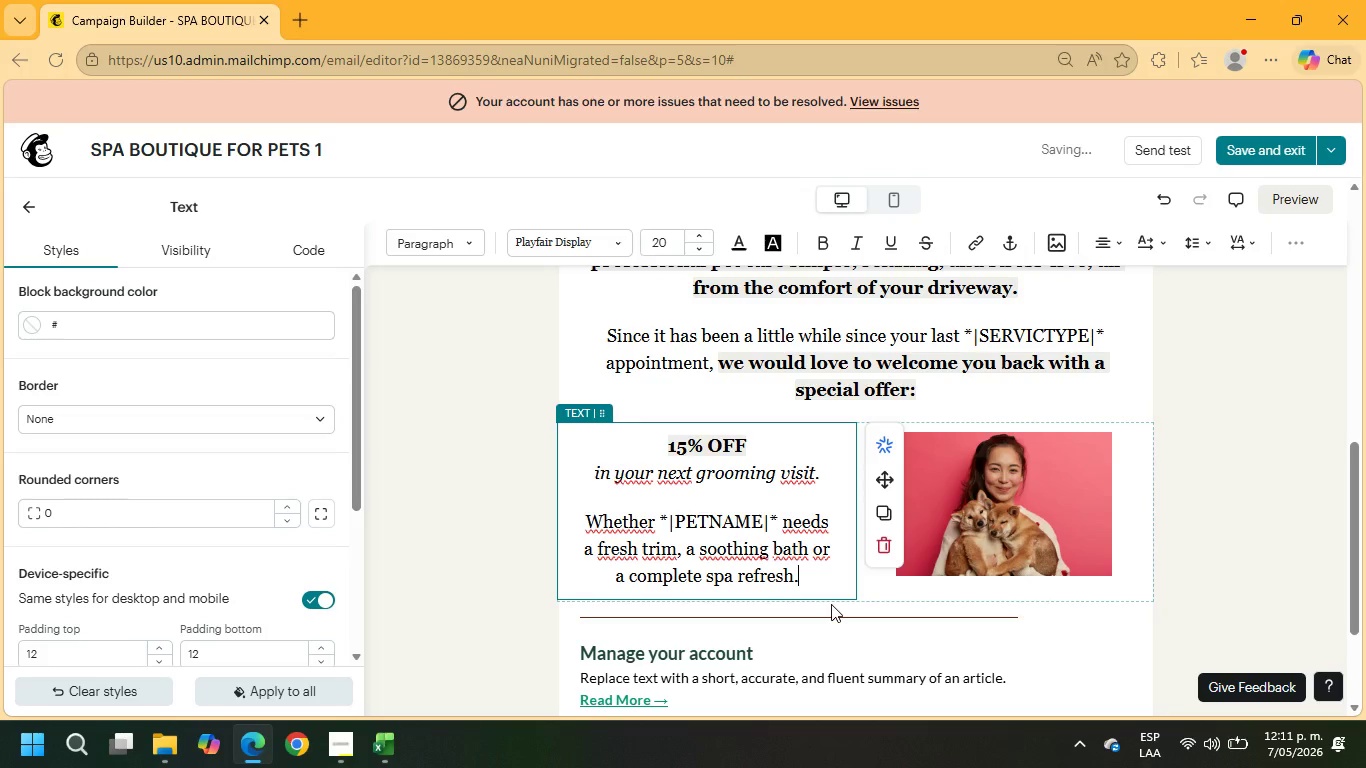 
left_click([1098, 537])
 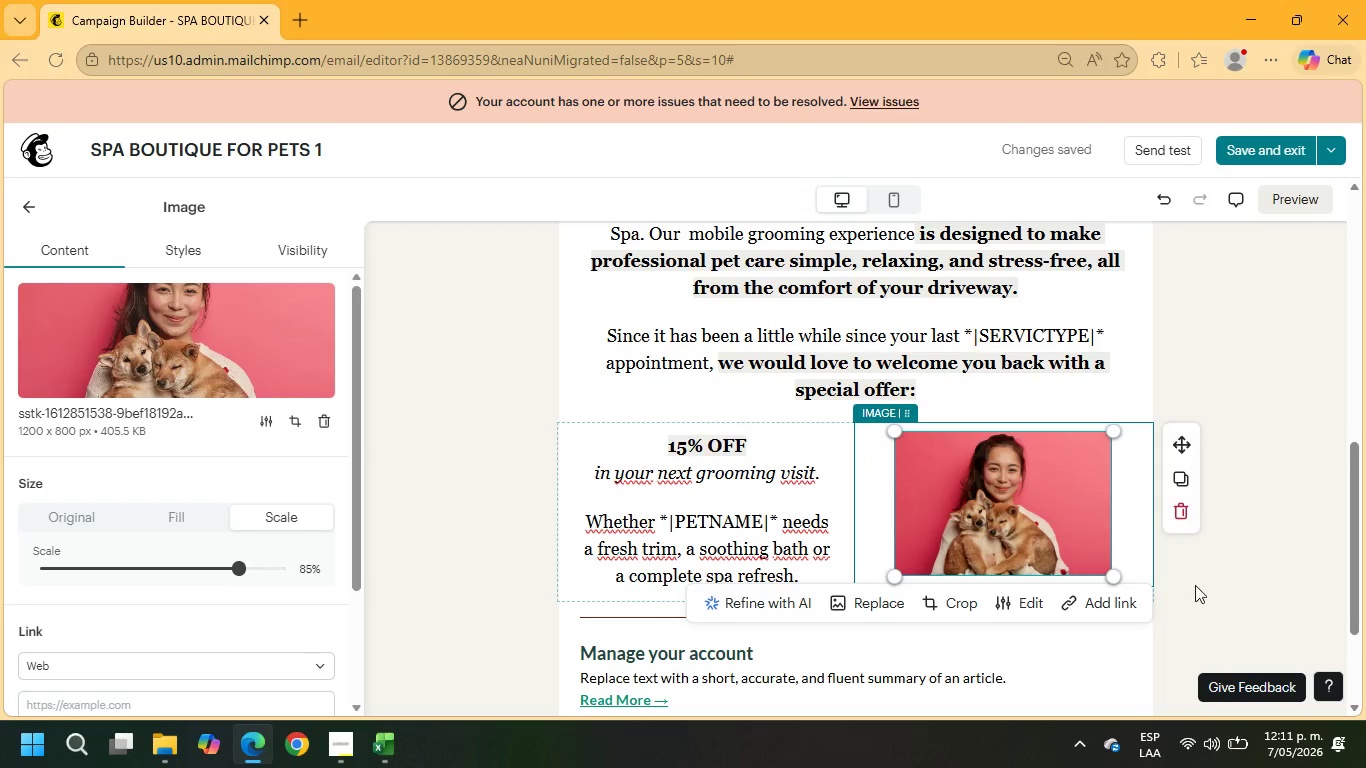 
left_click_drag(start_coordinate=[1113, 578], to_coordinate=[1161, 646])
 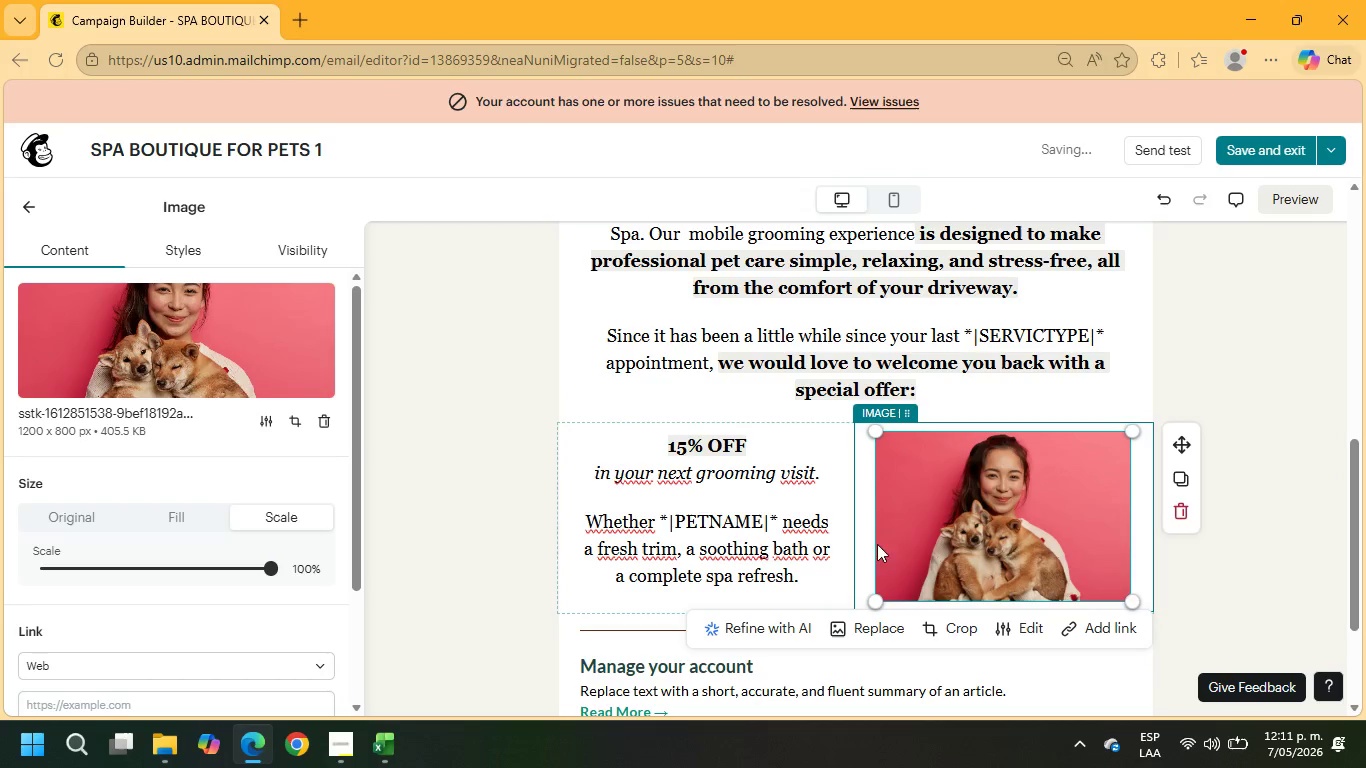 
scroll: coordinate [811, 499], scroll_direction: up, amount: 2.0
 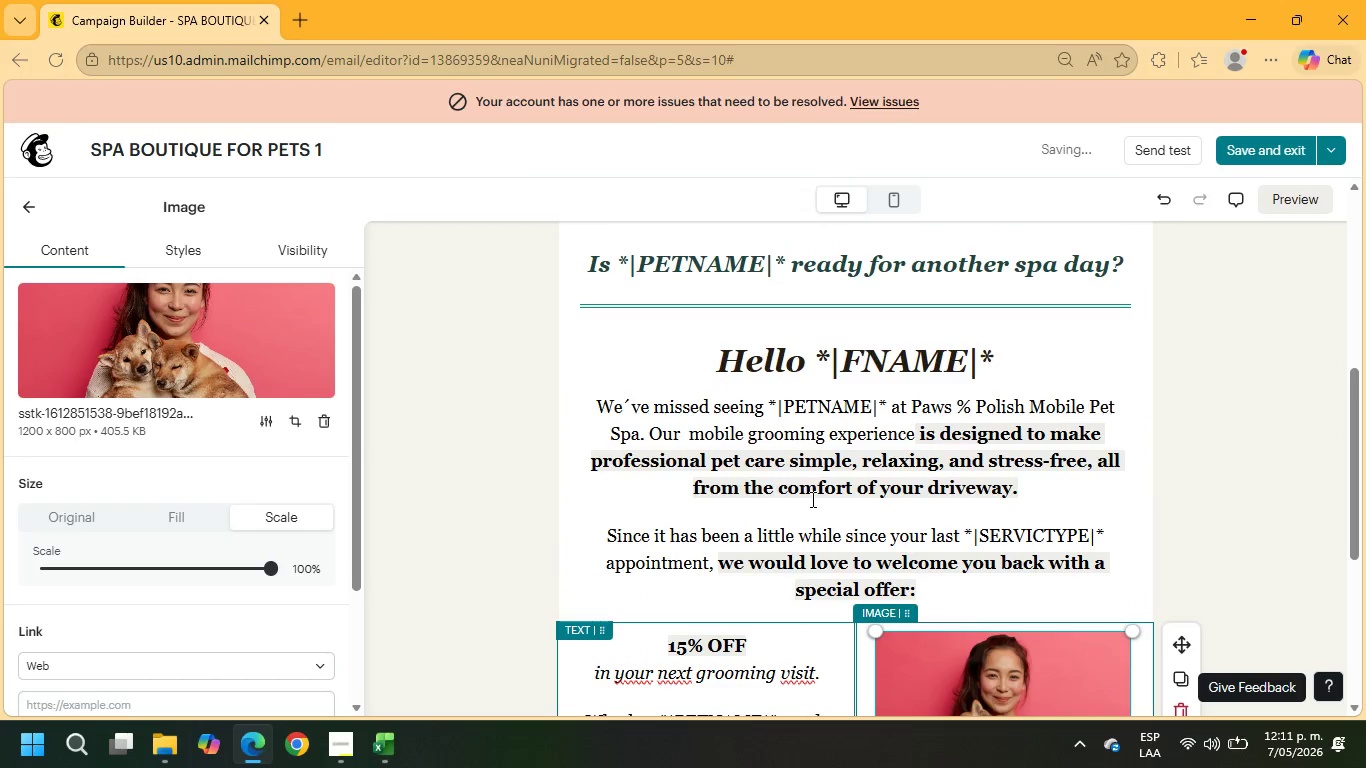 
scroll: coordinate [811, 499], scroll_direction: down, amount: 3.0
 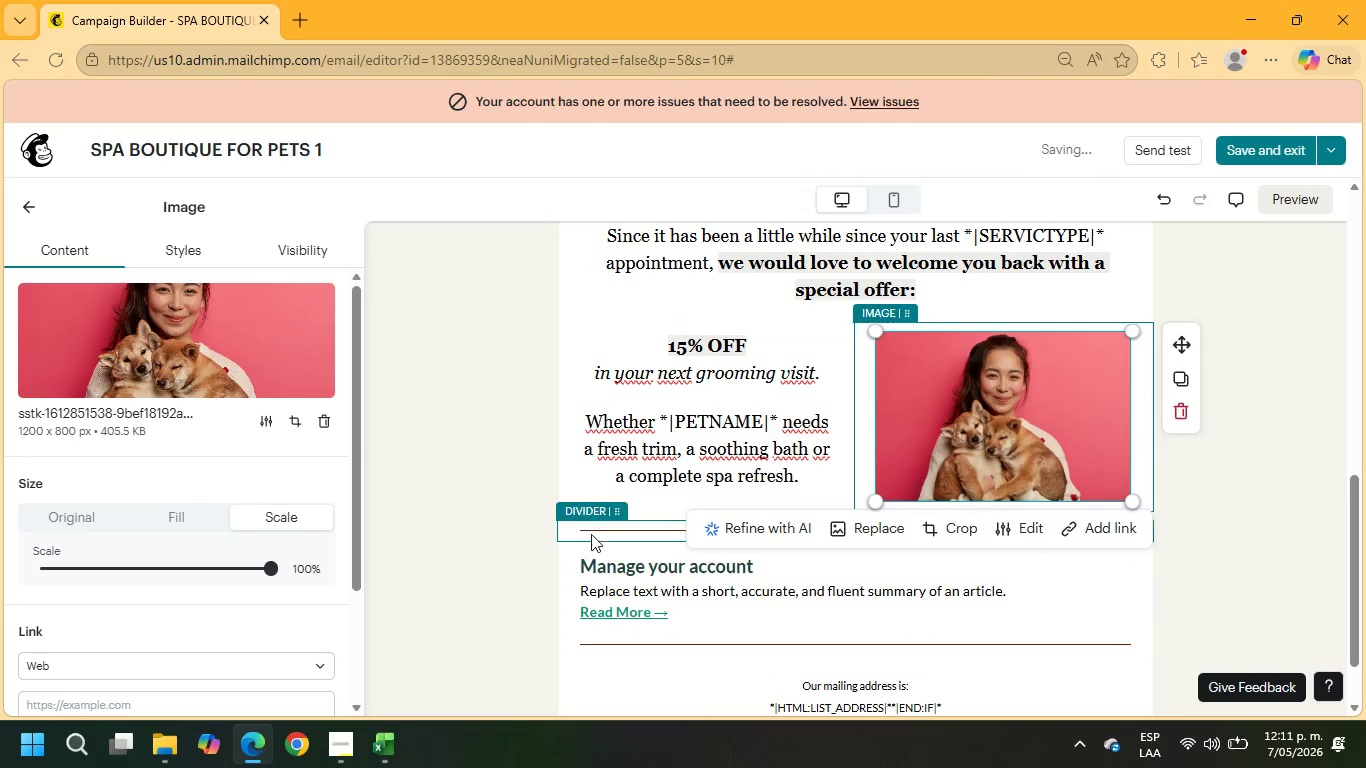 
left_click([604, 535])
 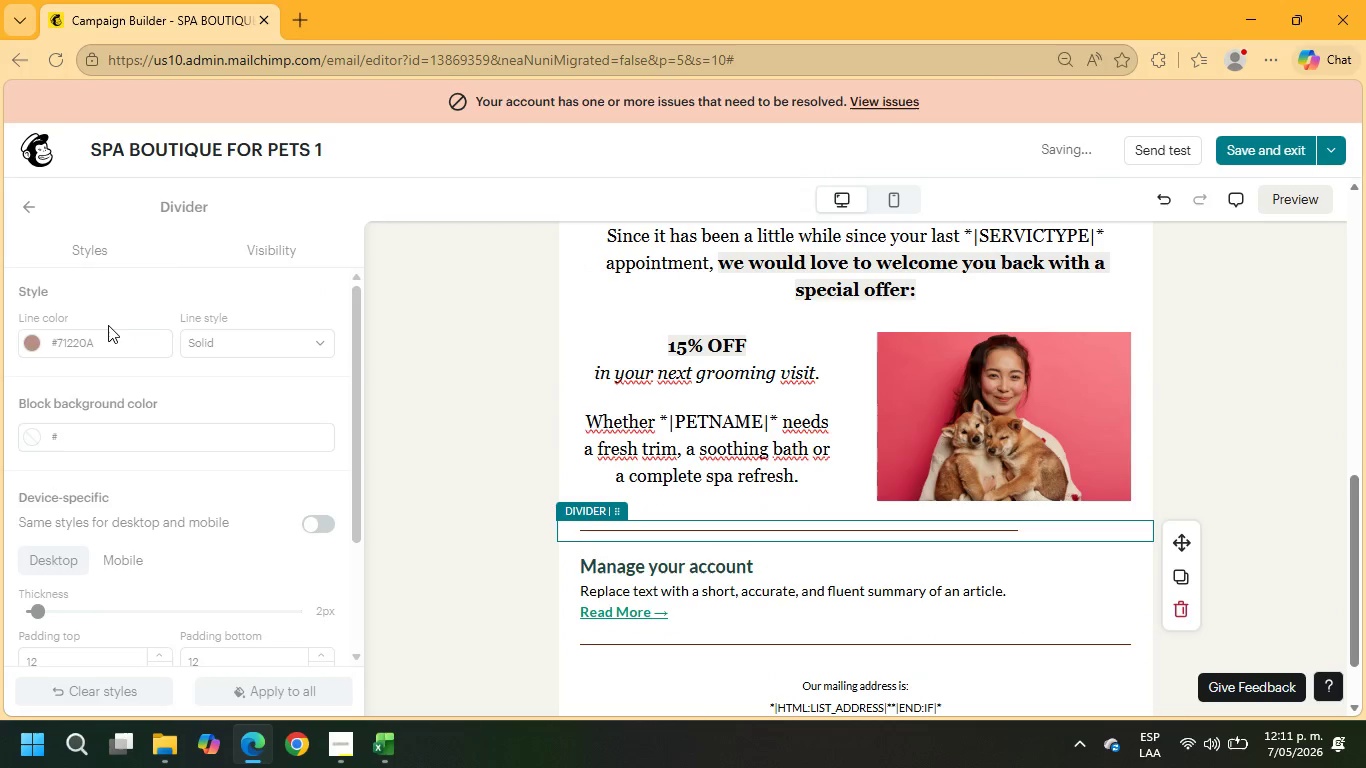 
left_click([108, 341])
 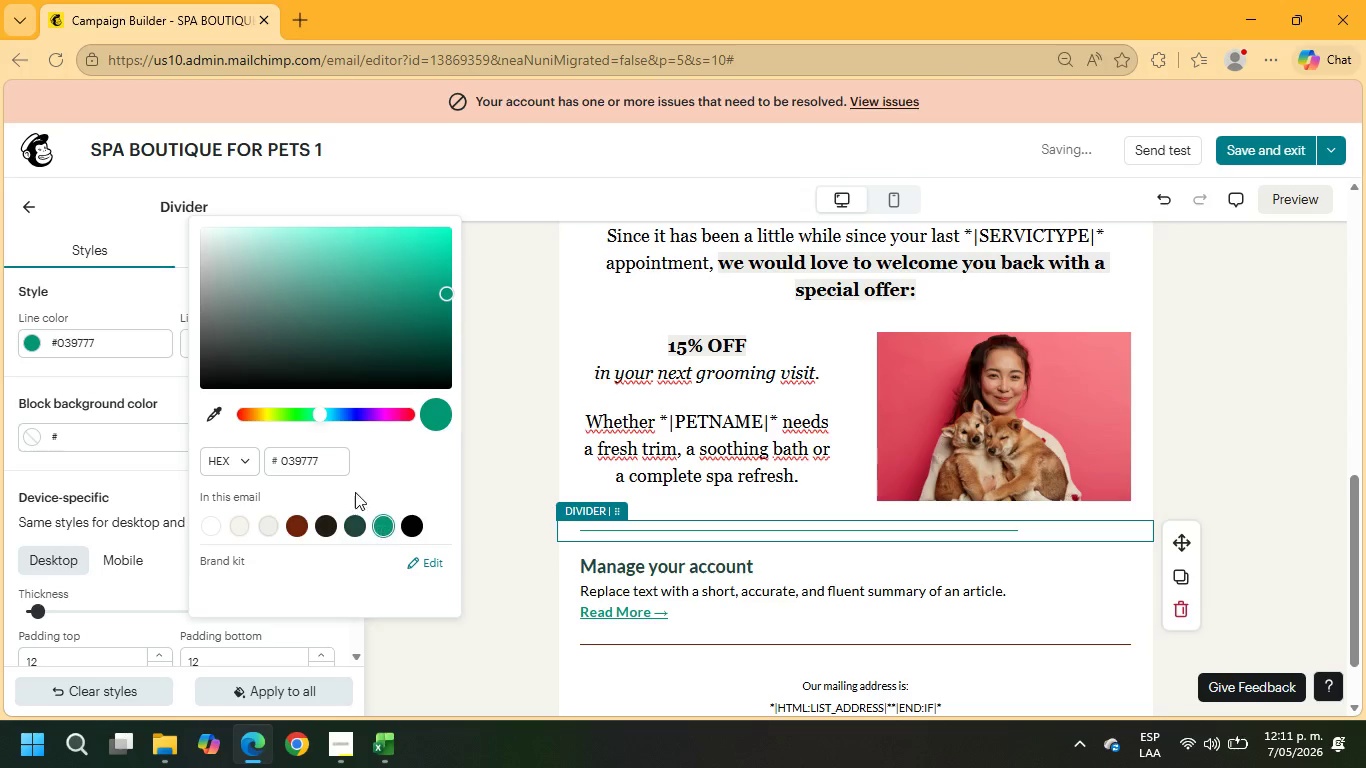 
left_click([102, 309])
 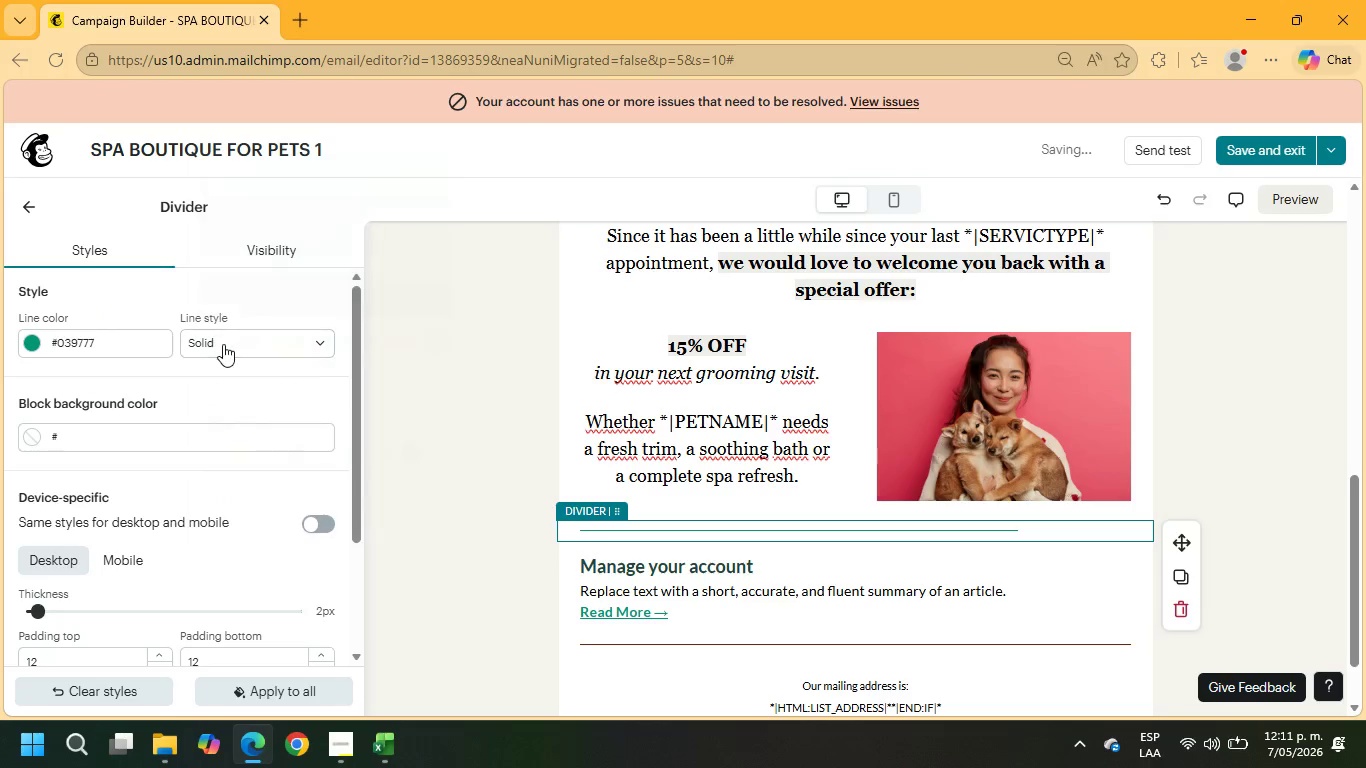 
left_click([223, 344])
 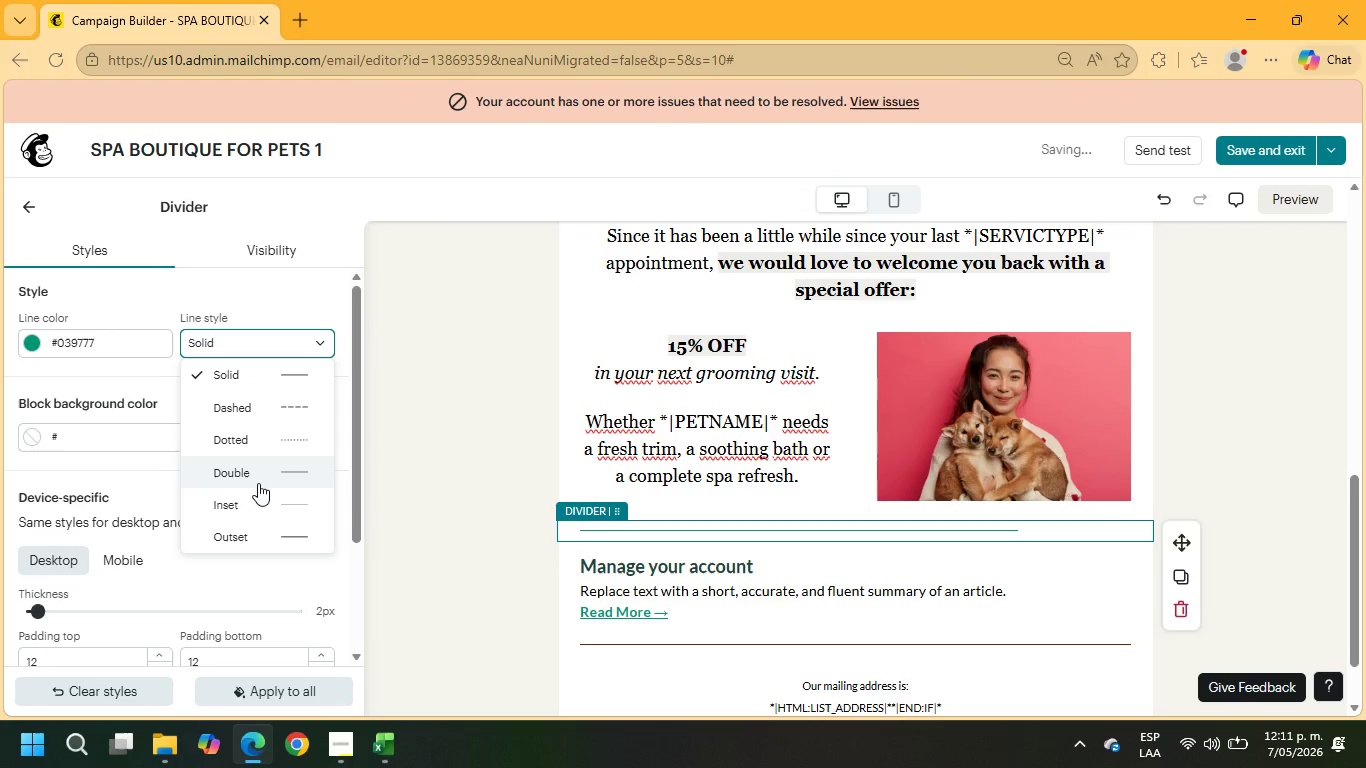 
left_click([259, 474])
 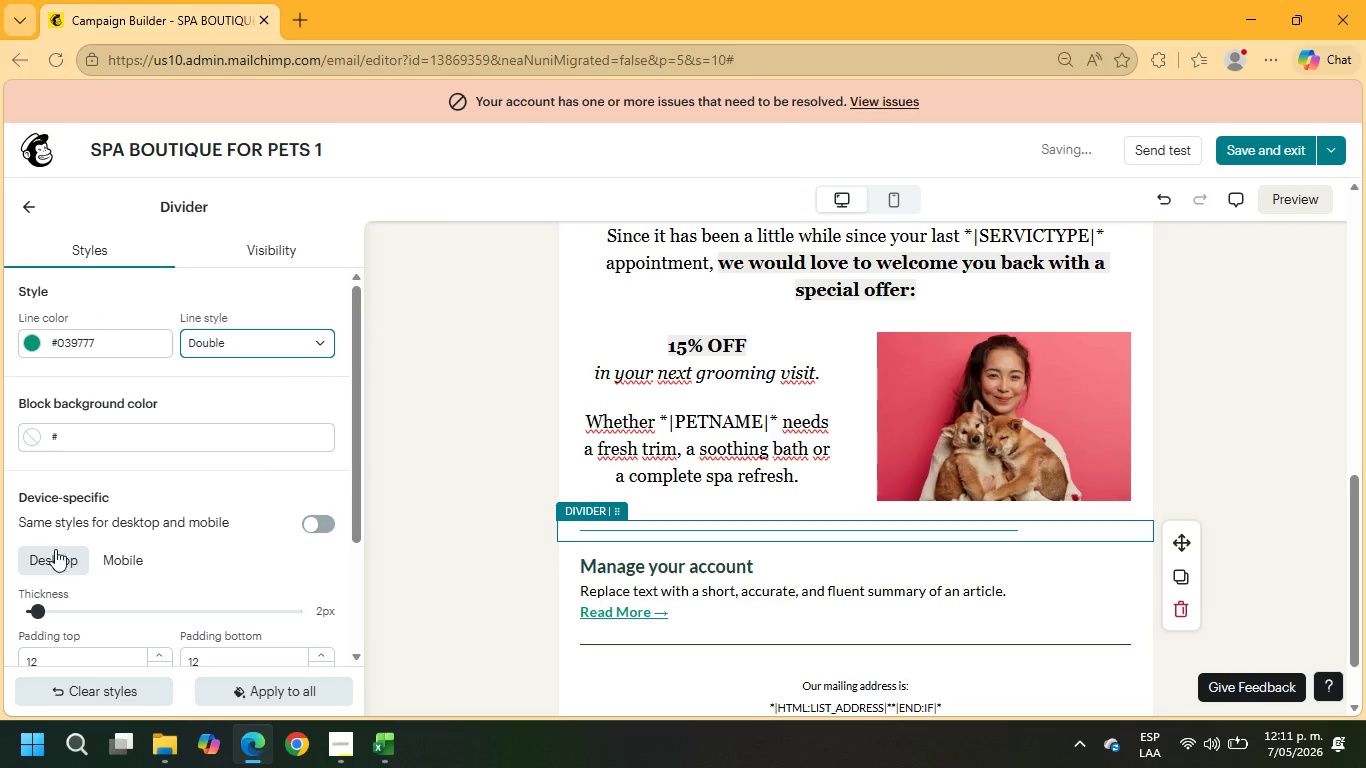 
left_click_drag(start_coordinate=[42, 614], to_coordinate=[54, 616])
 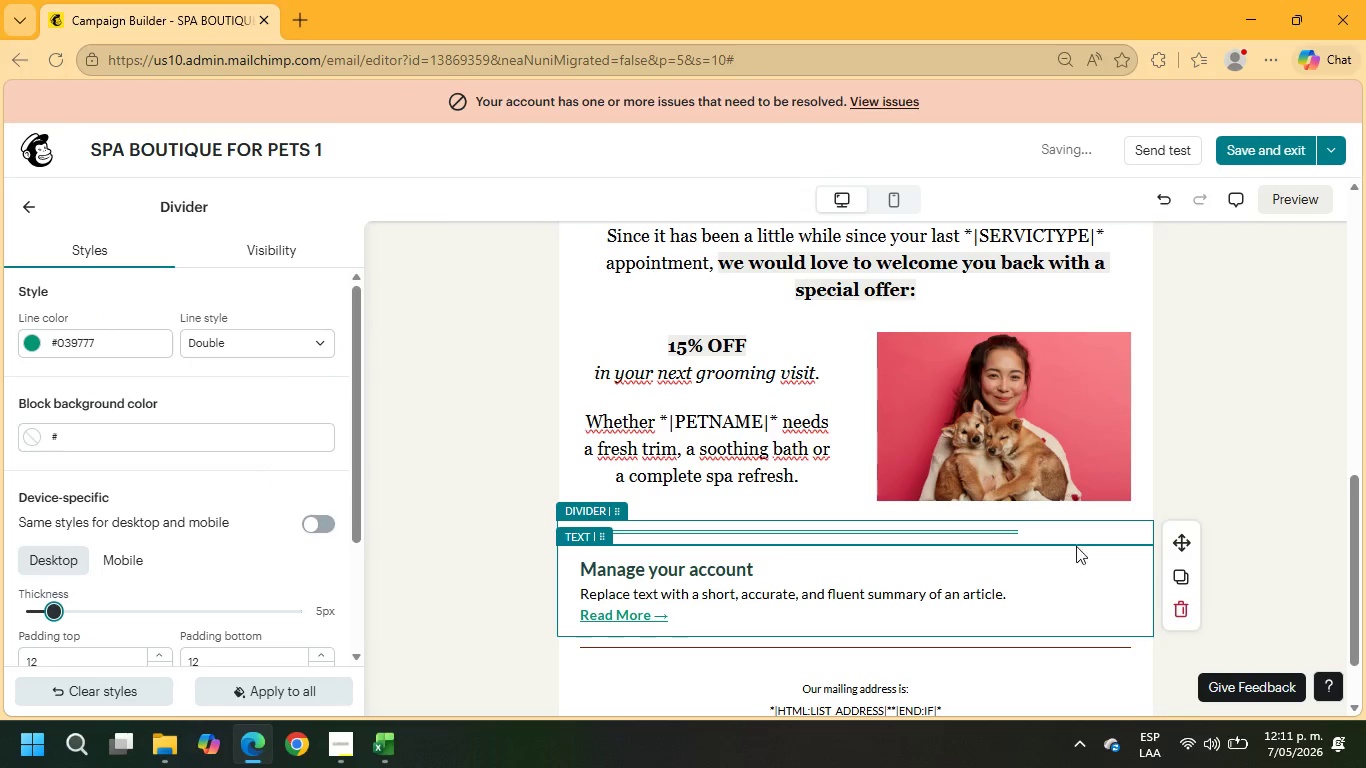 
left_click([1092, 536])
 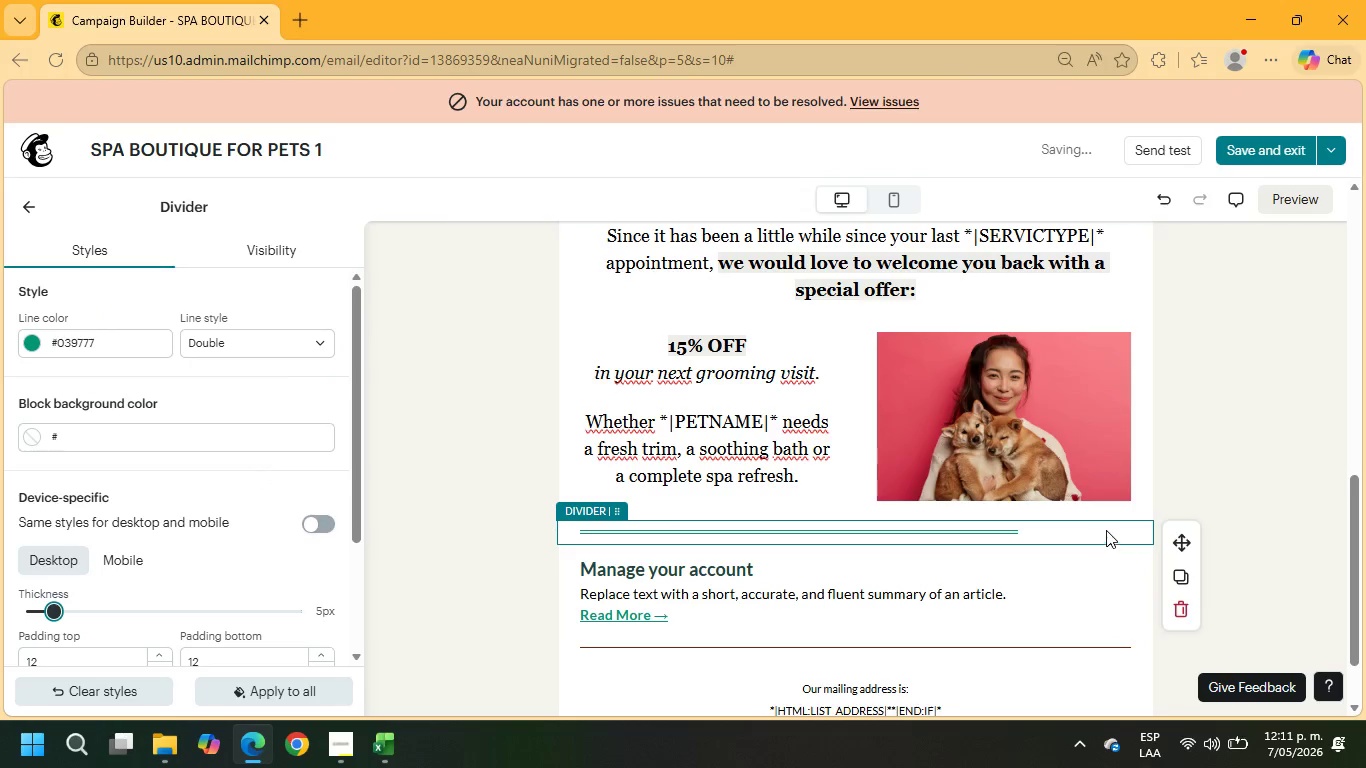 
left_click([1106, 530])
 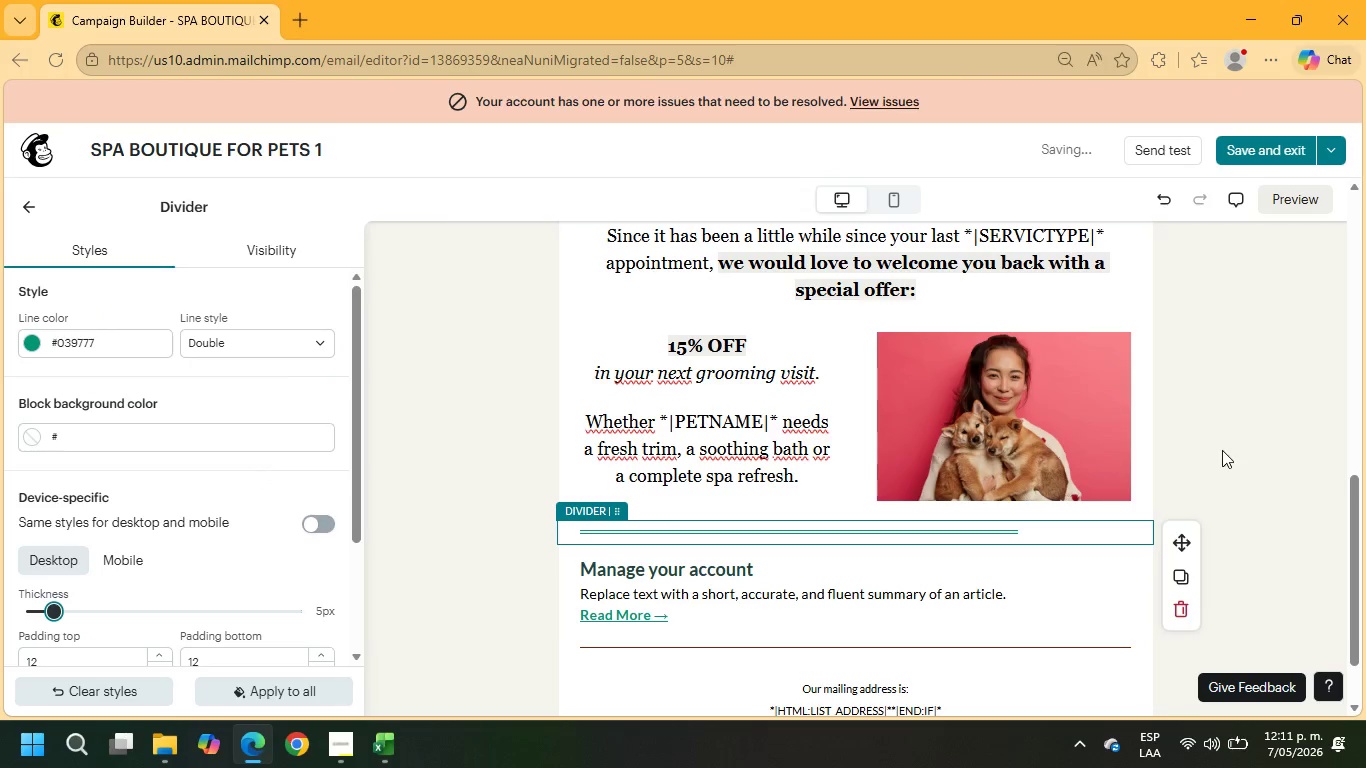 
double_click([1222, 450])
 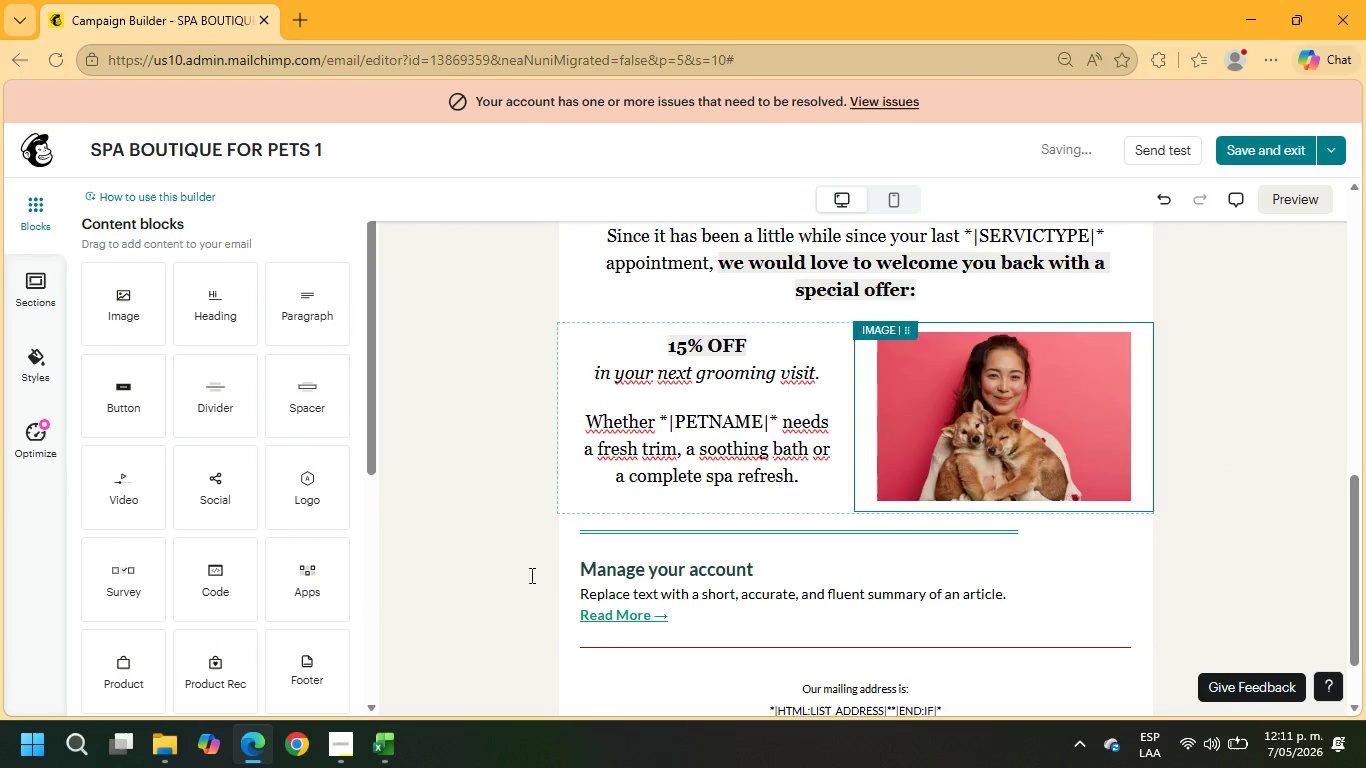 
scroll: coordinate [842, 419], scroll_direction: up, amount: 7.0
 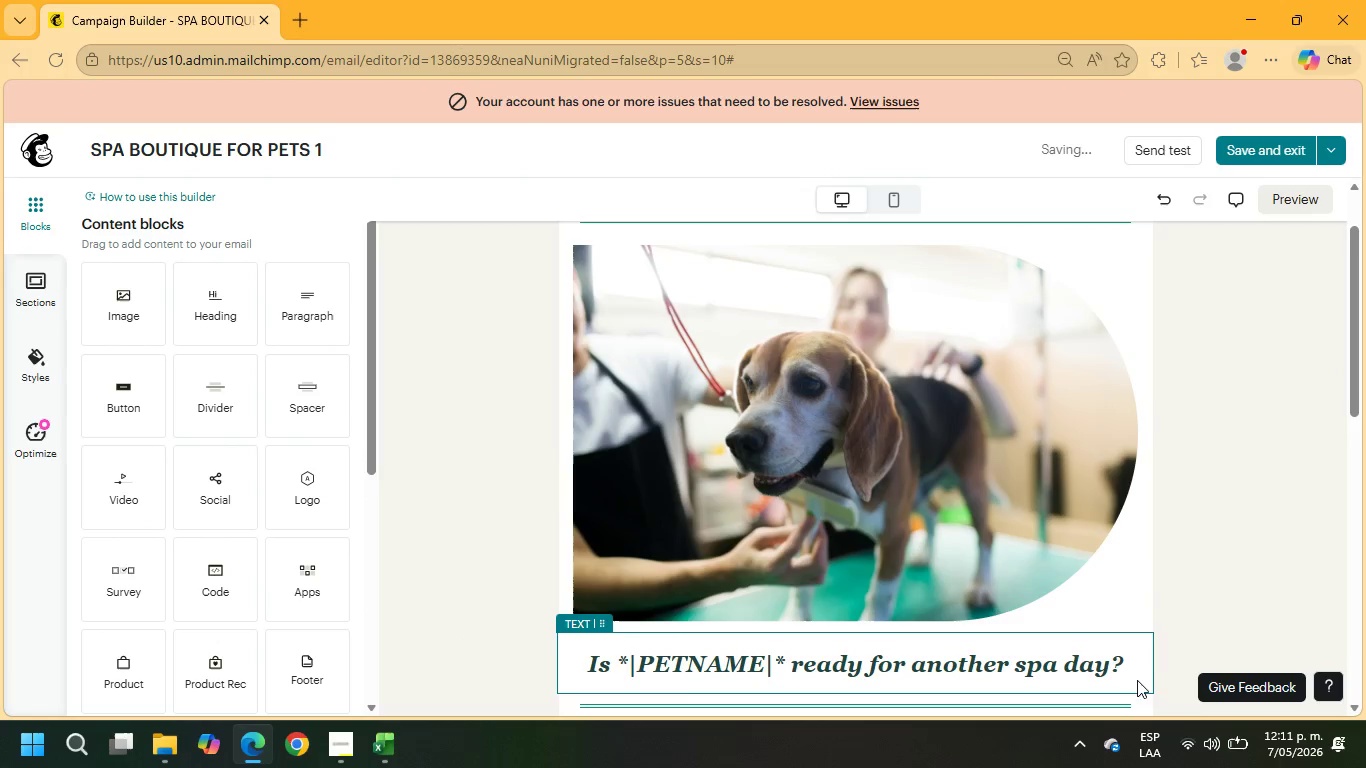 
left_click_drag(start_coordinate=[1127, 669], to_coordinate=[552, 646])
 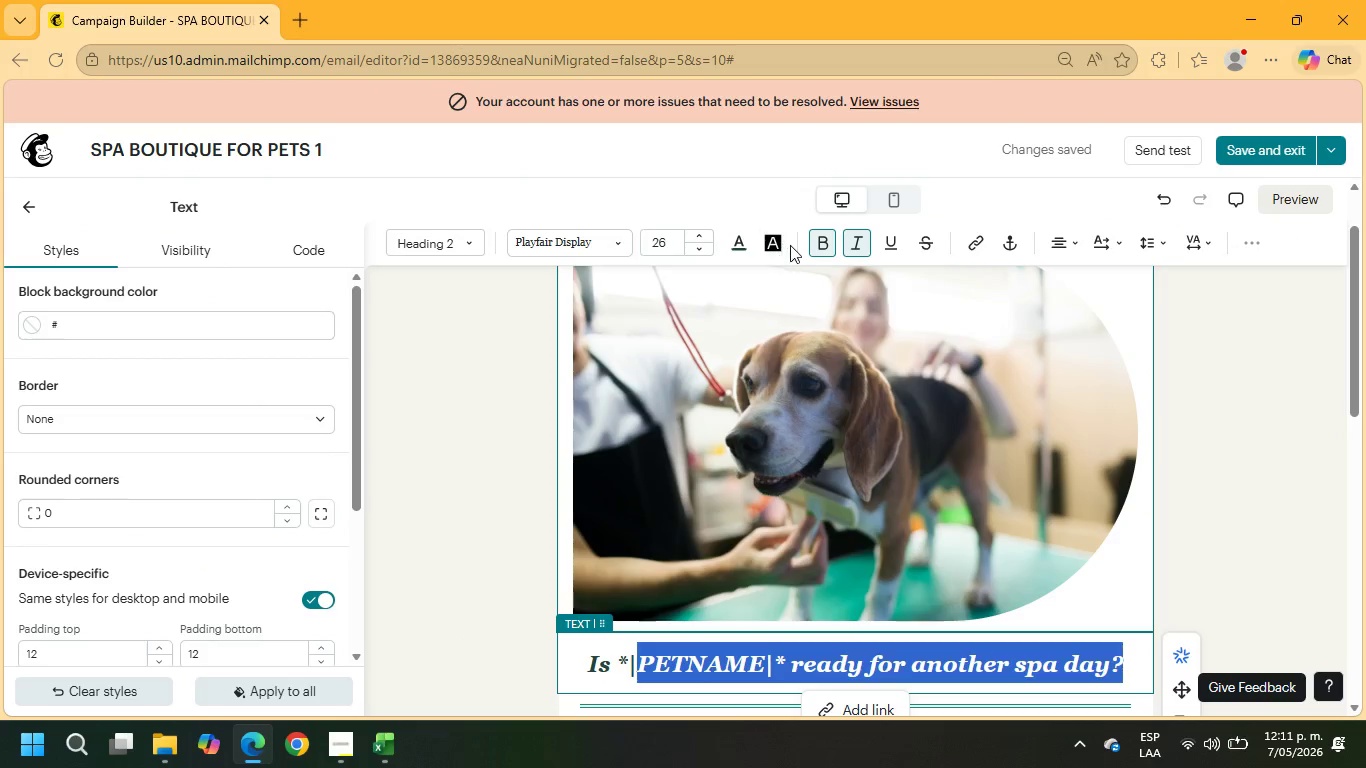 
left_click([774, 244])
 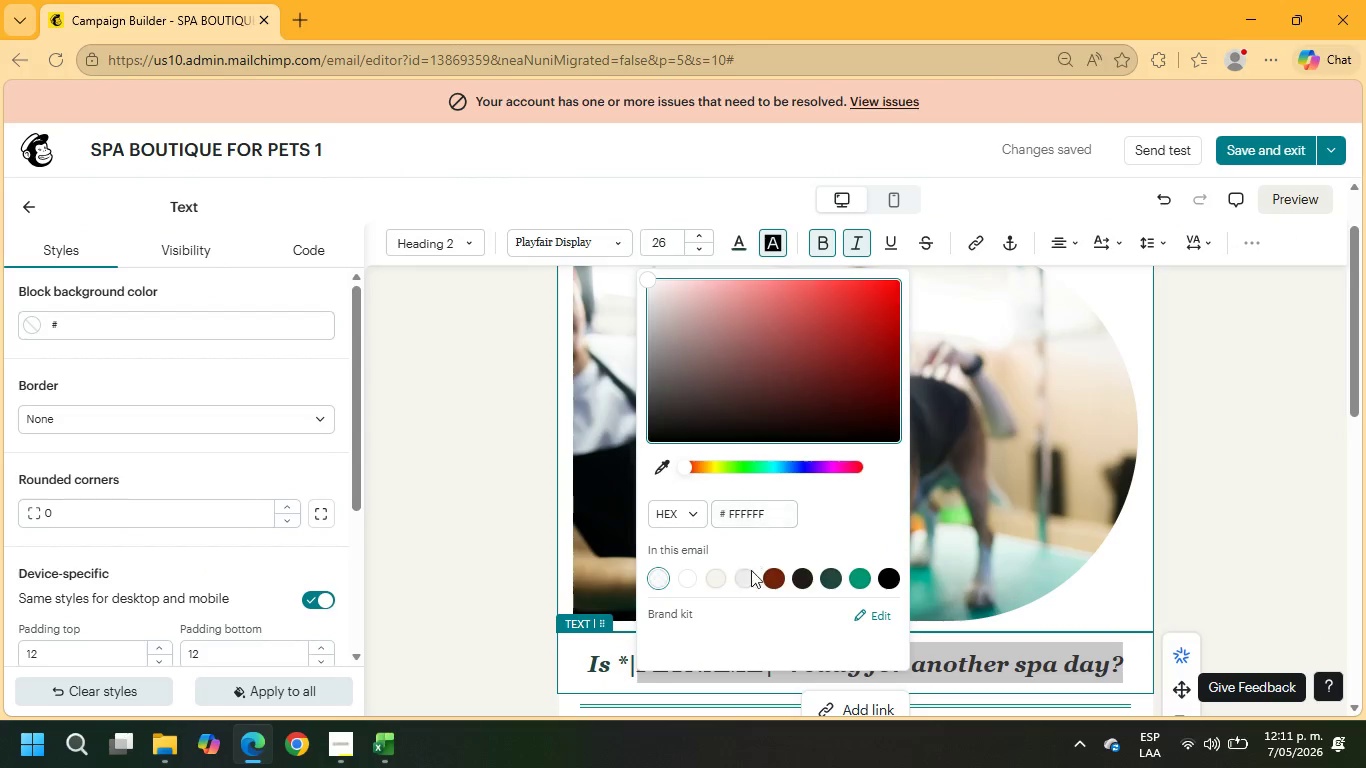 
left_click([749, 577])
 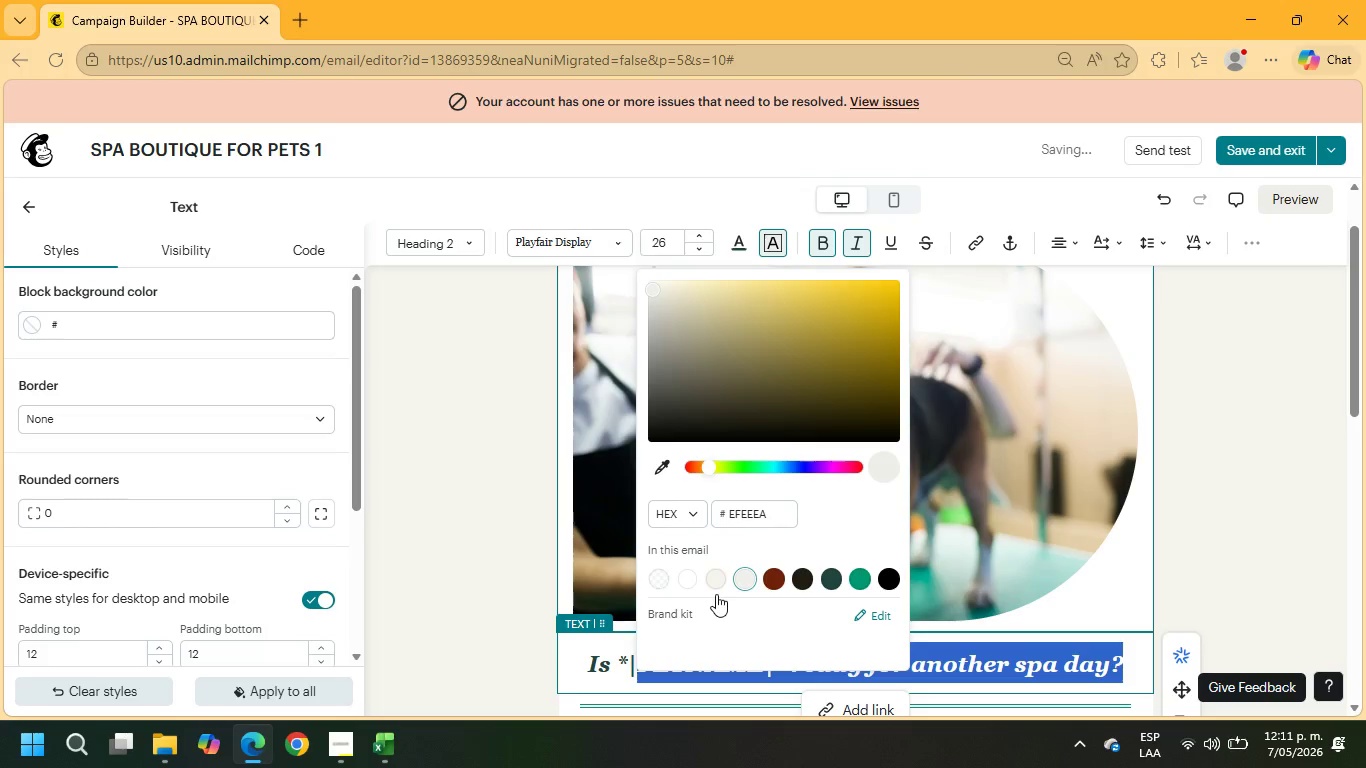 
left_click([569, 667])
 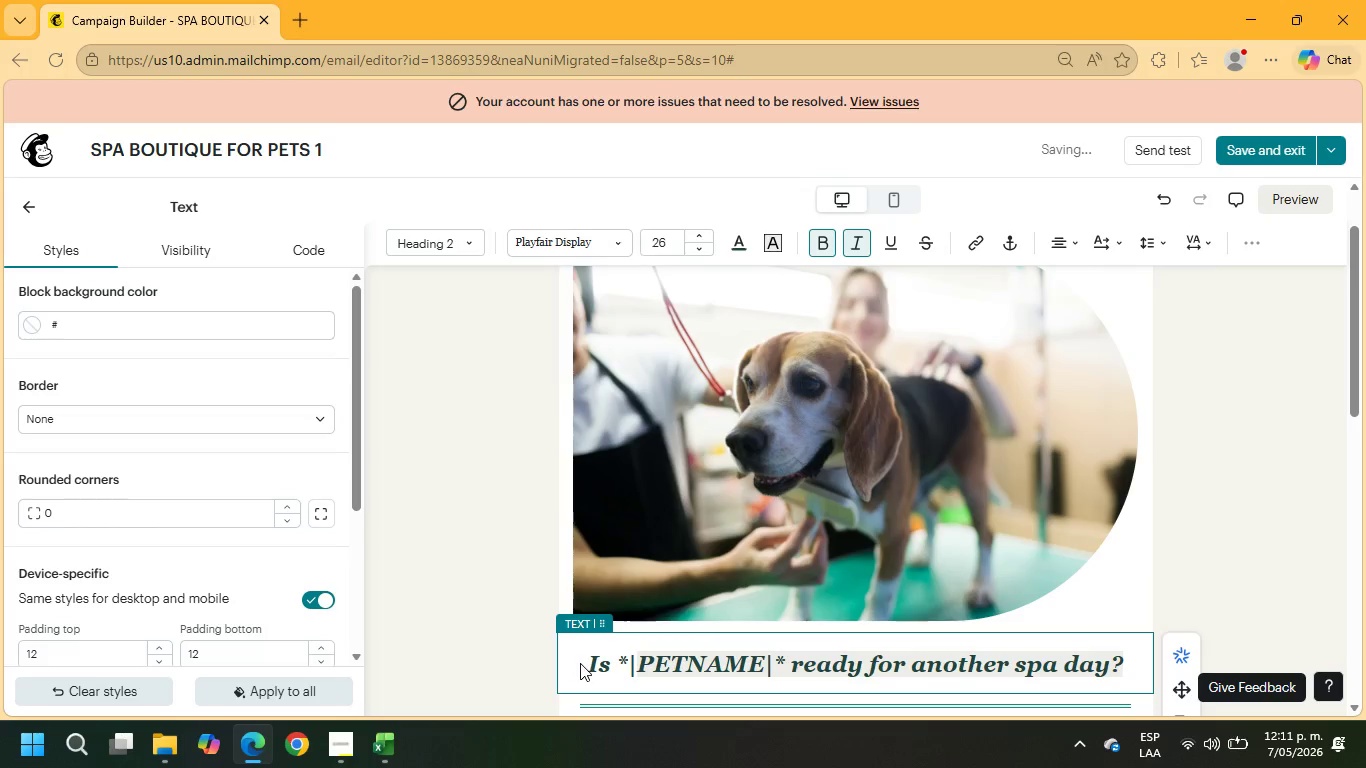 
left_click_drag(start_coordinate=[584, 665], to_coordinate=[1138, 678])
 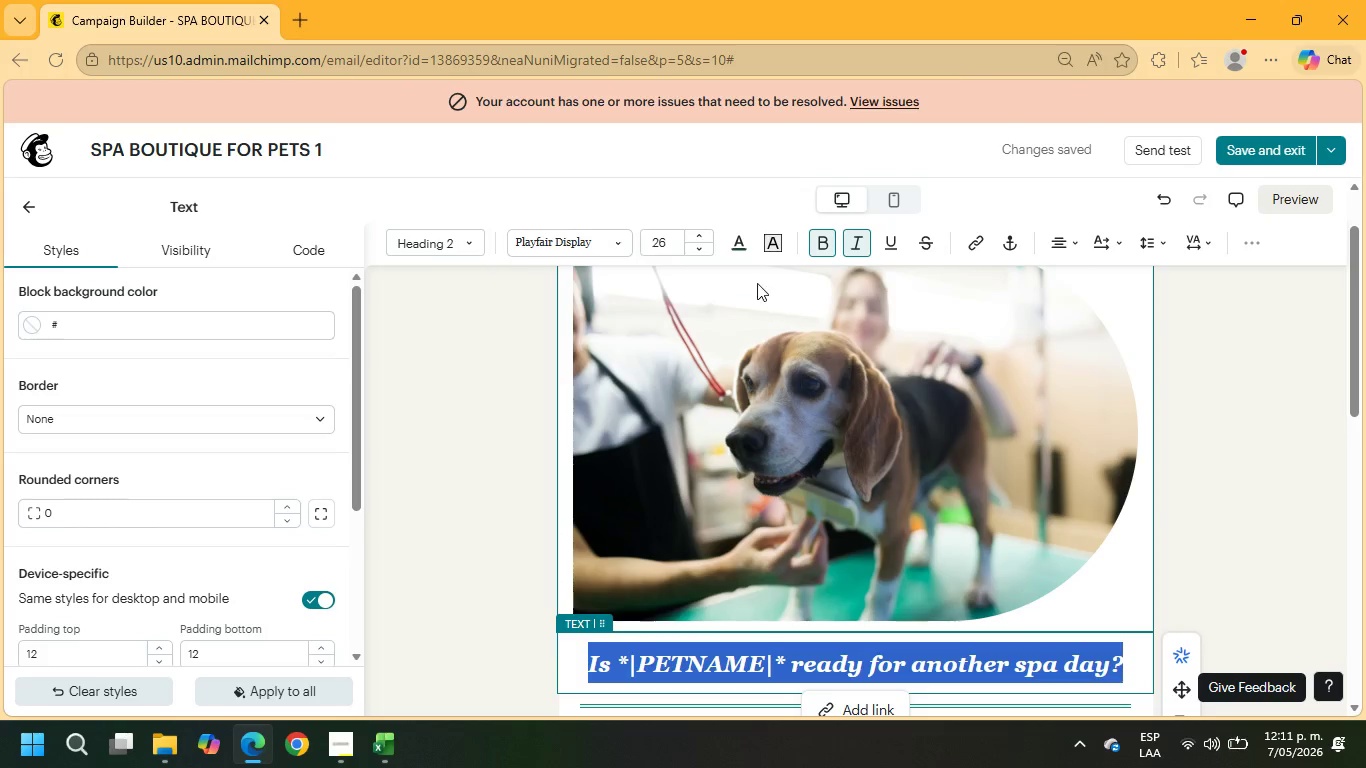 
mouse_move([761, 246])
 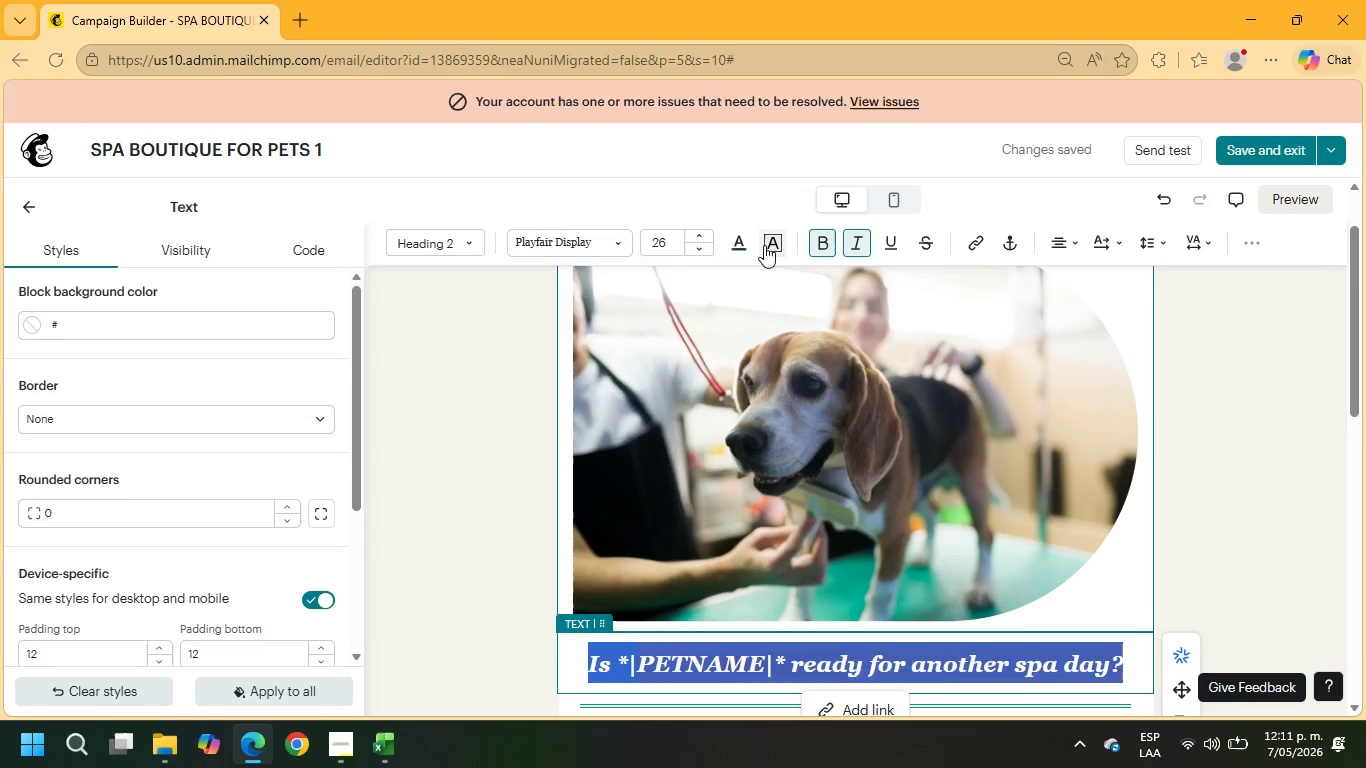 
left_click([764, 245])
 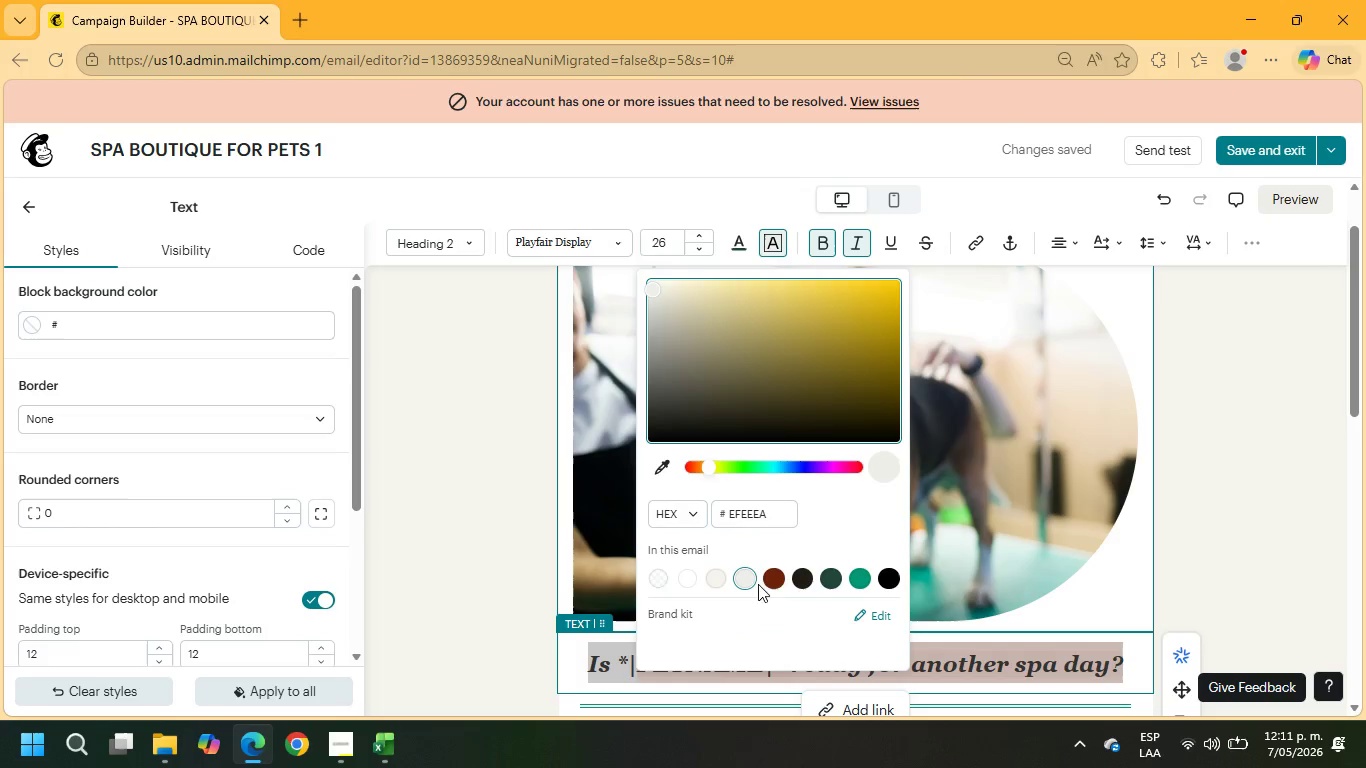 
left_click([747, 576])
 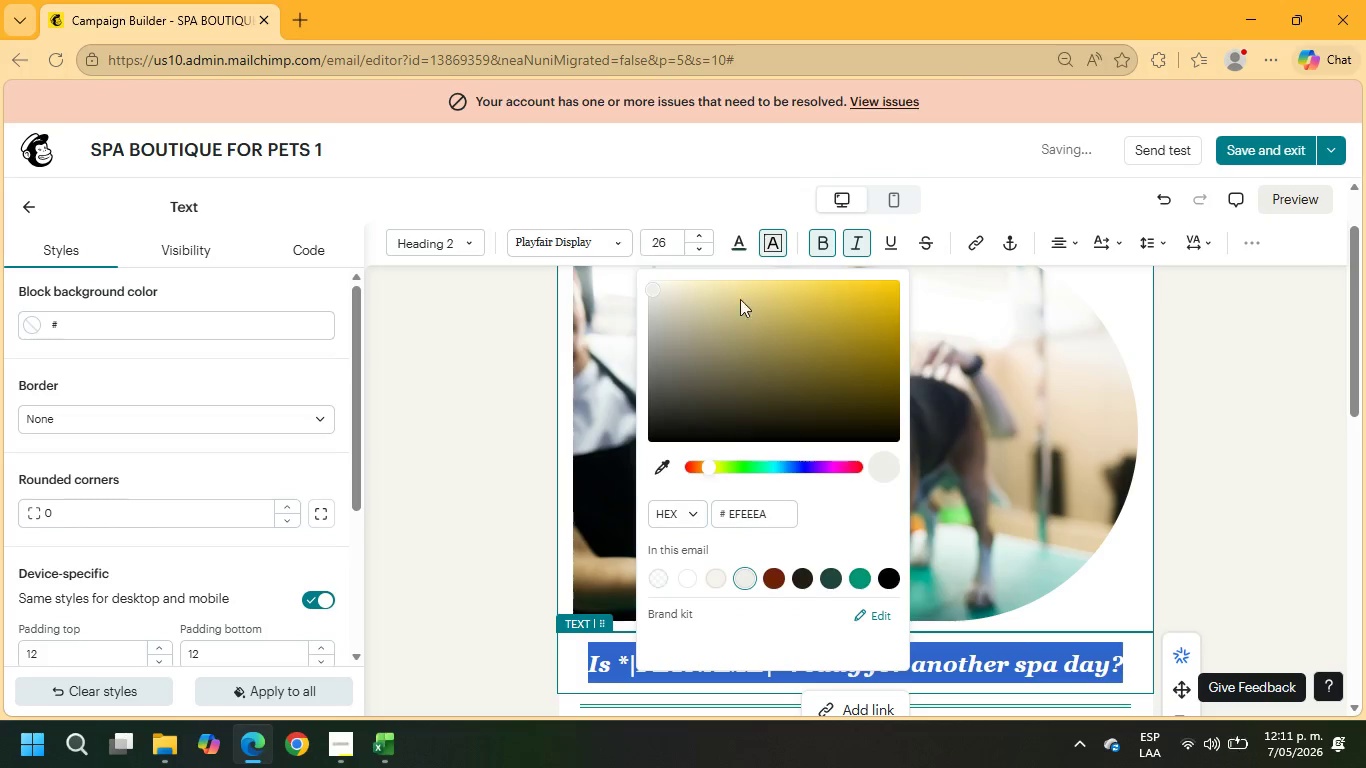 
left_click([735, 248])
 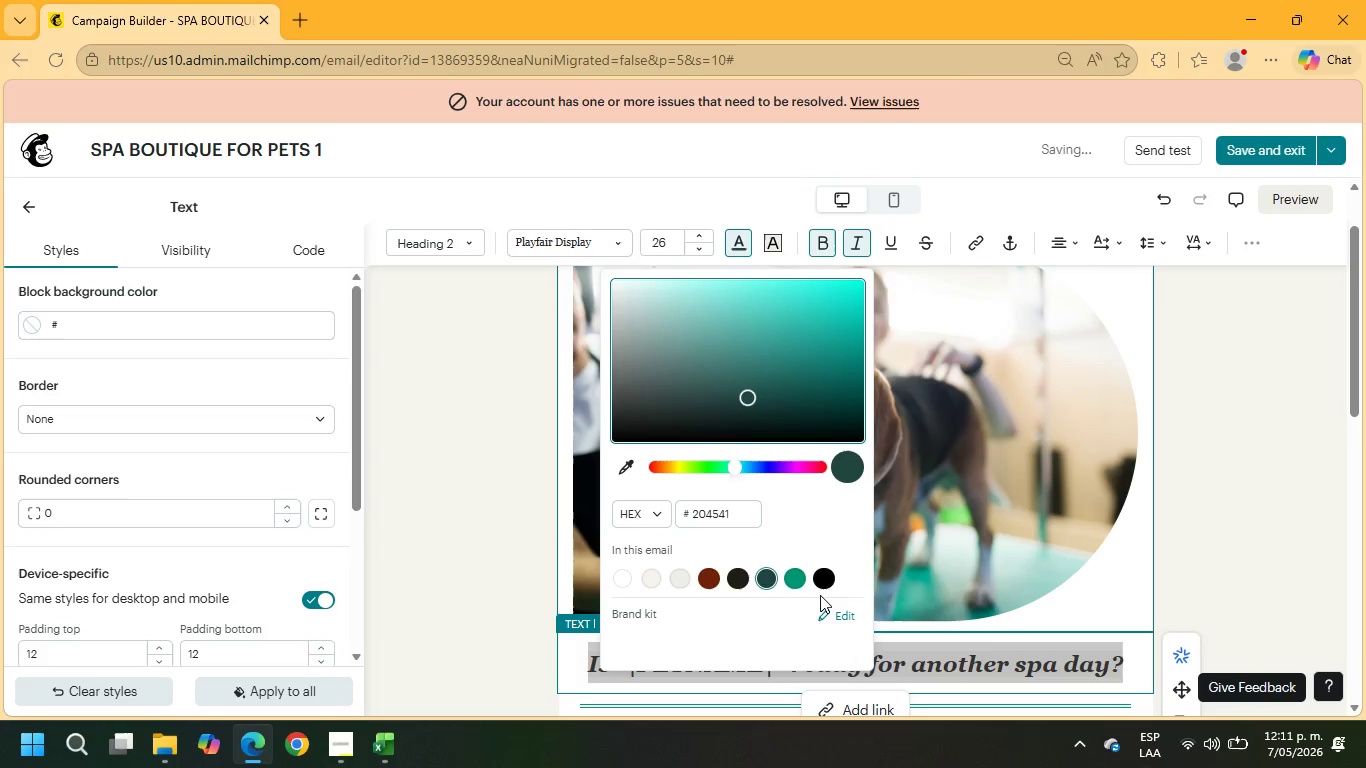 
left_click([830, 578])
 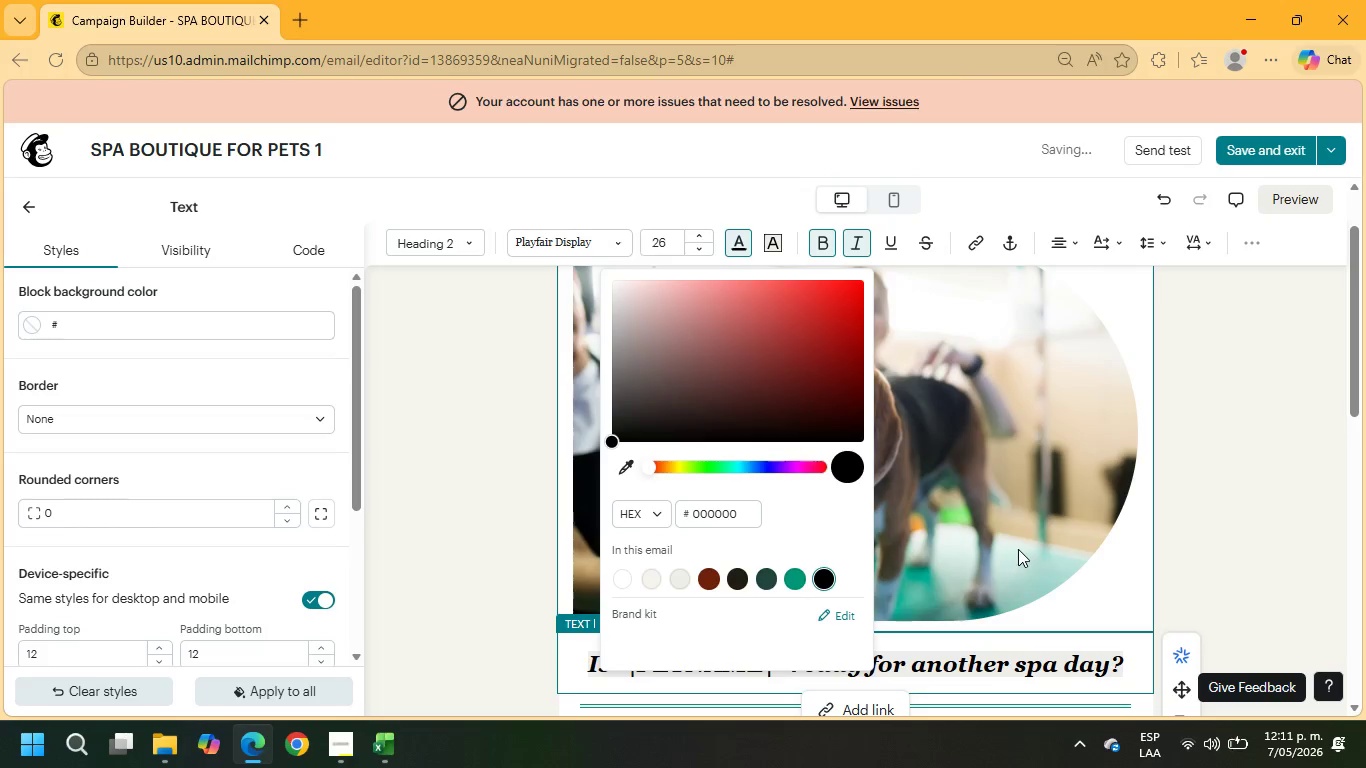 
scroll: coordinate [1018, 540], scroll_direction: down, amount: 2.0
 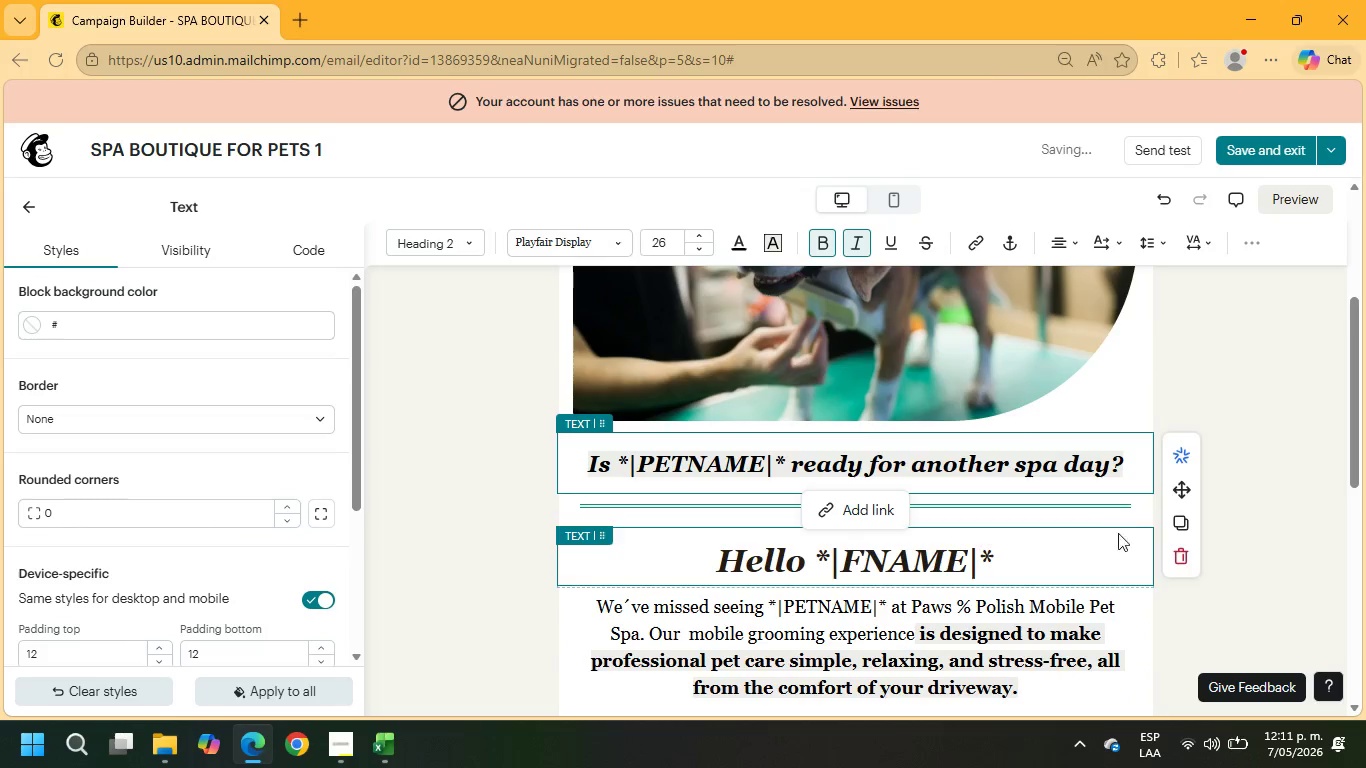 
left_click([1120, 552])
 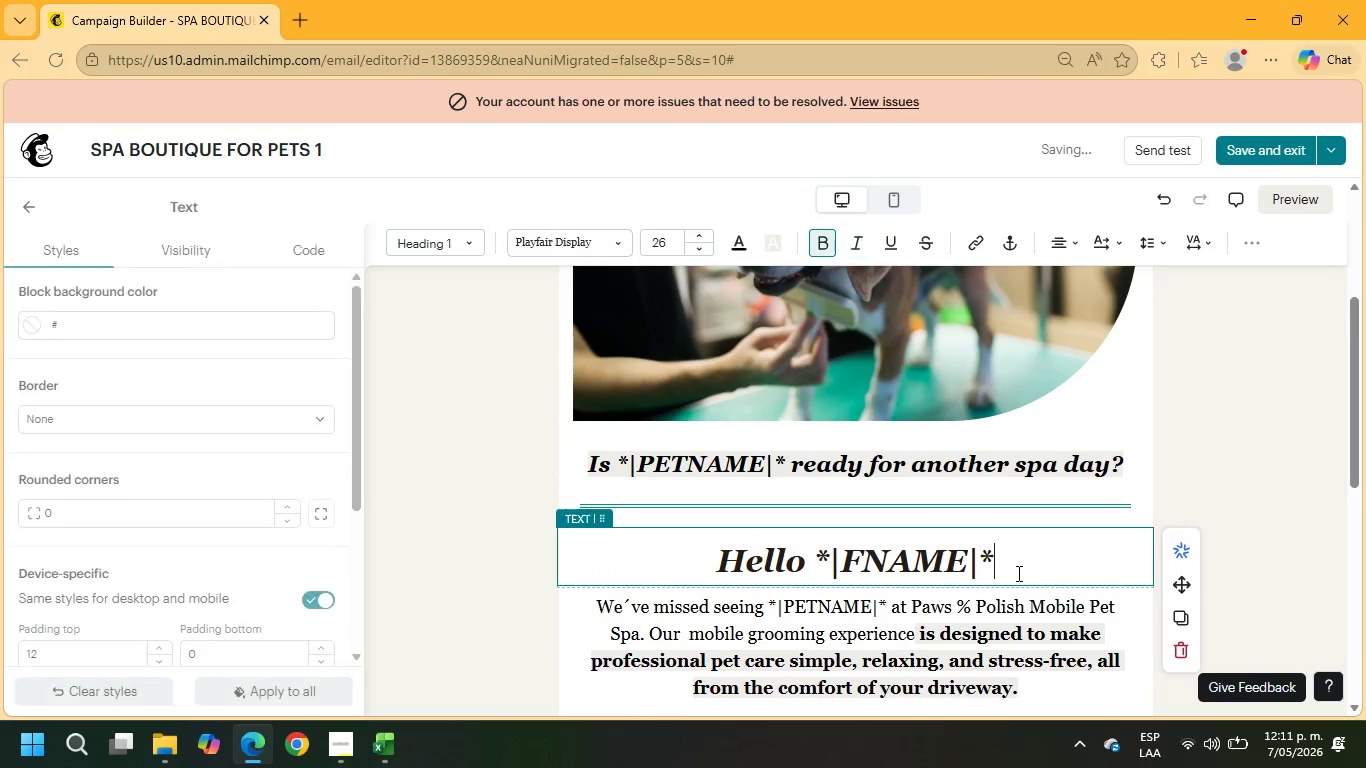 
left_click_drag(start_coordinate=[1014, 573], to_coordinate=[651, 538])
 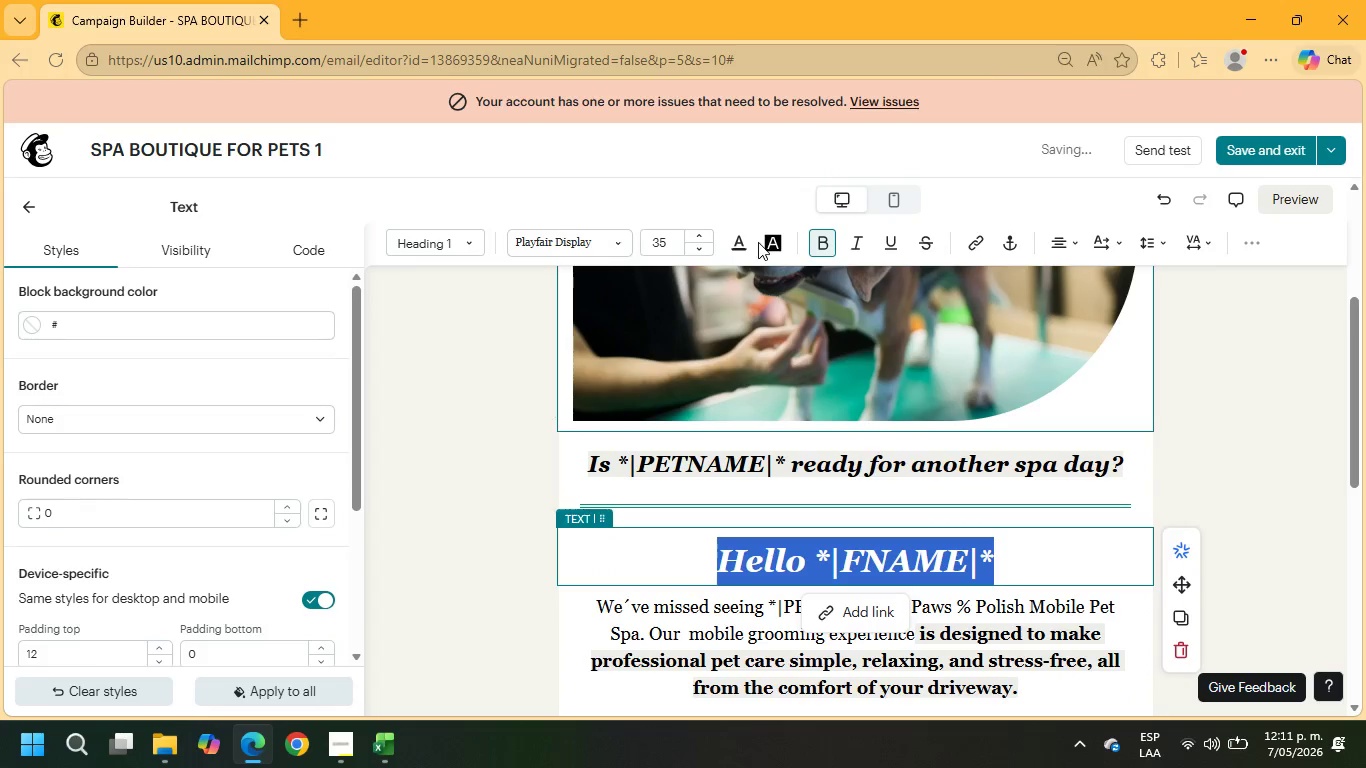 
left_click([747, 236])
 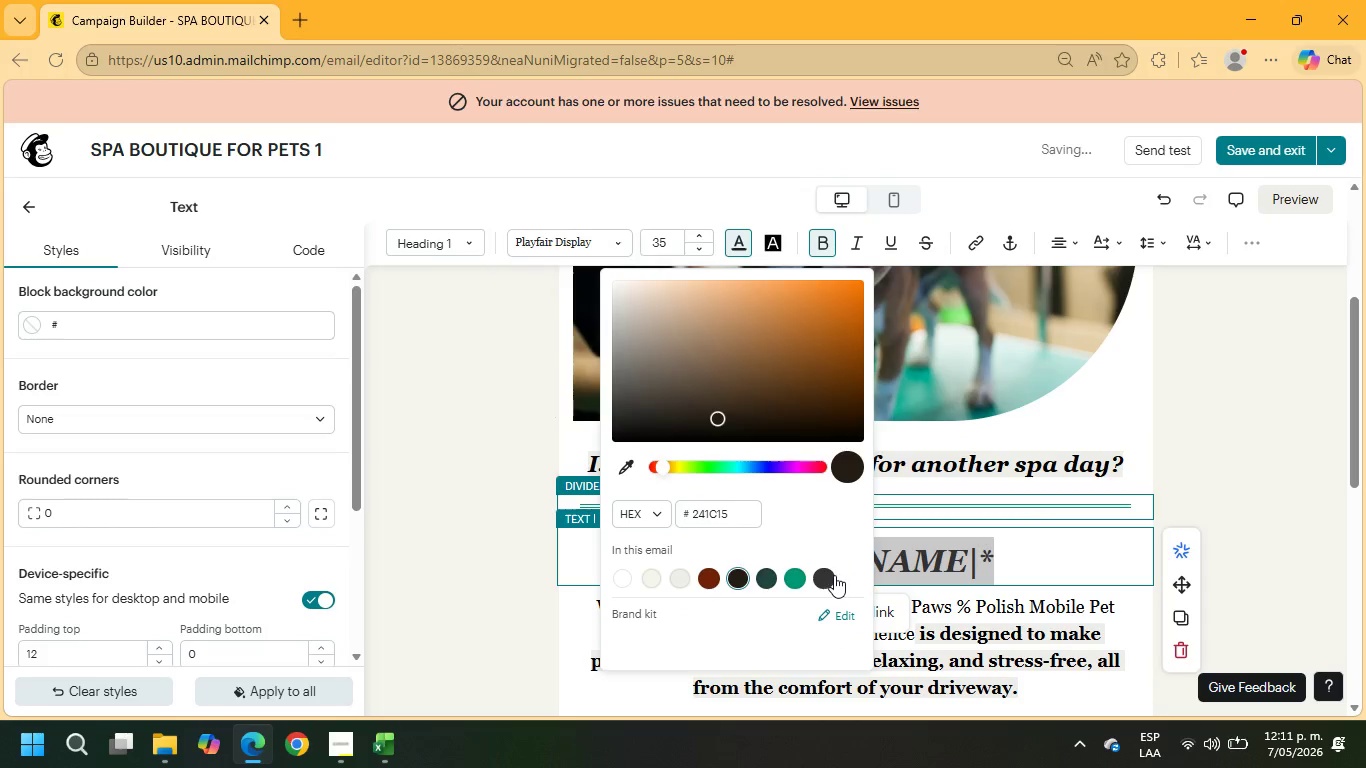 
scroll: coordinate [1046, 534], scroll_direction: down, amount: 1.0
 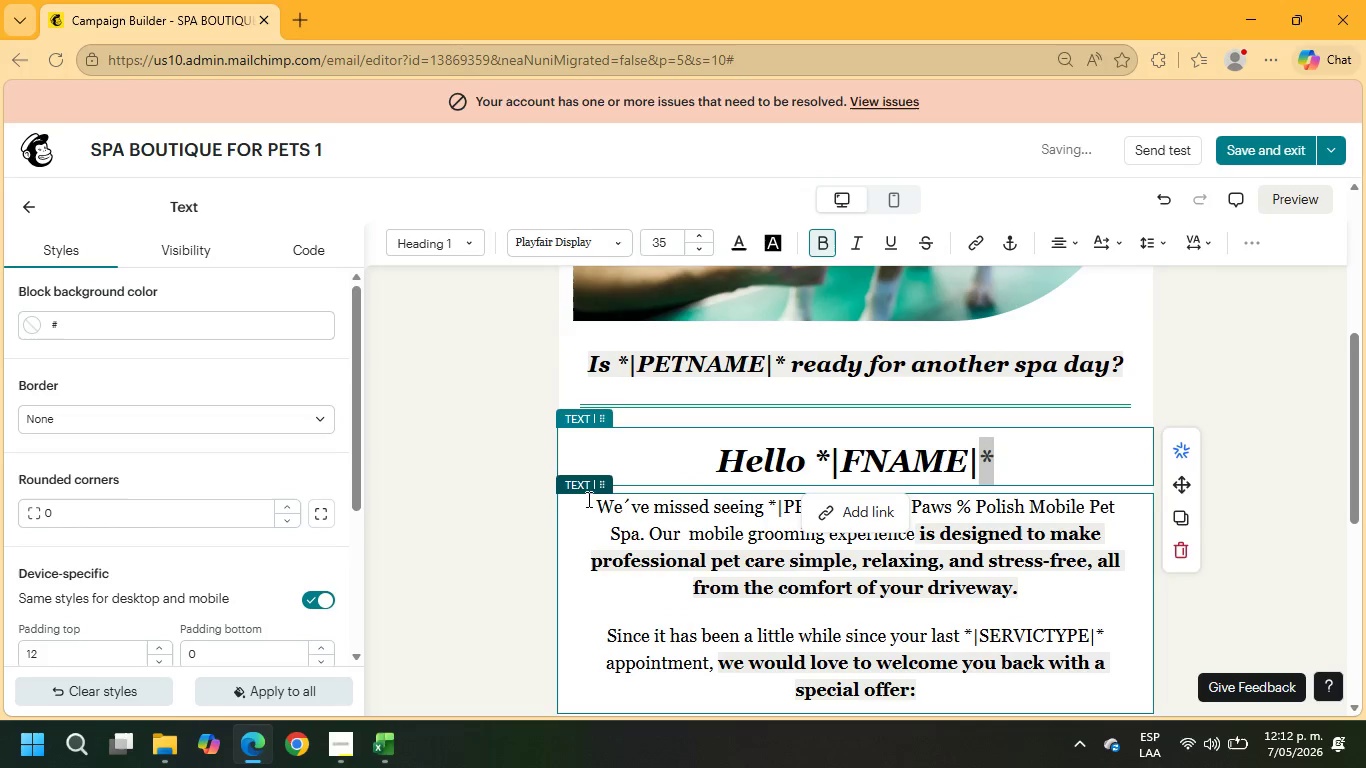 
left_click_drag(start_coordinate=[593, 508], to_coordinate=[937, 695])
 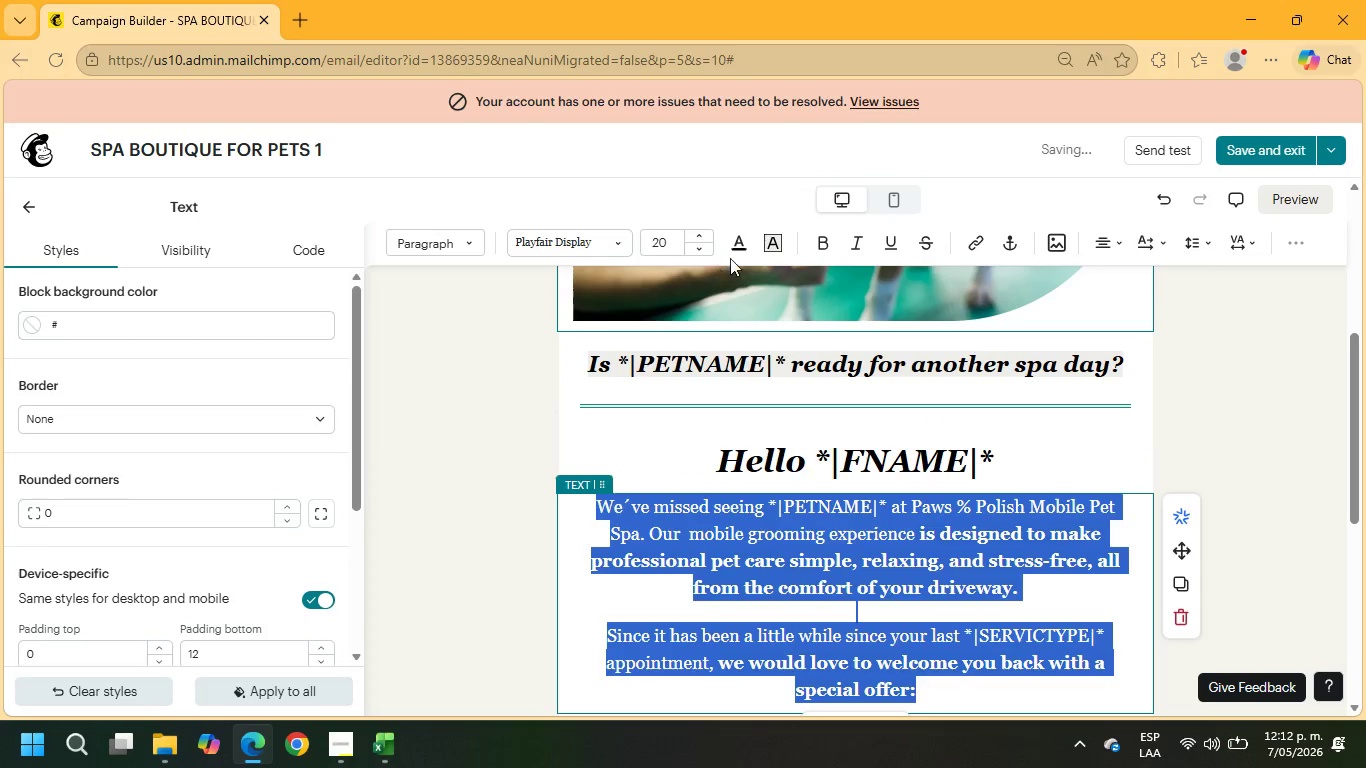 
left_click([738, 252])
 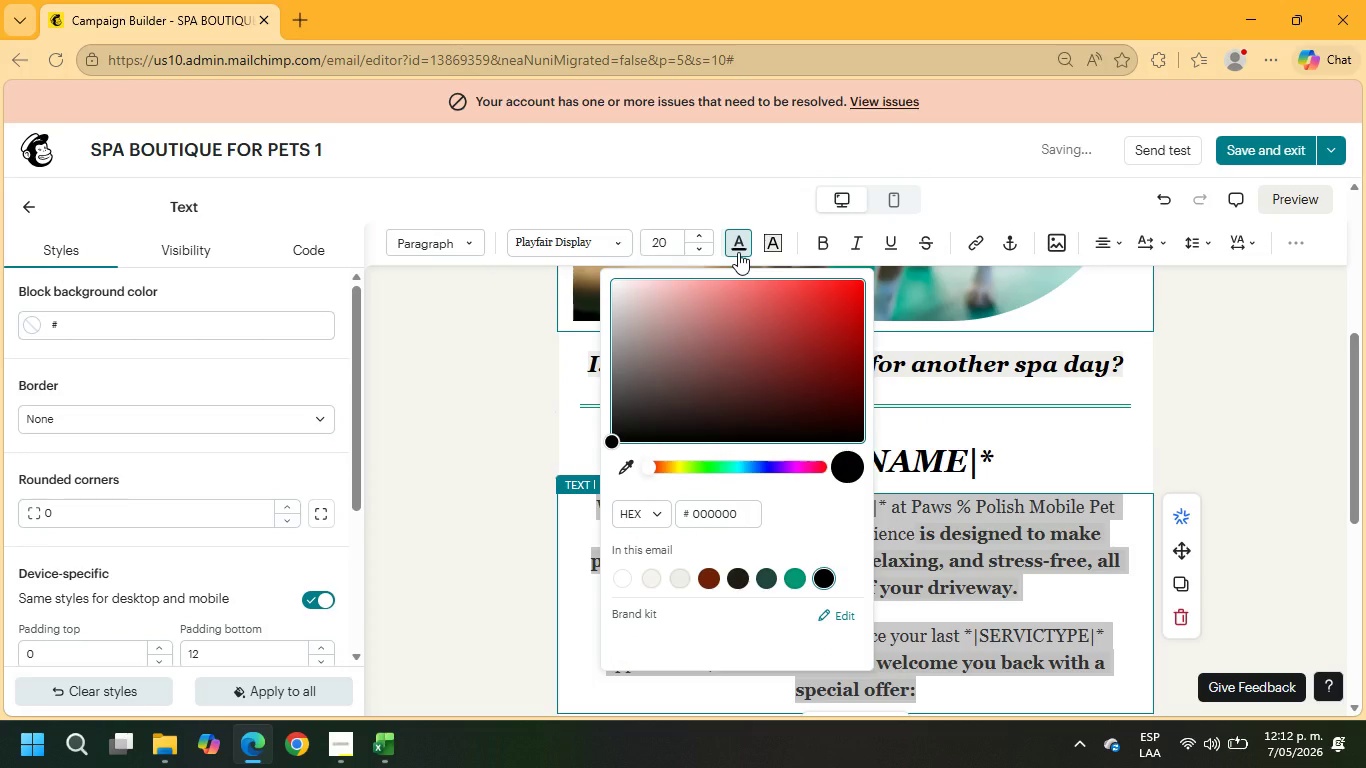 
left_click([738, 252])
 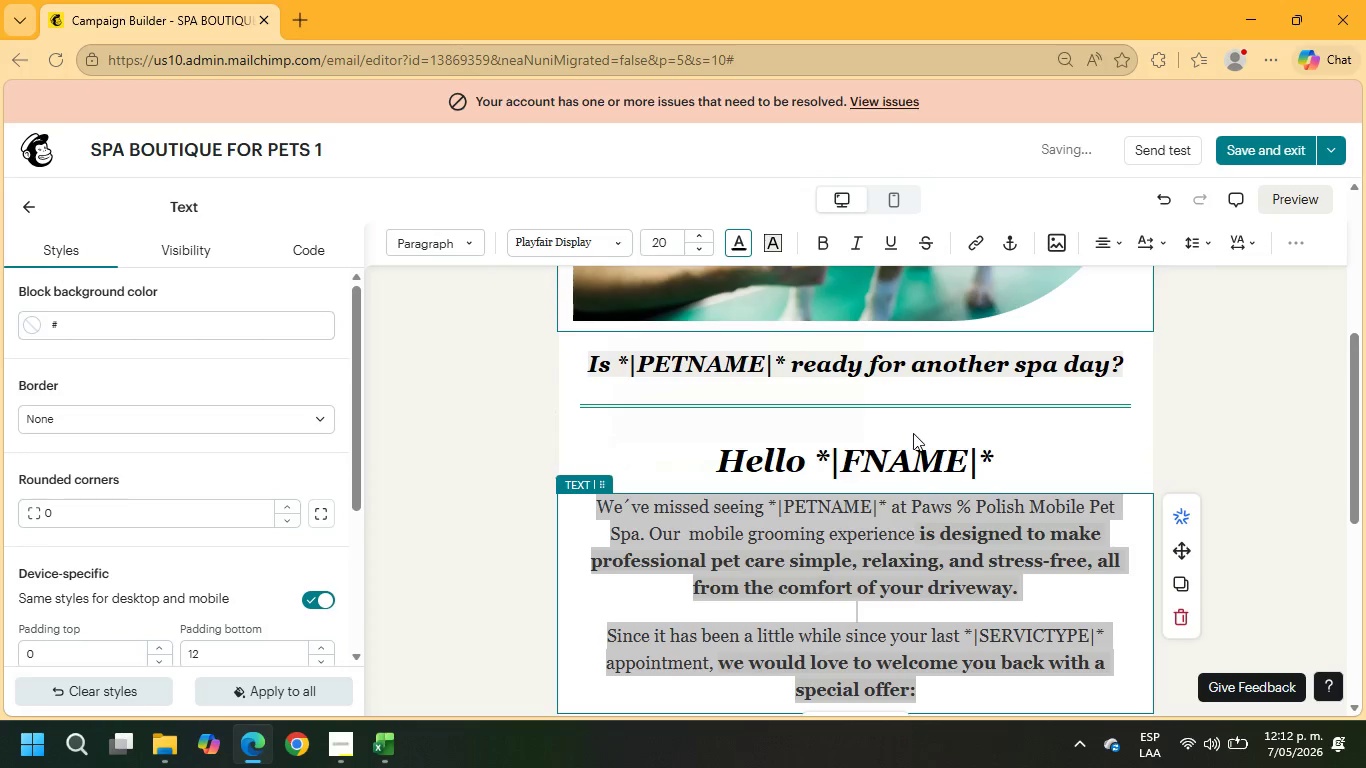 
scroll: coordinate [793, 593], scroll_direction: down, amount: 3.0
 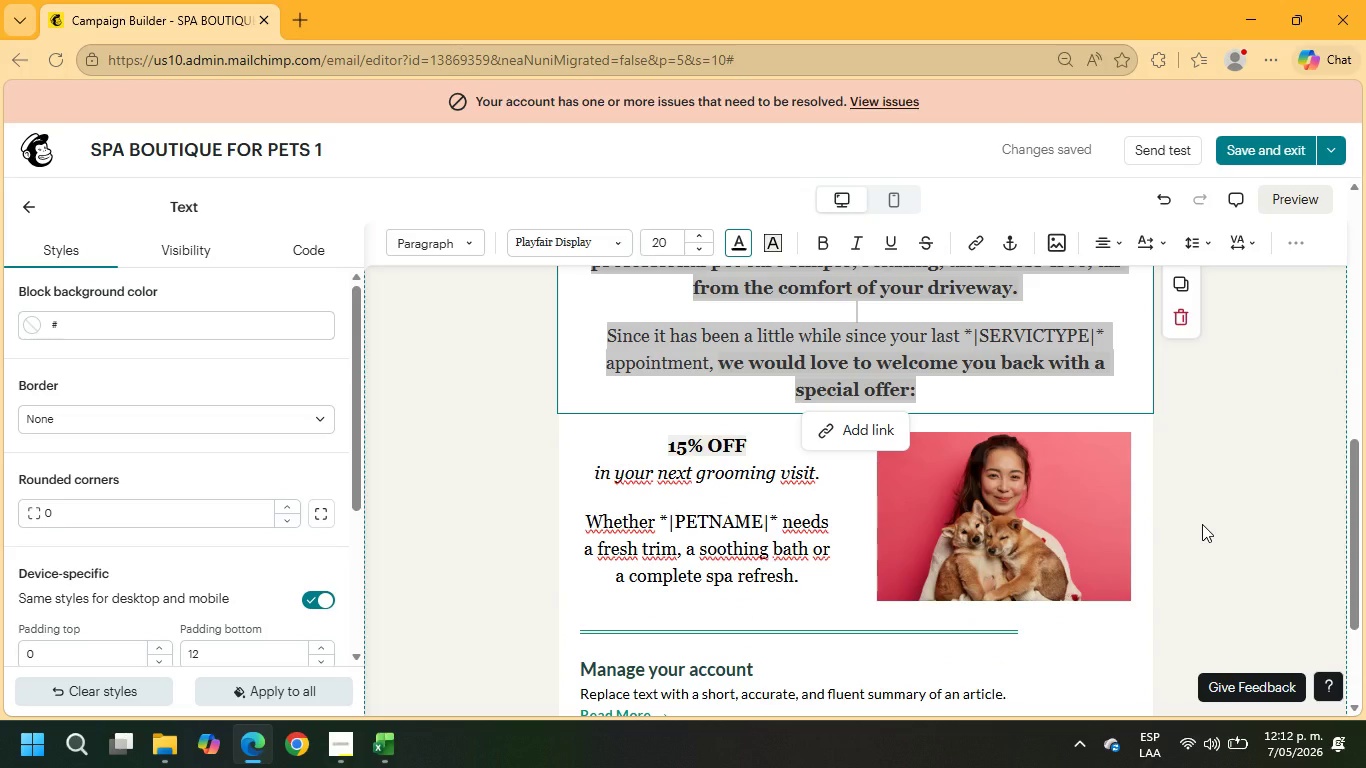 
scroll: coordinate [1200, 509], scroll_direction: up, amount: 1.0
 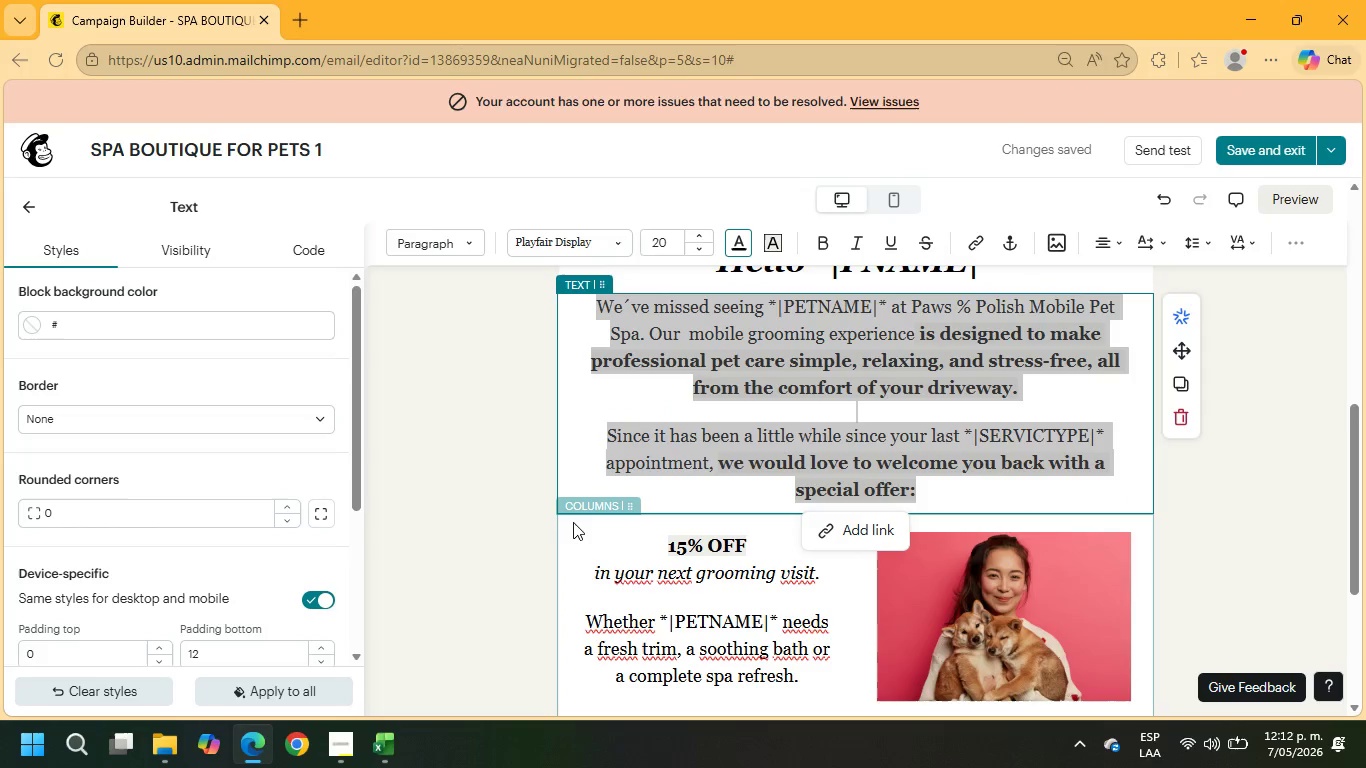 
left_click([576, 517])
 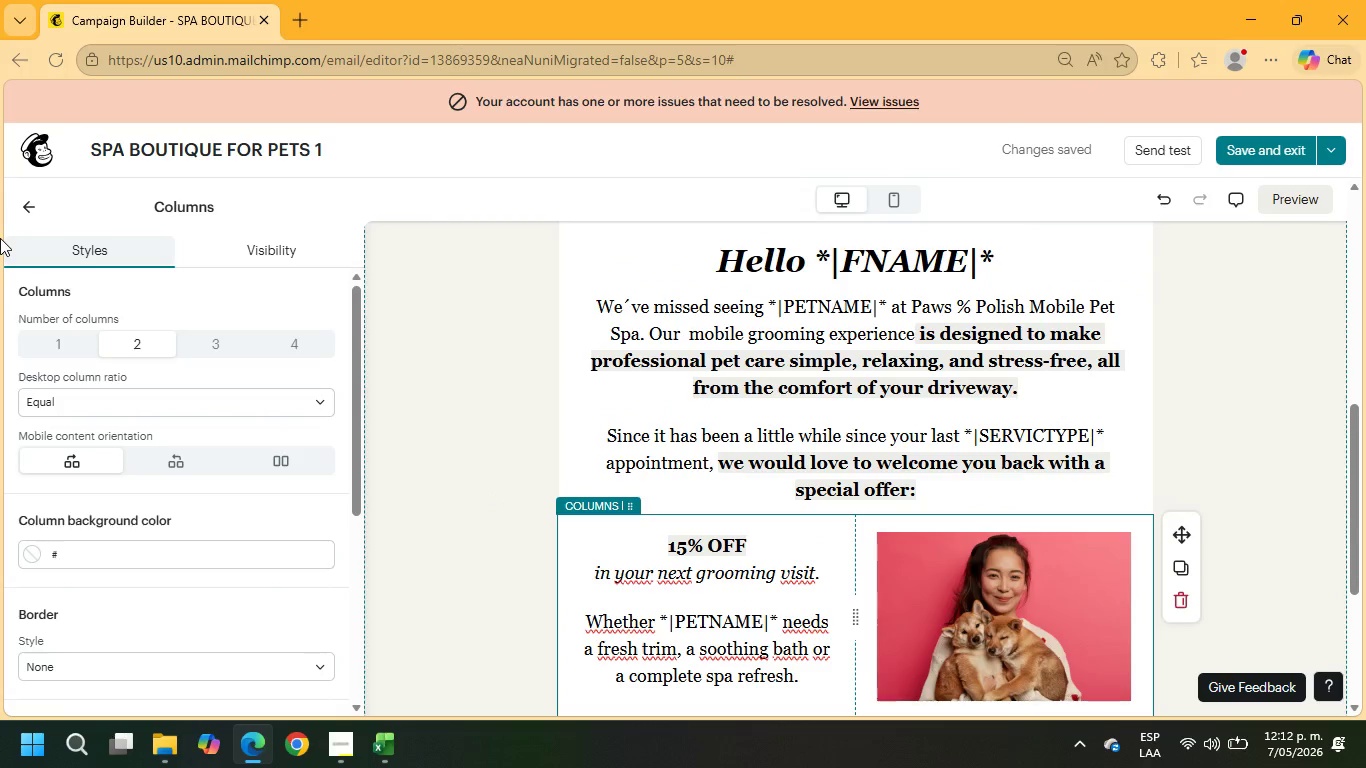 
left_click([37, 212])
 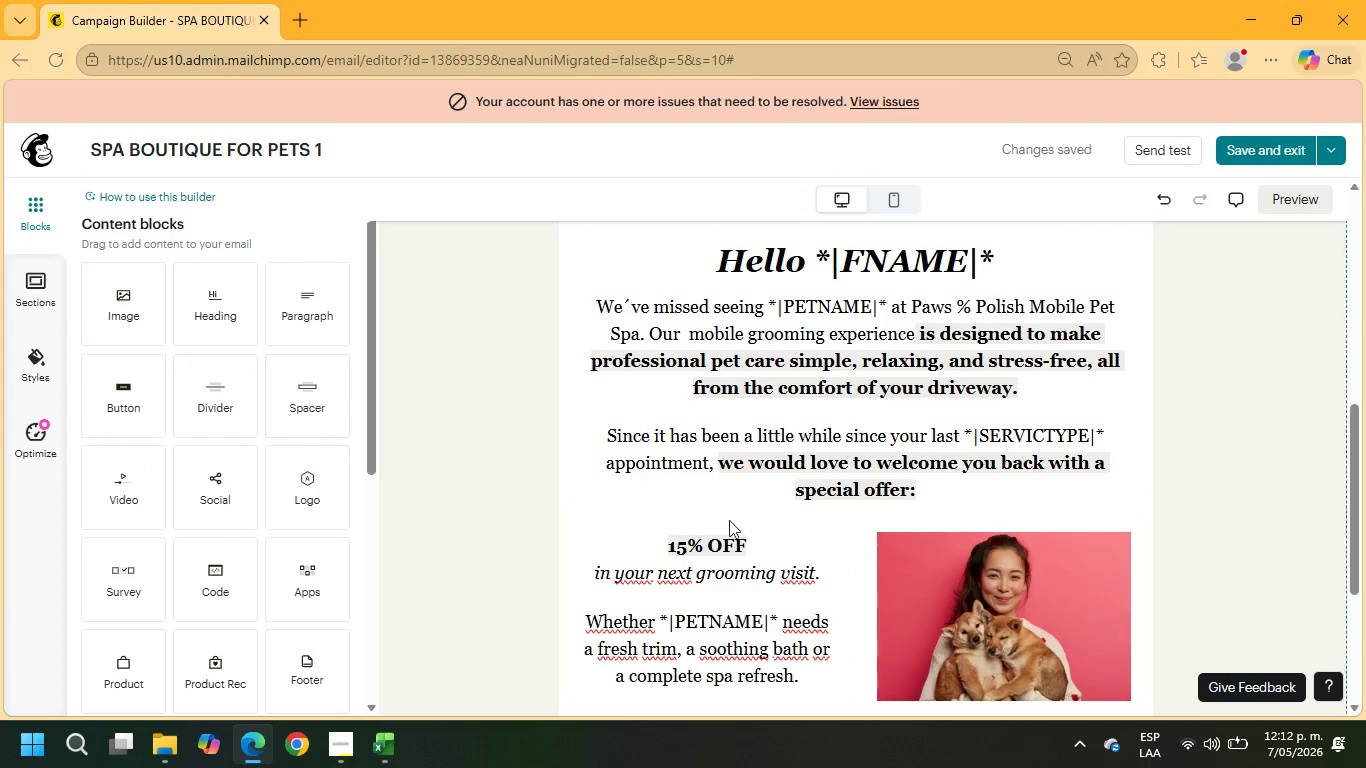 
left_click([659, 520])
 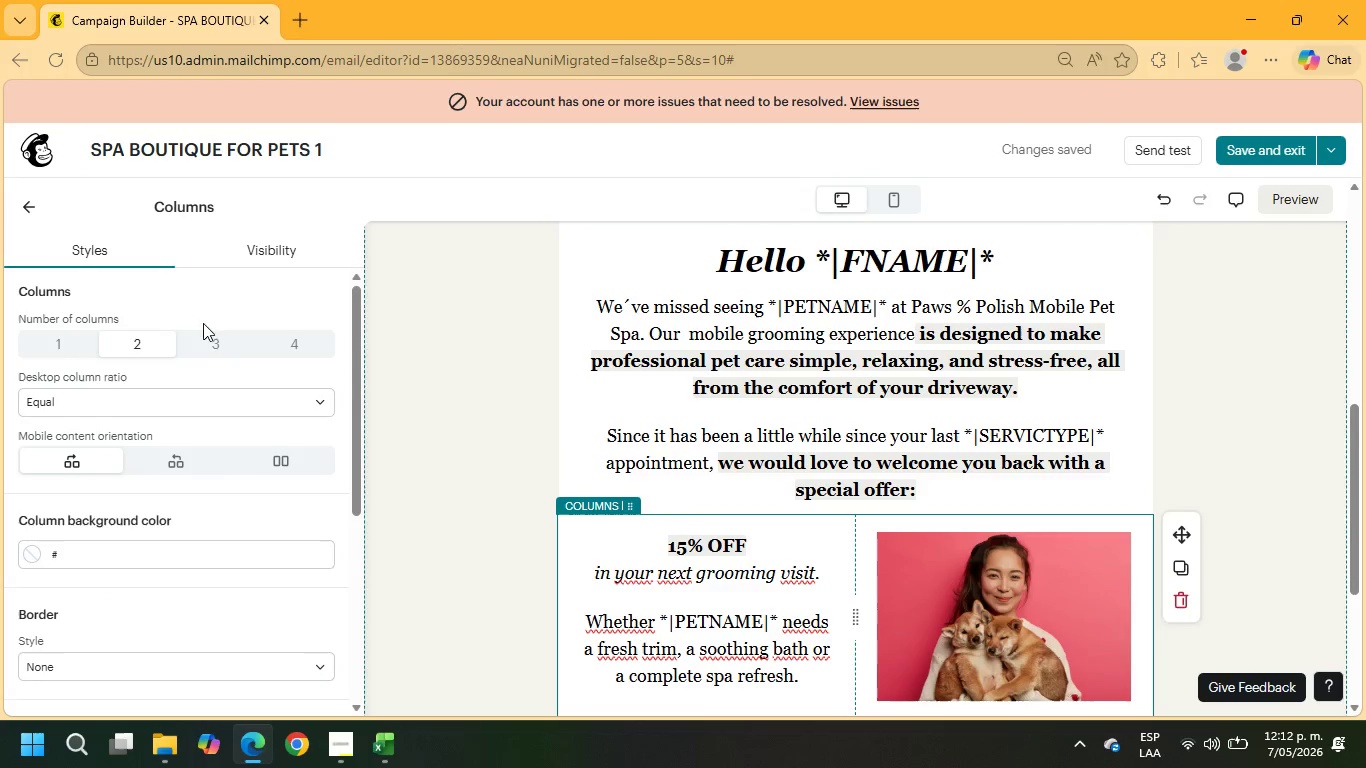 
scroll: coordinate [159, 466], scroll_direction: down, amount: 2.0
 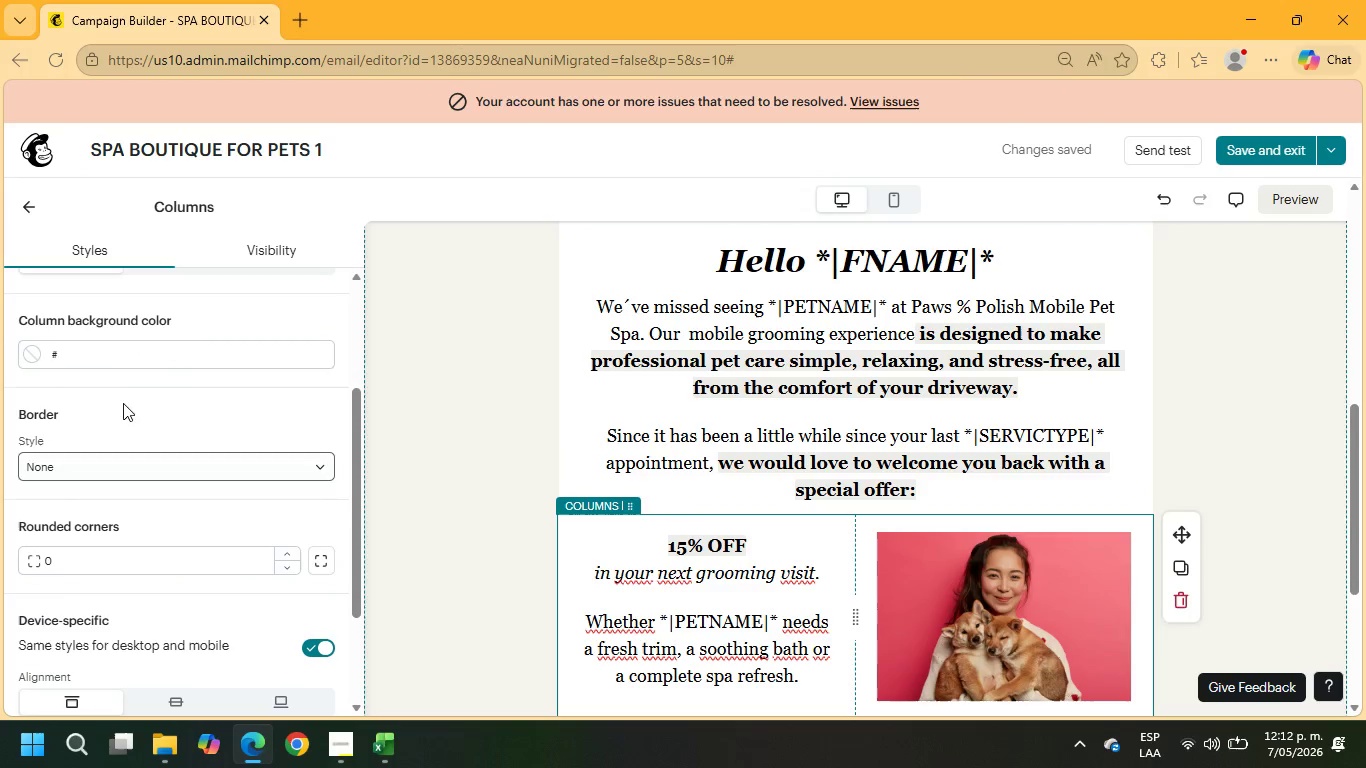 
left_click([104, 362])
 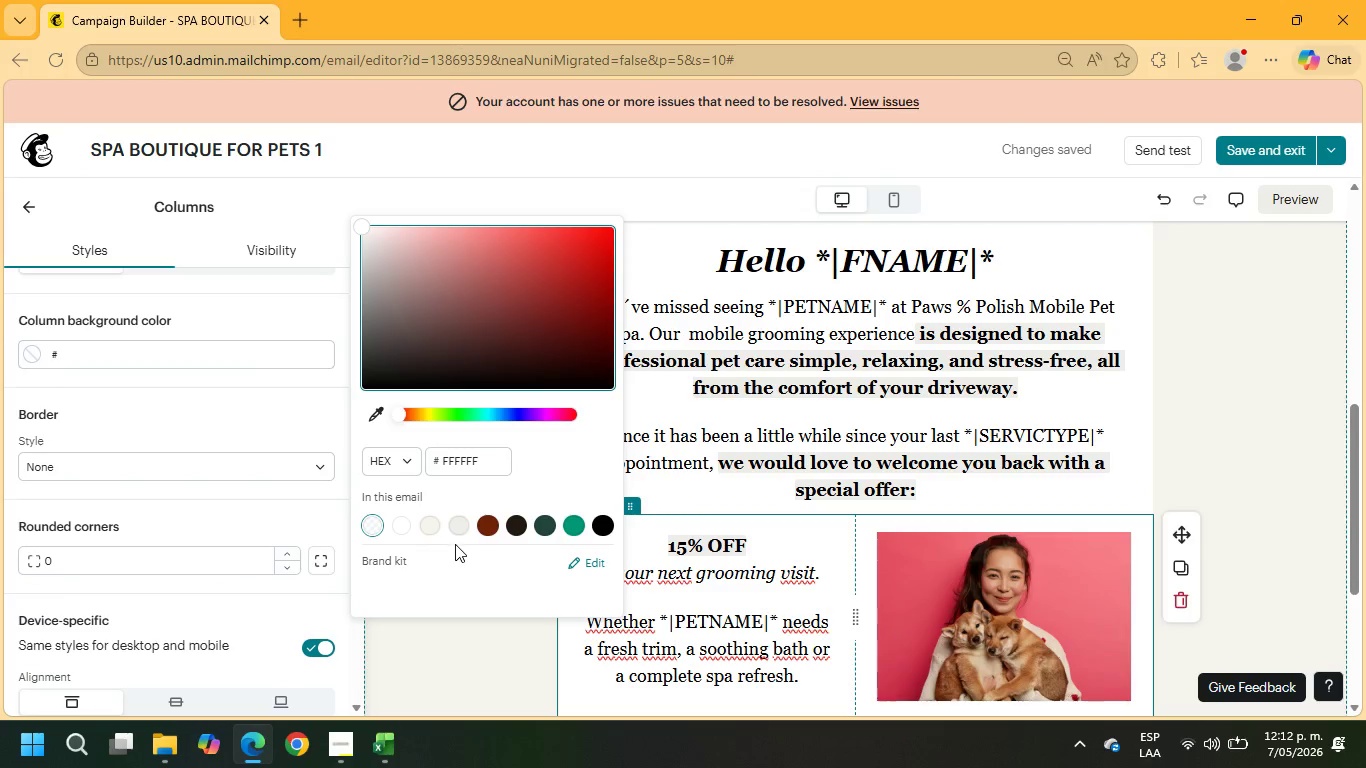 
left_click([461, 525])
 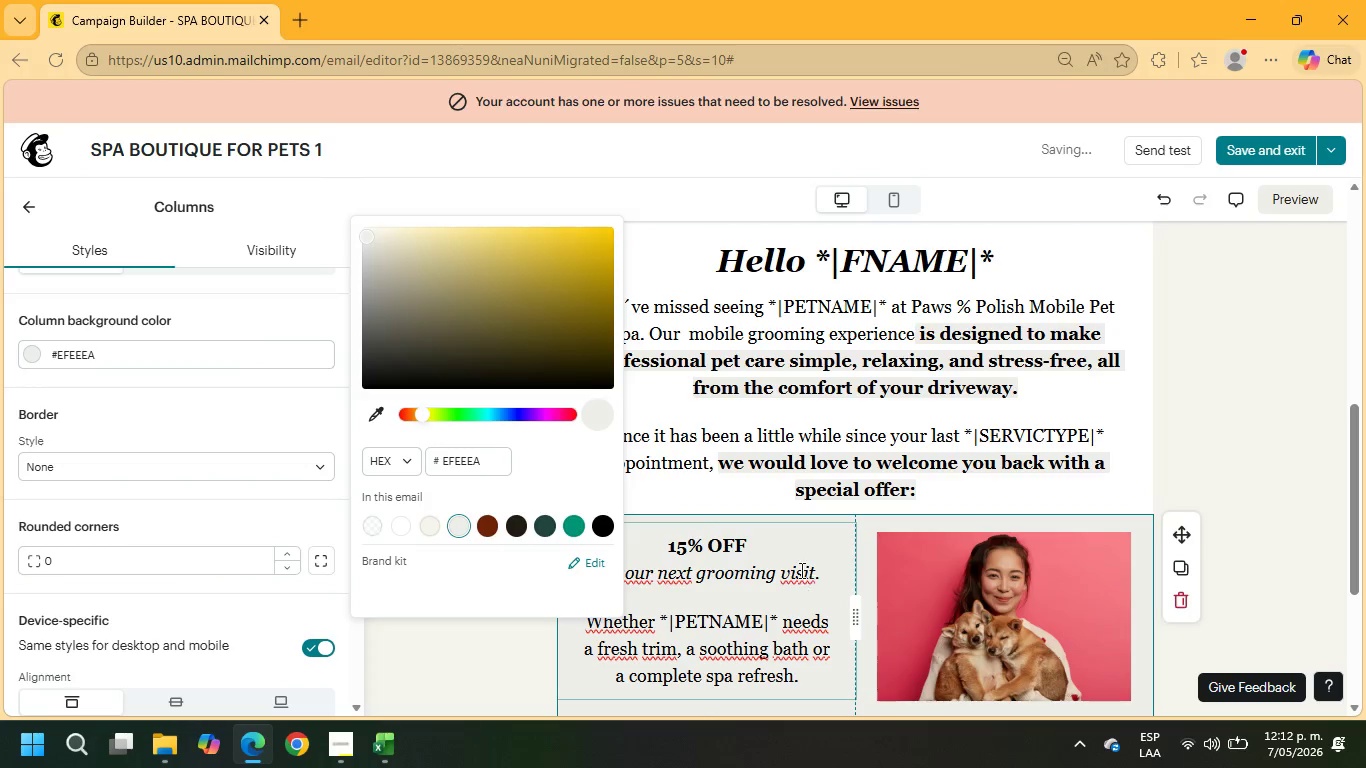 
left_click([762, 553])
 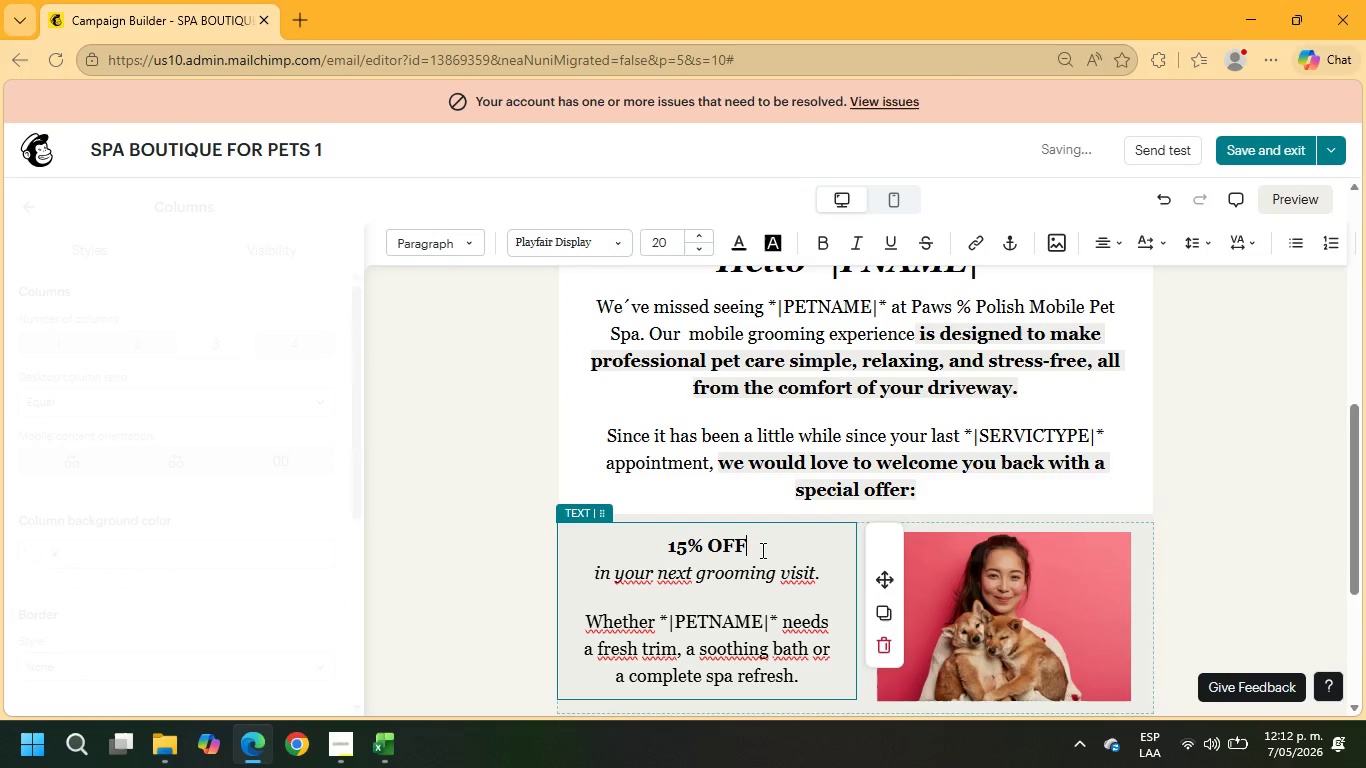 
left_click_drag(start_coordinate=[760, 549], to_coordinate=[648, 546])
 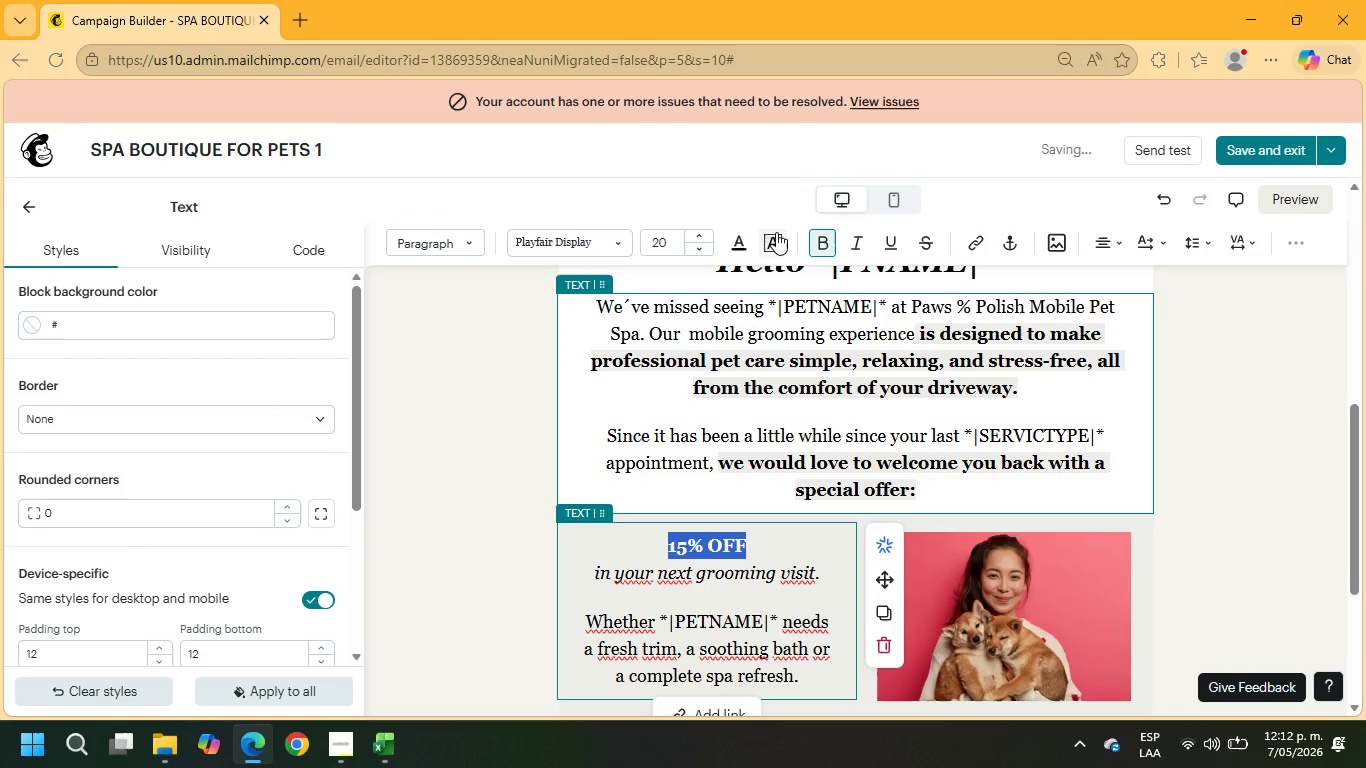 
left_click([773, 244])
 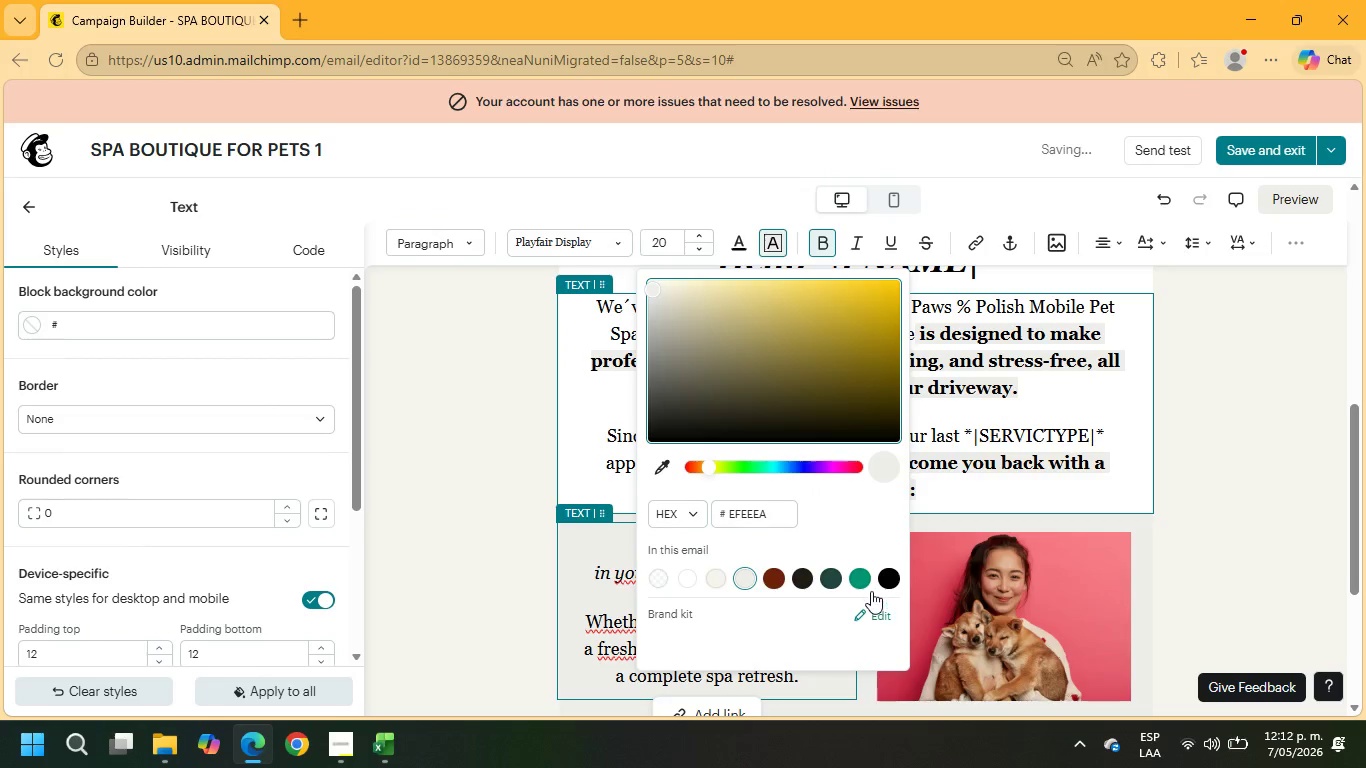 
left_click([863, 577])
 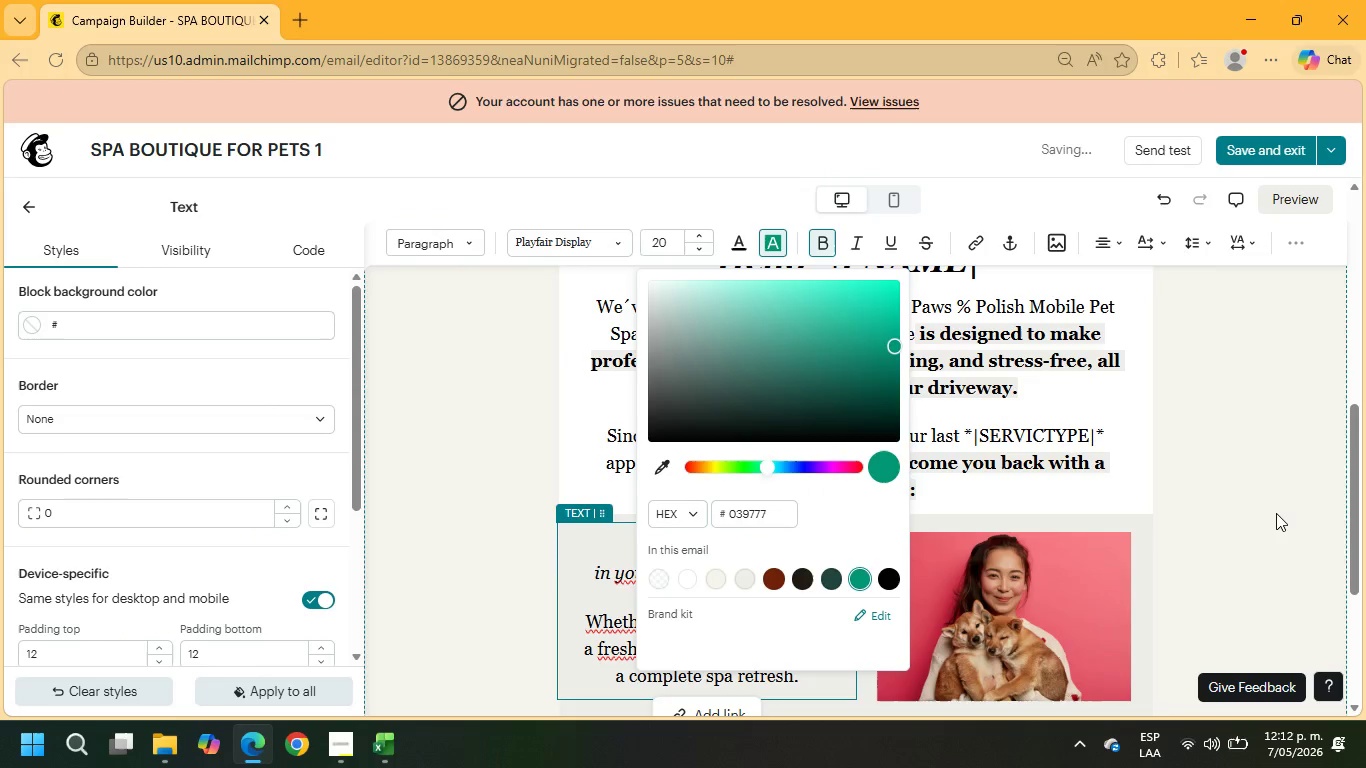 
left_click([1276, 513])
 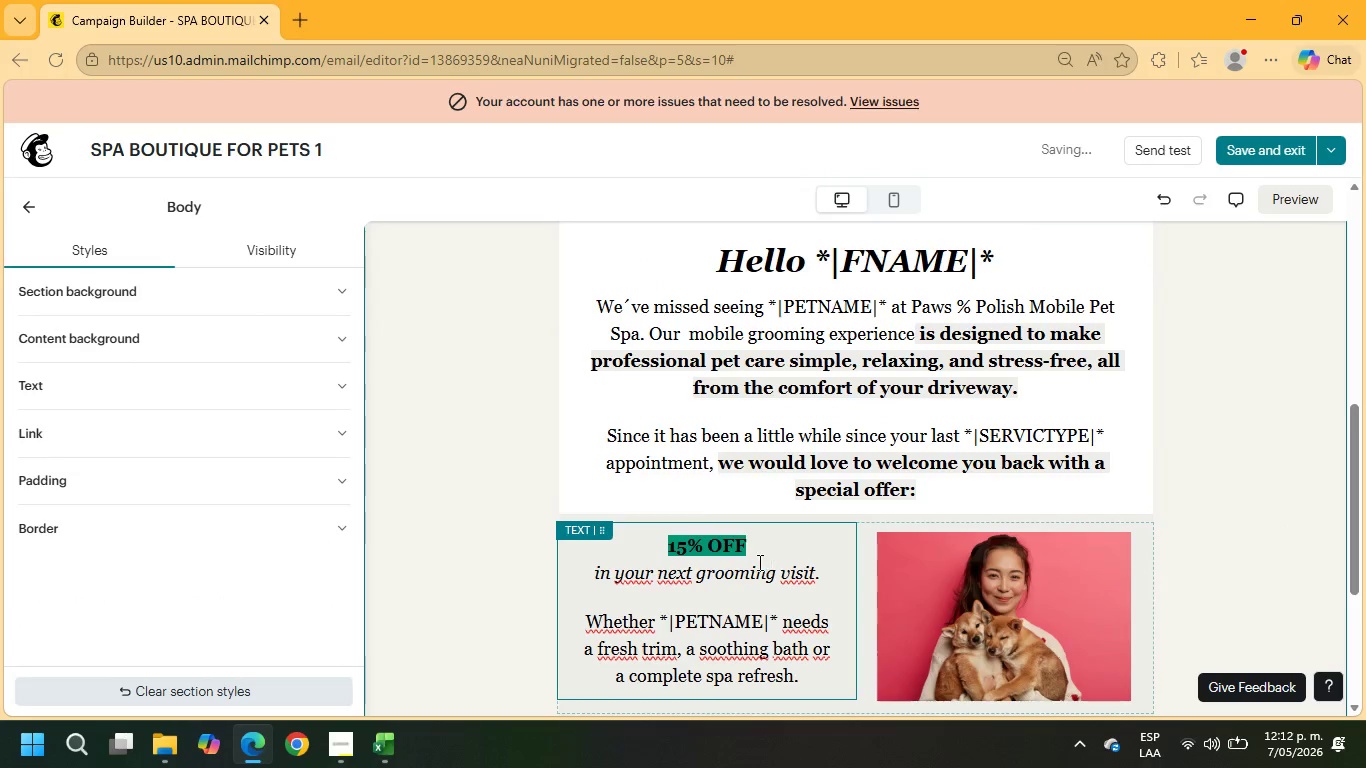 
left_click_drag(start_coordinate=[749, 554], to_coordinate=[652, 546])
 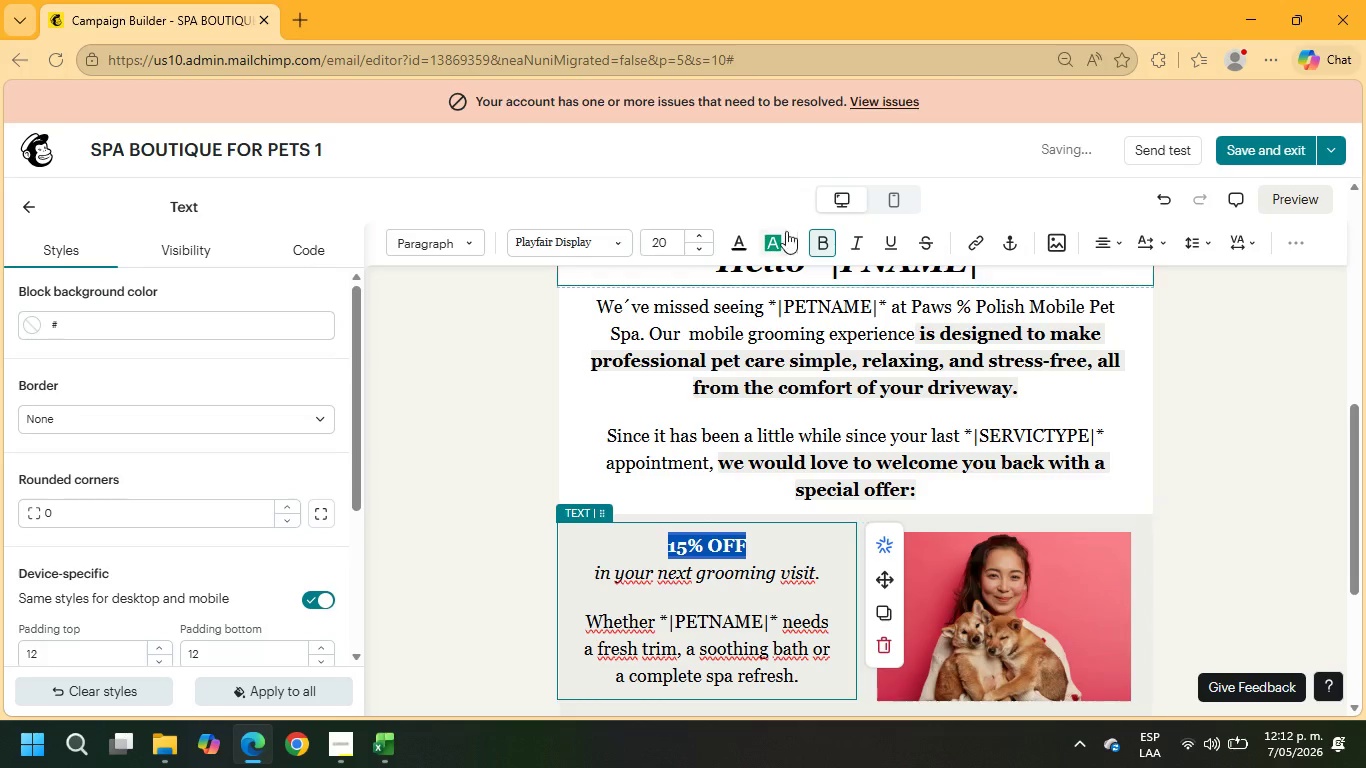 
left_click([773, 236])
 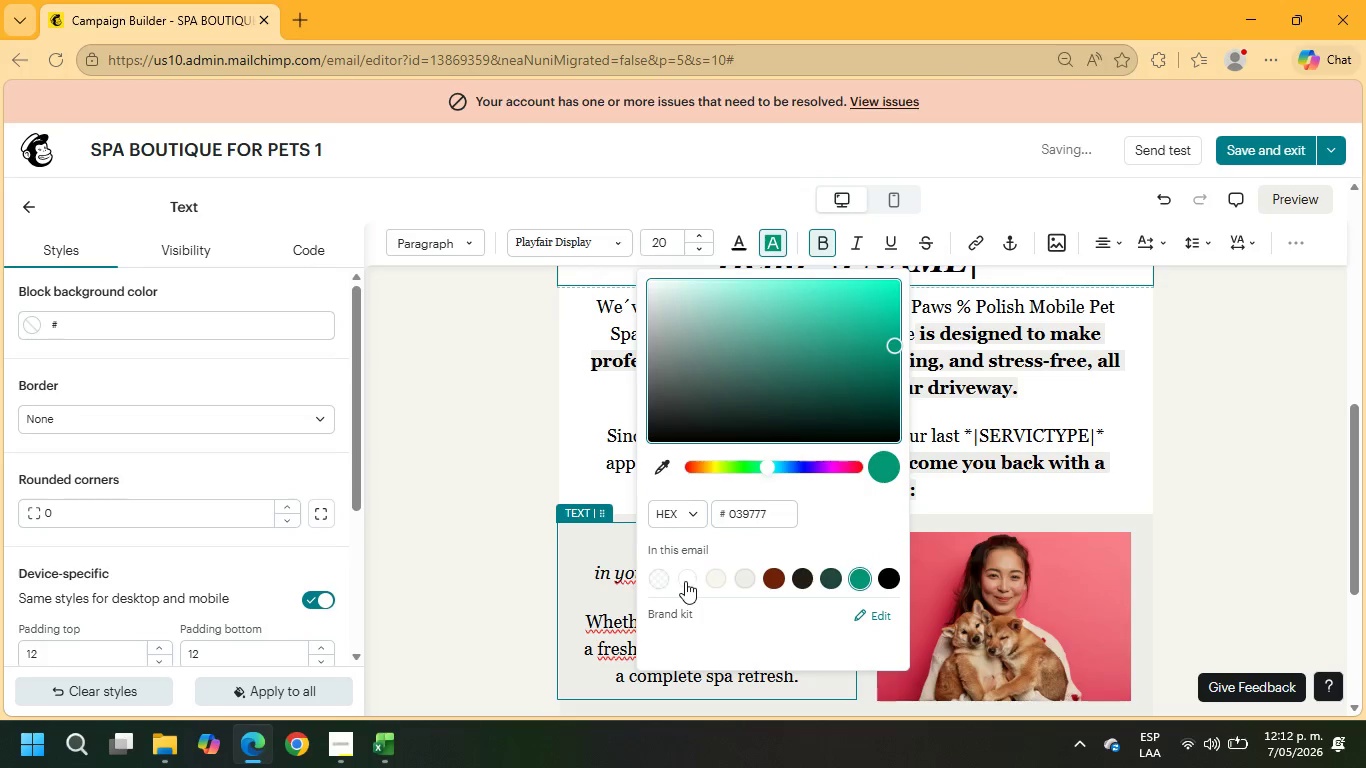 
left_click([662, 581])
 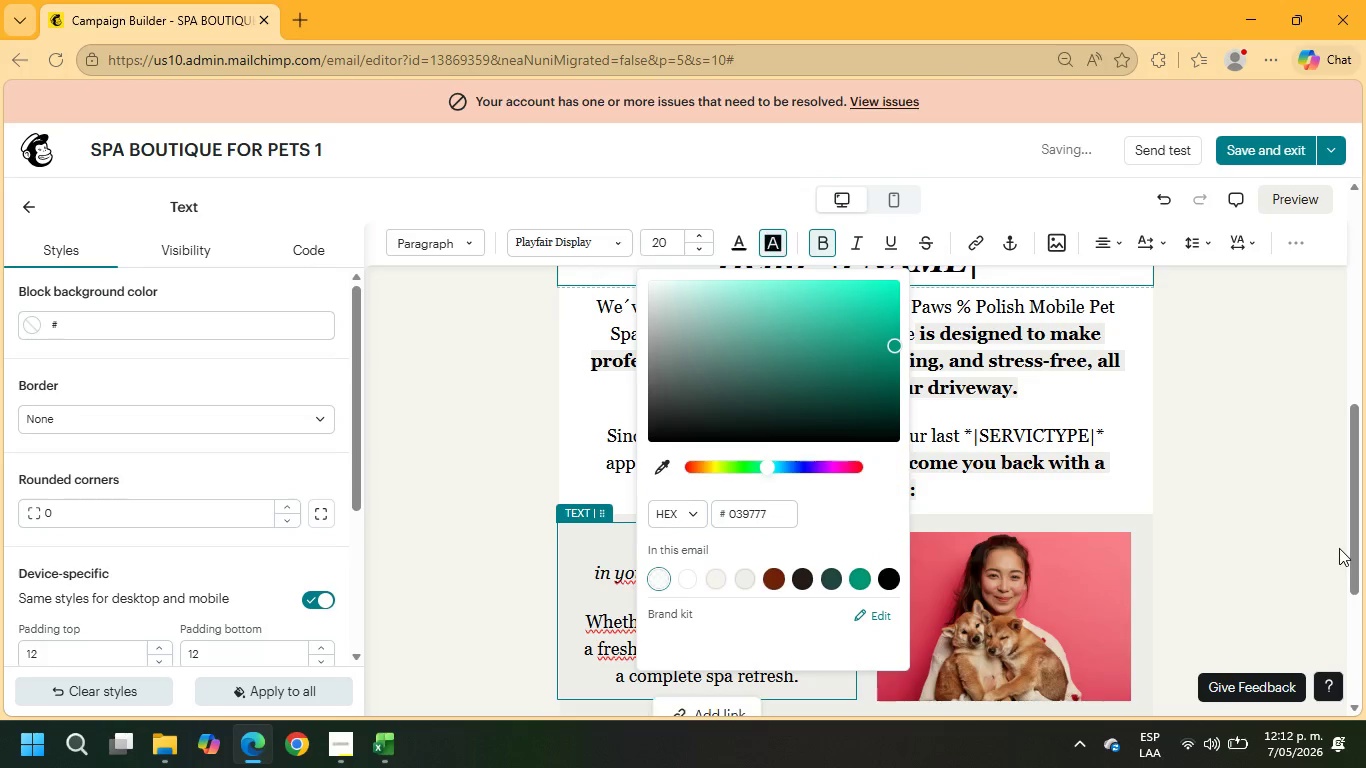 
left_click([1334, 539])
 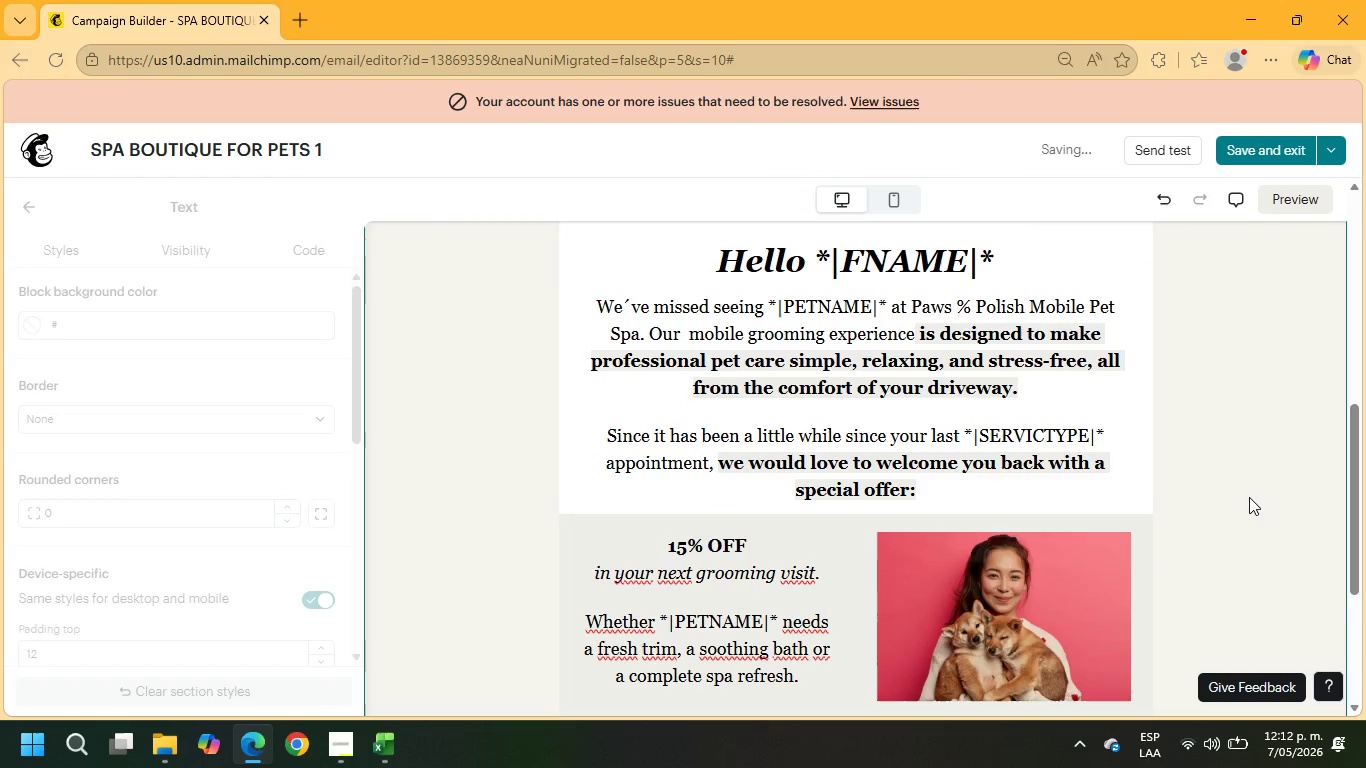 
scroll: coordinate [1248, 493], scroll_direction: down, amount: 1.0
 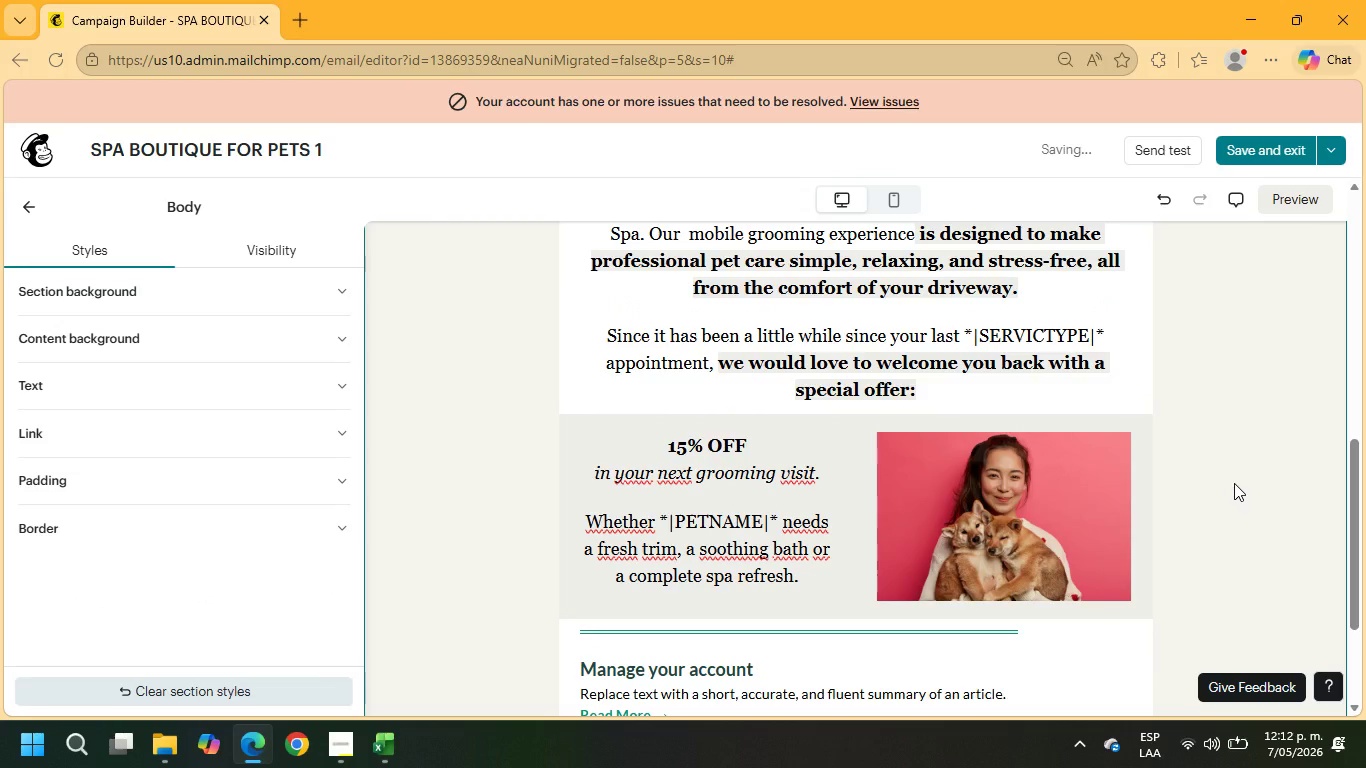 
scroll: coordinate [1232, 484], scroll_direction: up, amount: 7.0
 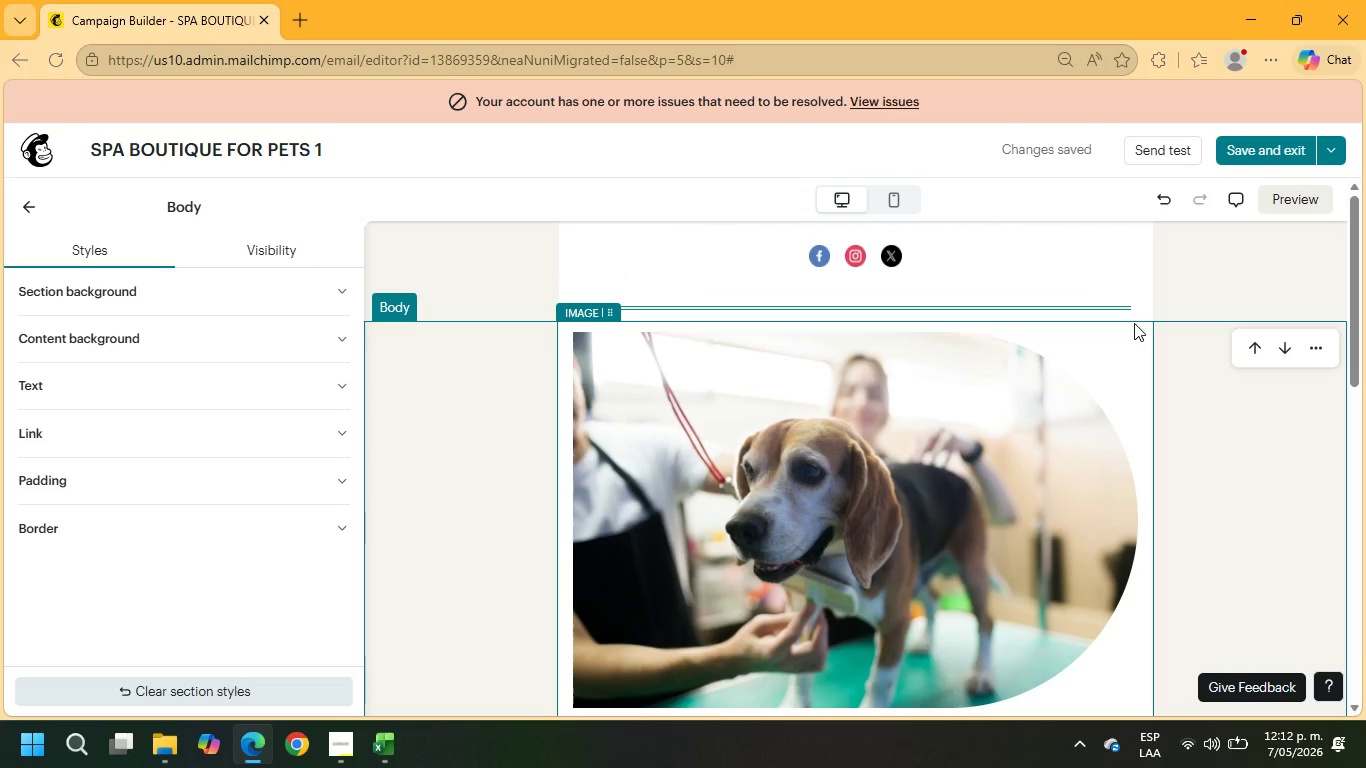 
left_click([1135, 323])
 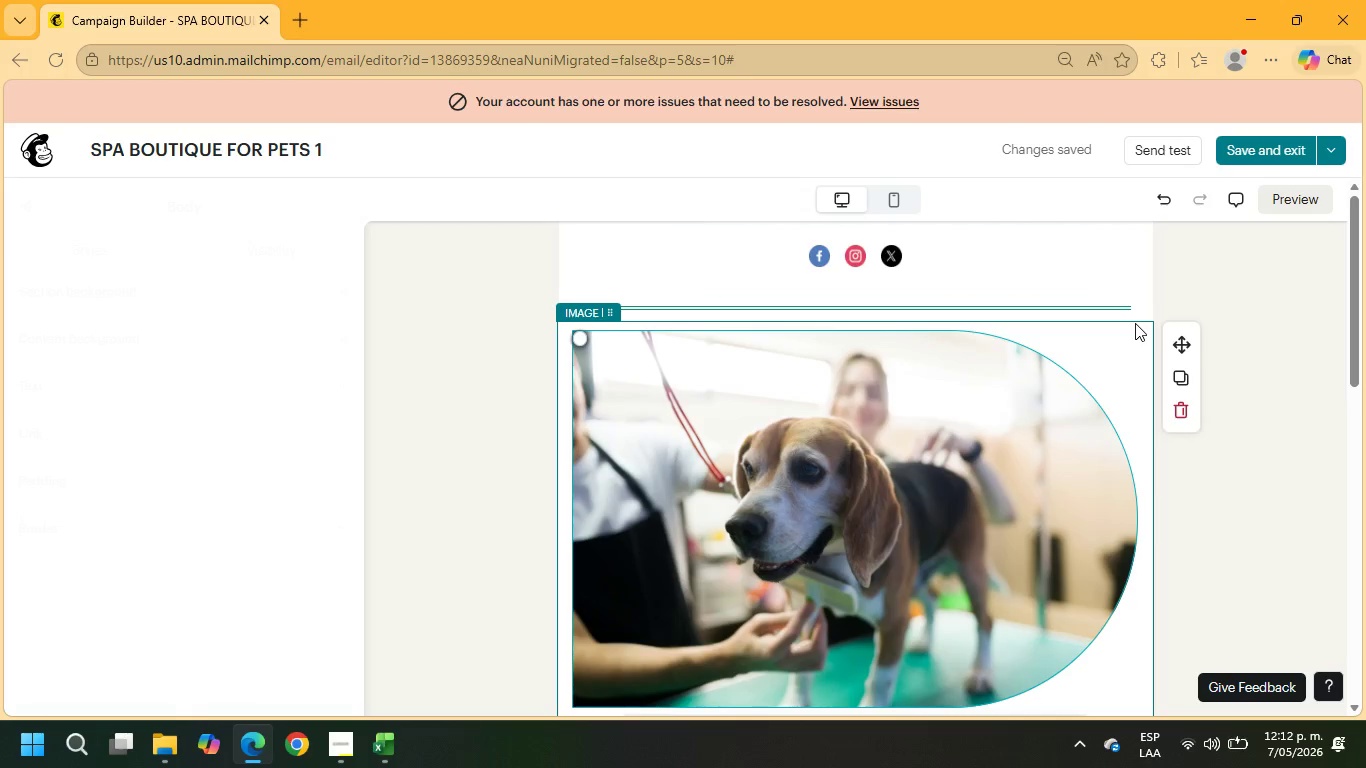 
scroll: coordinate [1181, 541], scroll_direction: down, amount: 8.0
 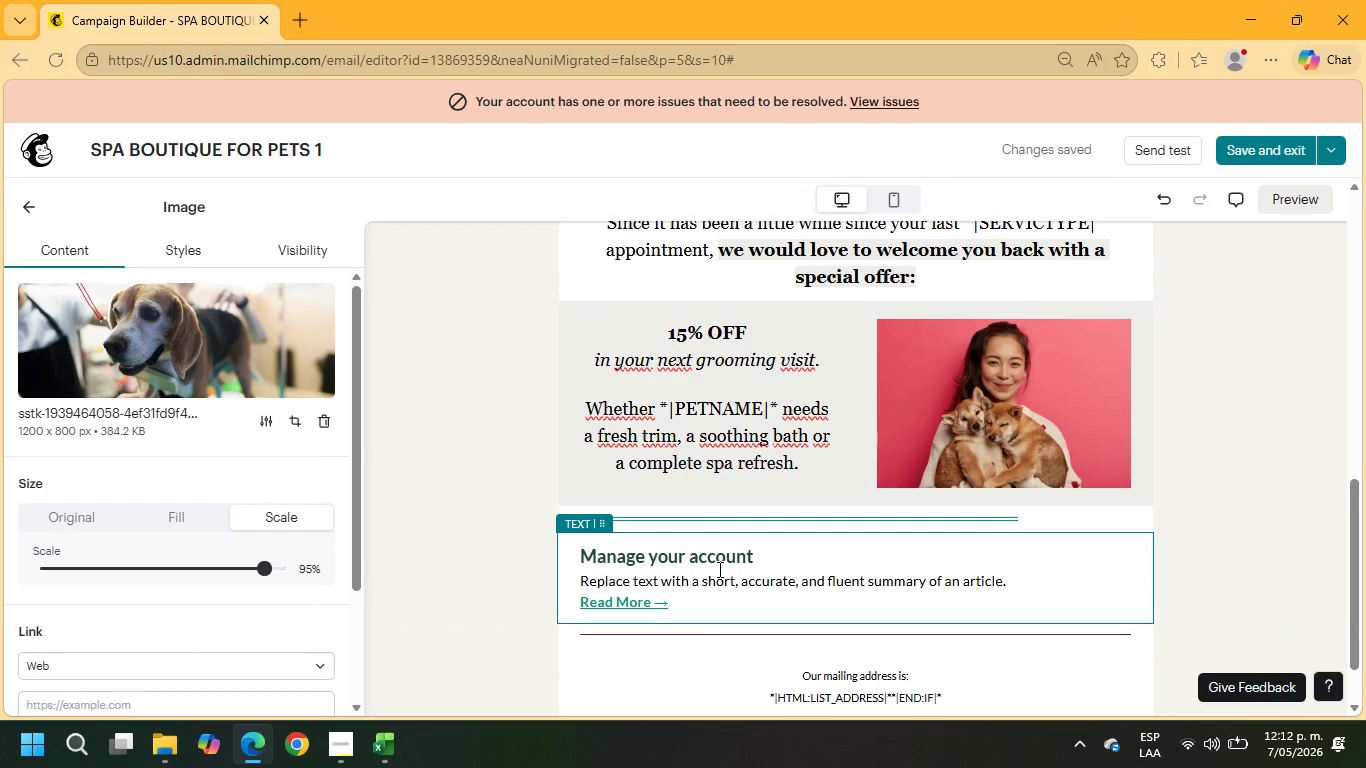 
scroll: coordinate [818, 473], scroll_direction: up, amount: 8.0
 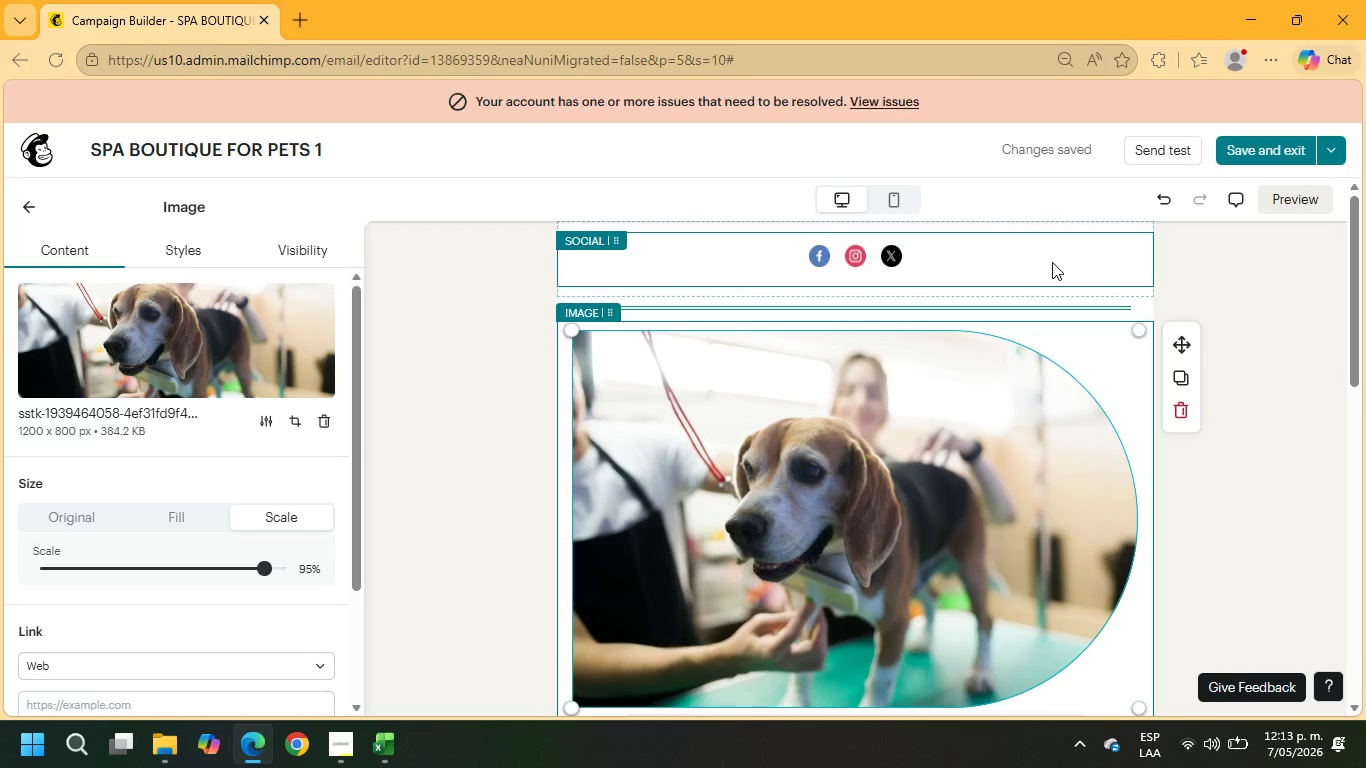 
left_click([1052, 262])
 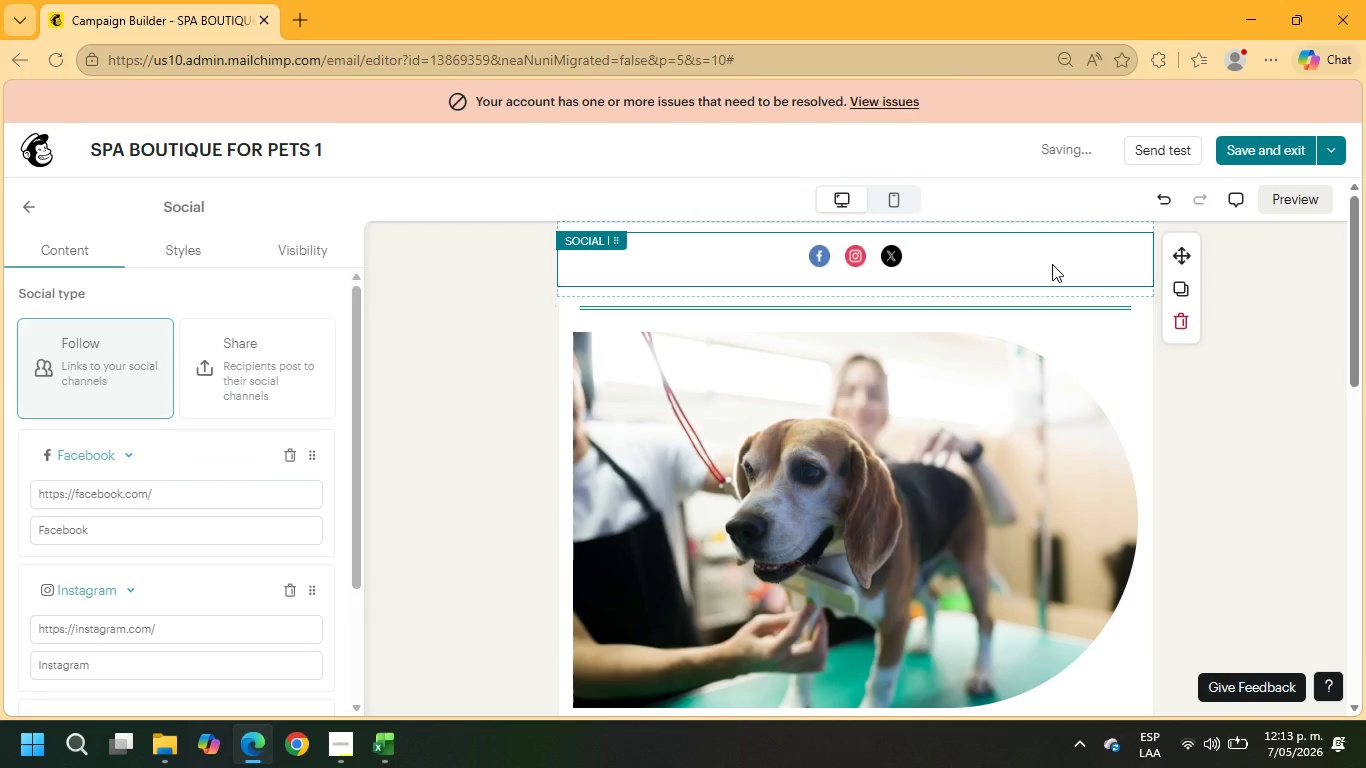 
scroll: coordinate [1048, 309], scroll_direction: down, amount: 10.0
 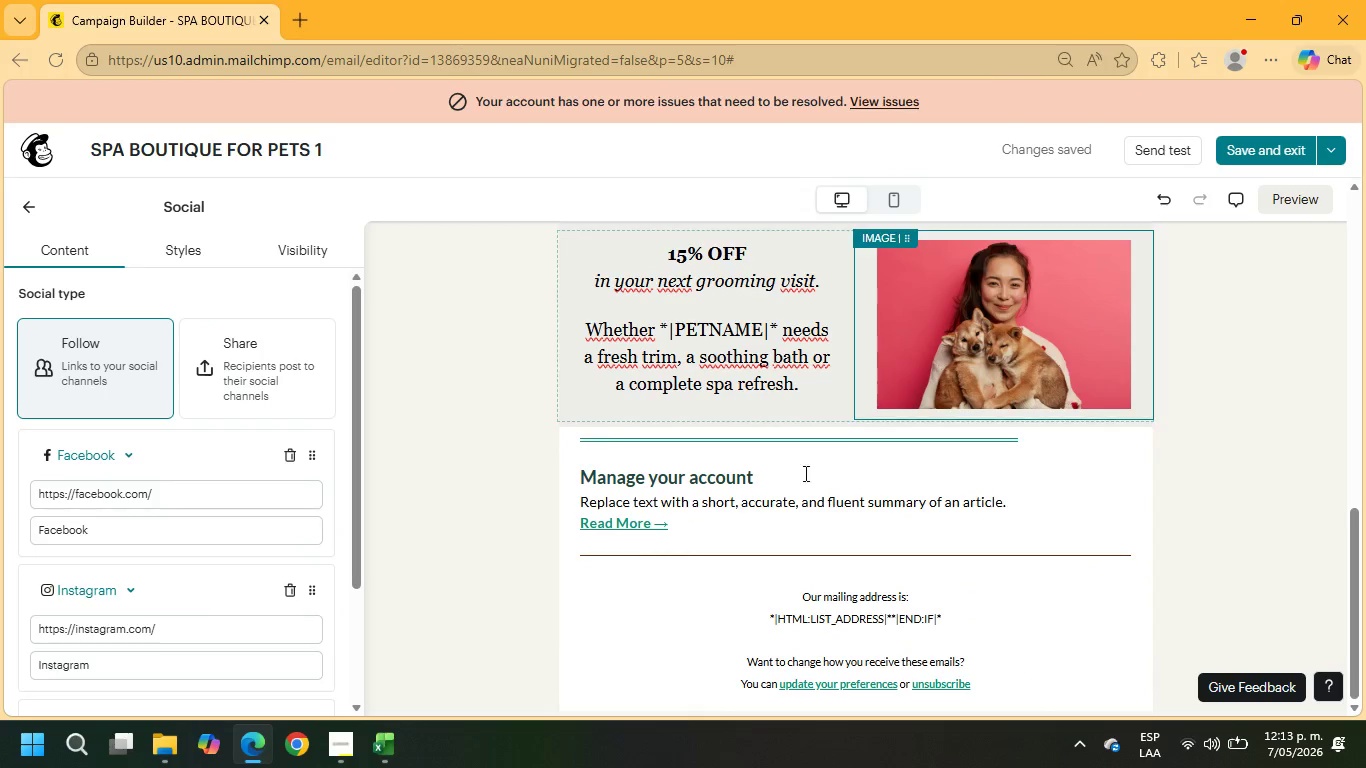 
wait(6.43)
 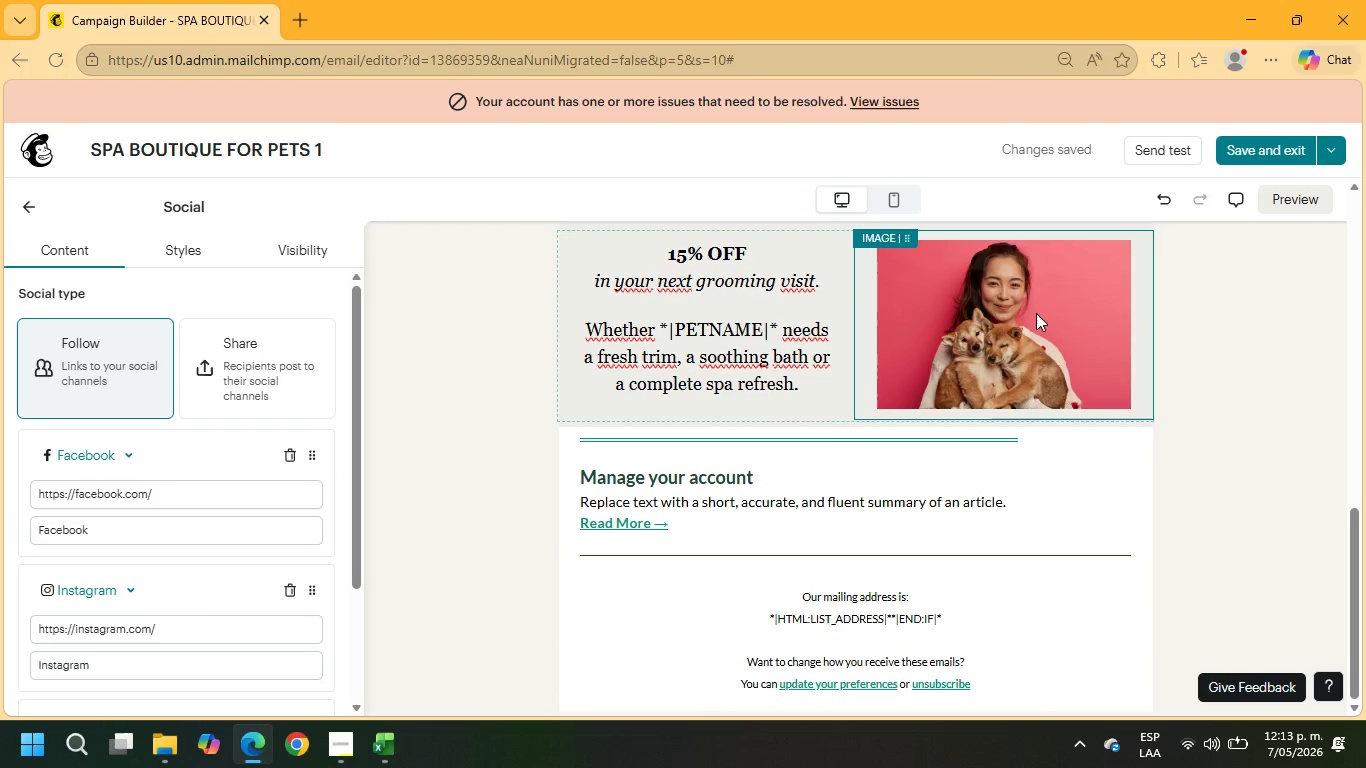 
left_click_drag(start_coordinate=[693, 529], to_coordinate=[562, 463])
 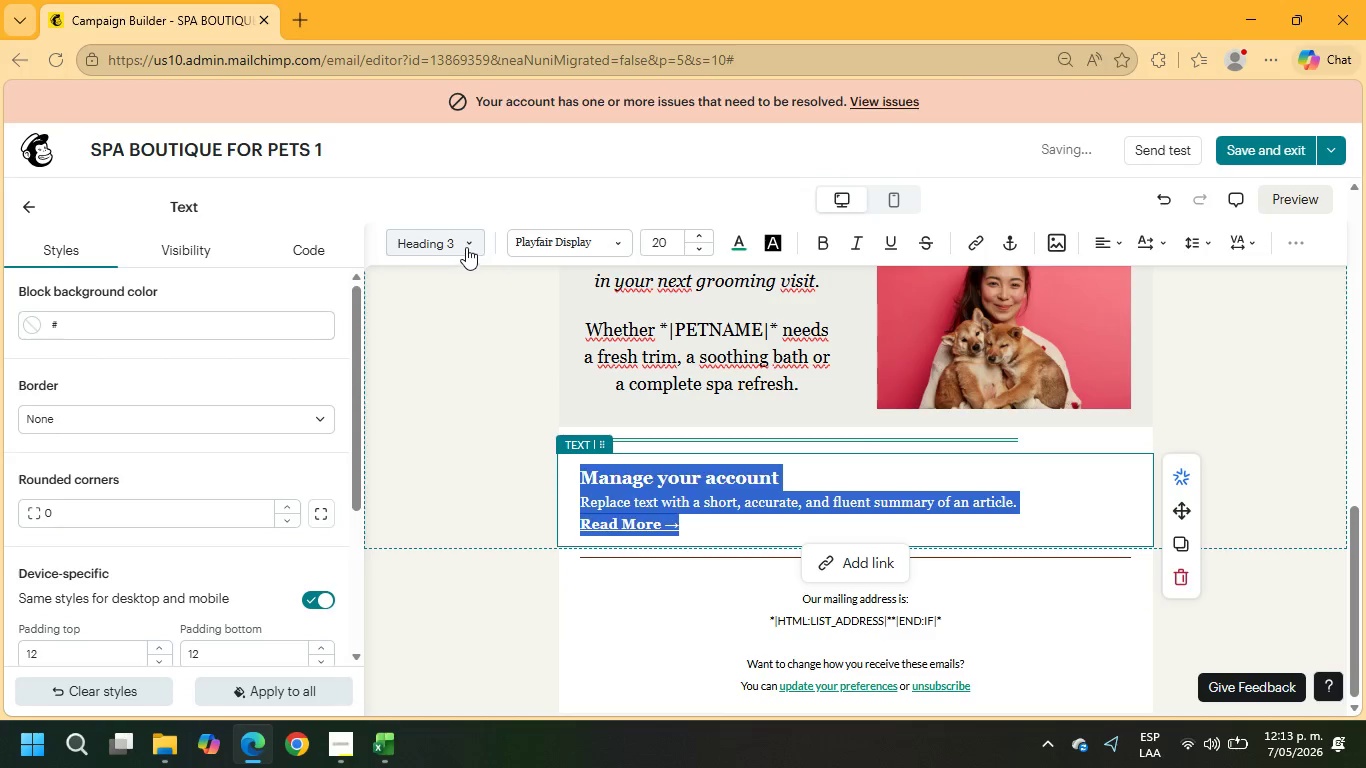 
left_click([486, 449])
 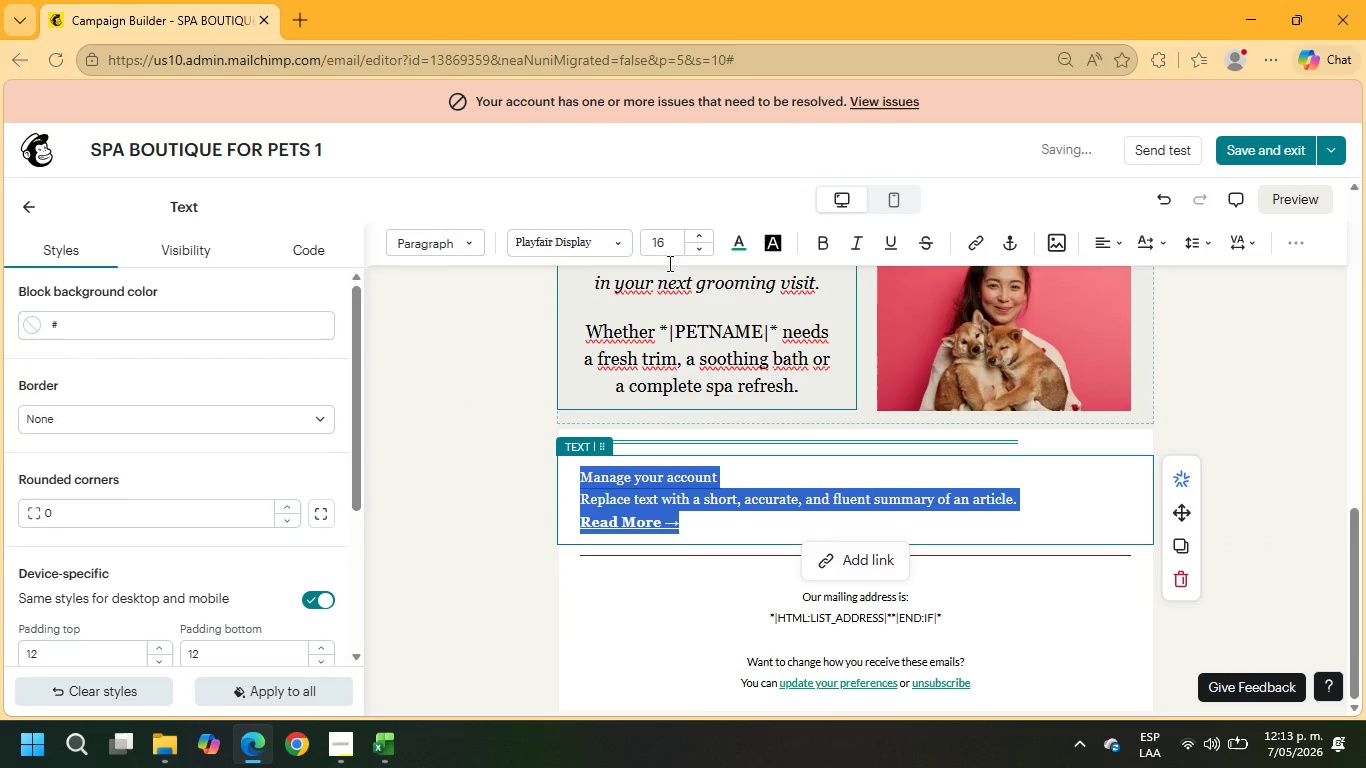 
left_click_drag(start_coordinate=[669, 244], to_coordinate=[636, 242])
 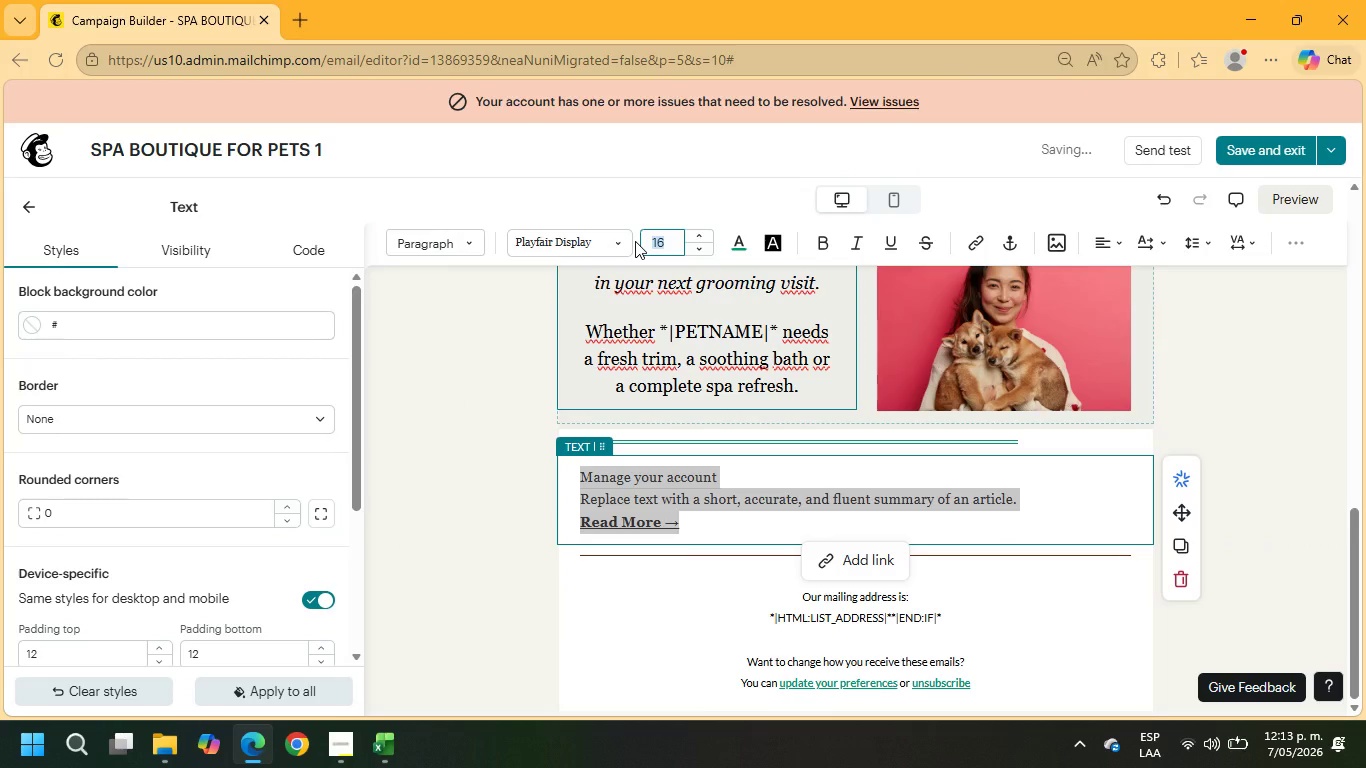 
key(Numpad2)
 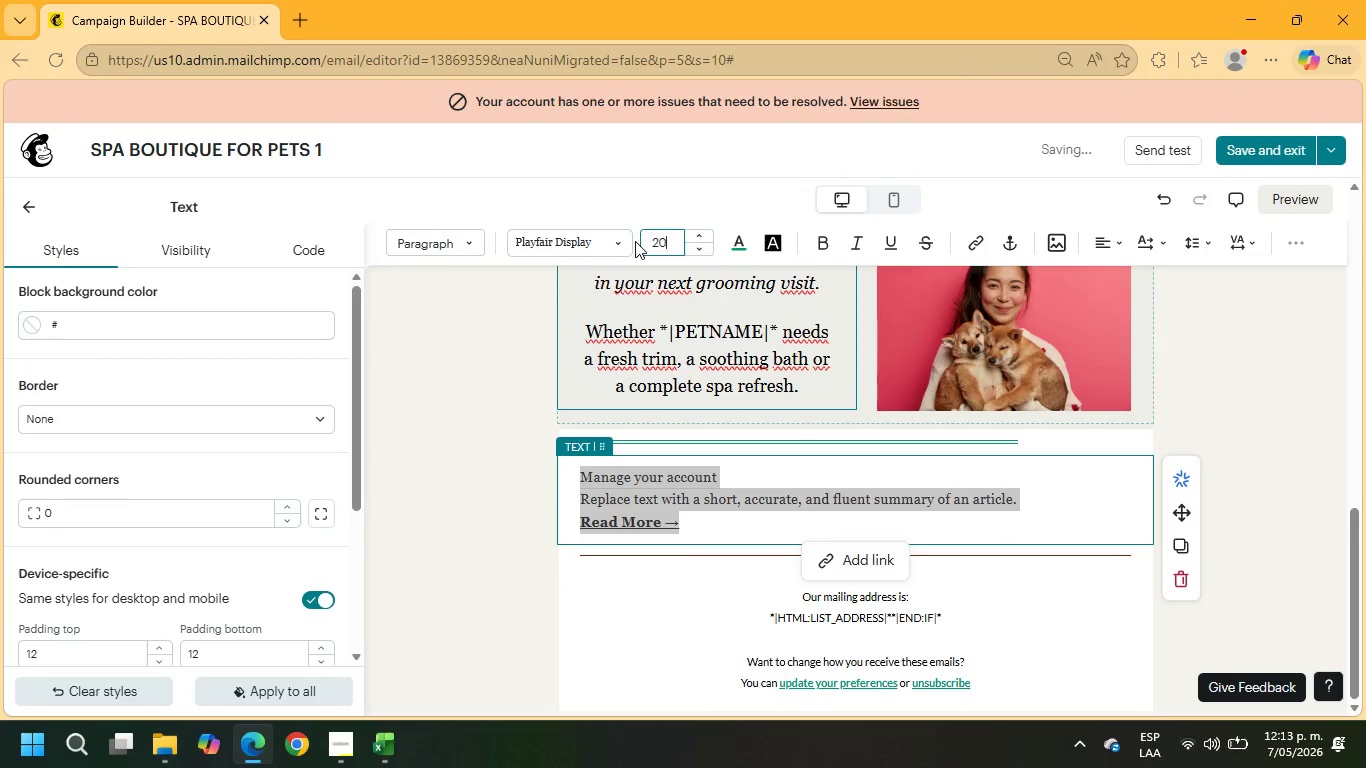 
key(Numpad0)
 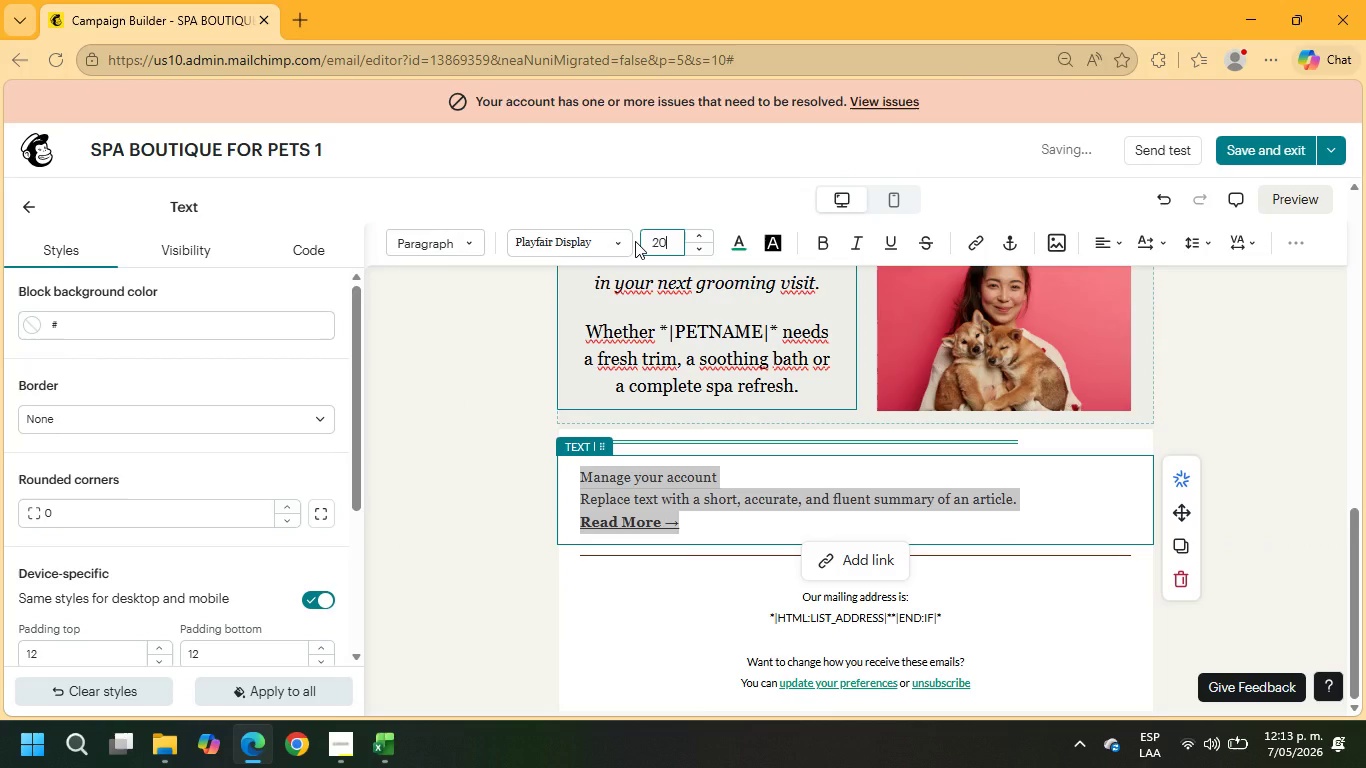 
key(NumpadEnter)
 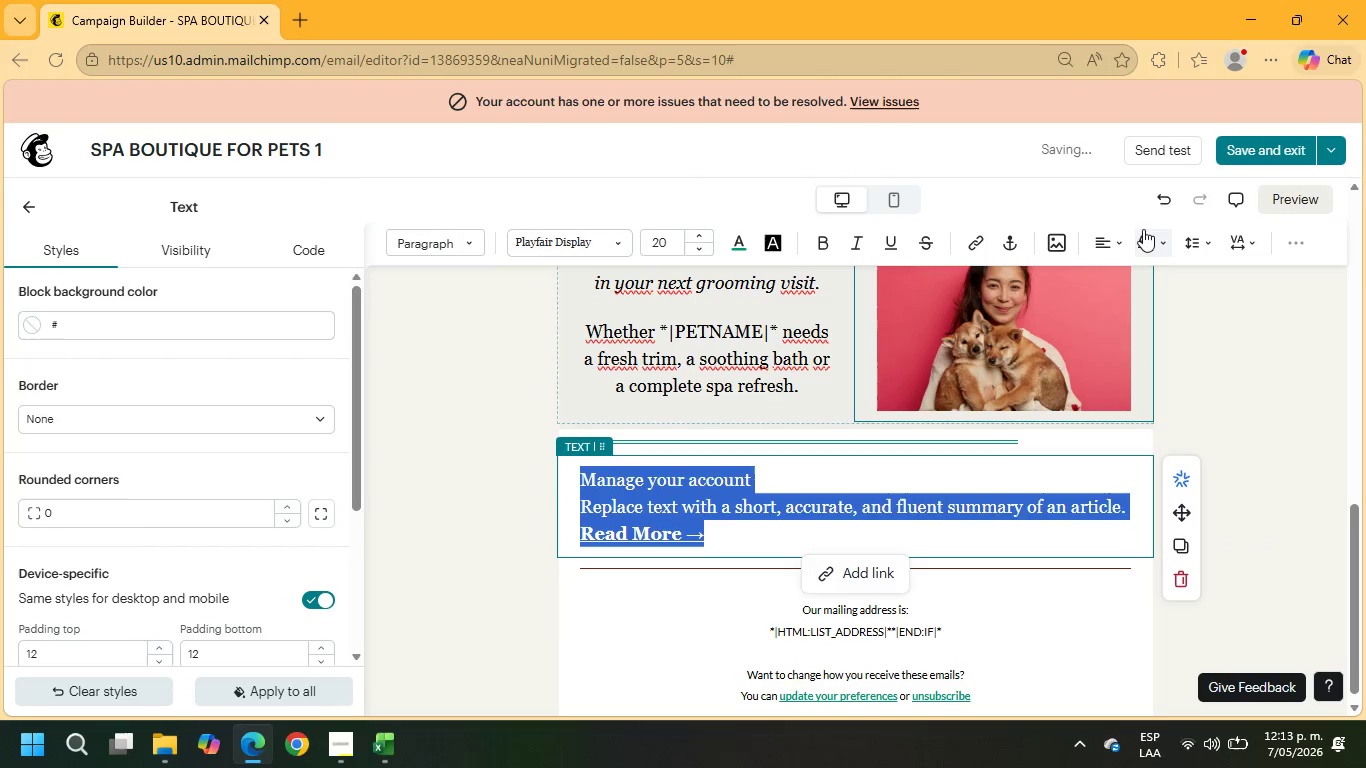 
left_click([1114, 238])
 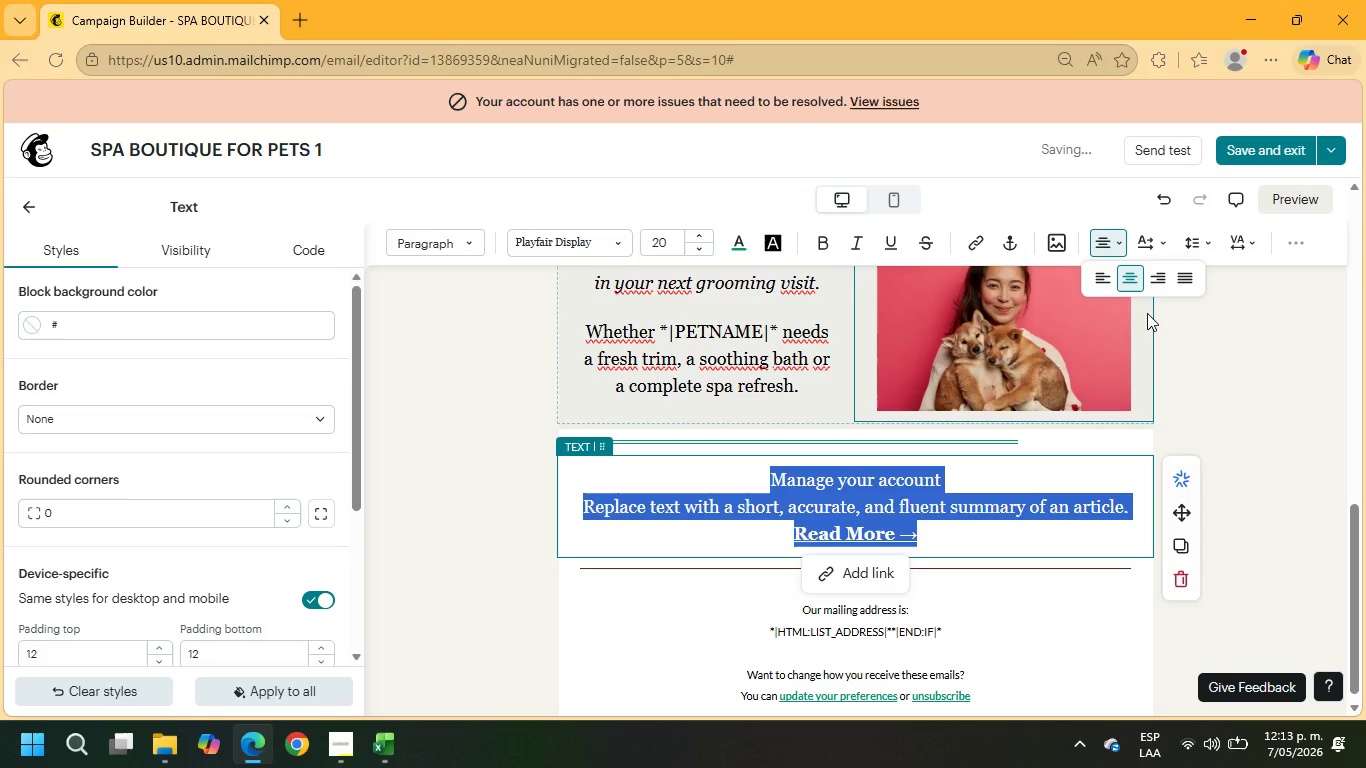 
type(Our team is ready to help them look and feel their )
 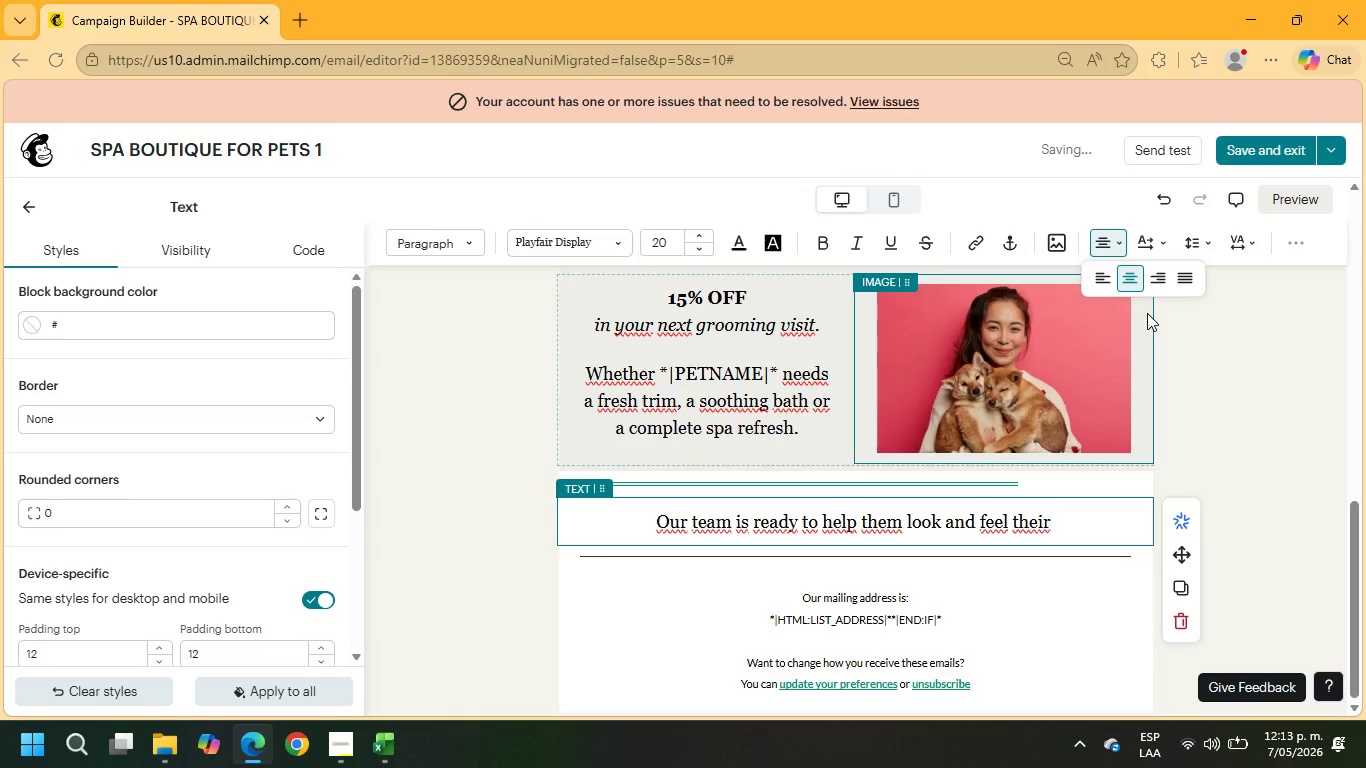 
type(very best.)
 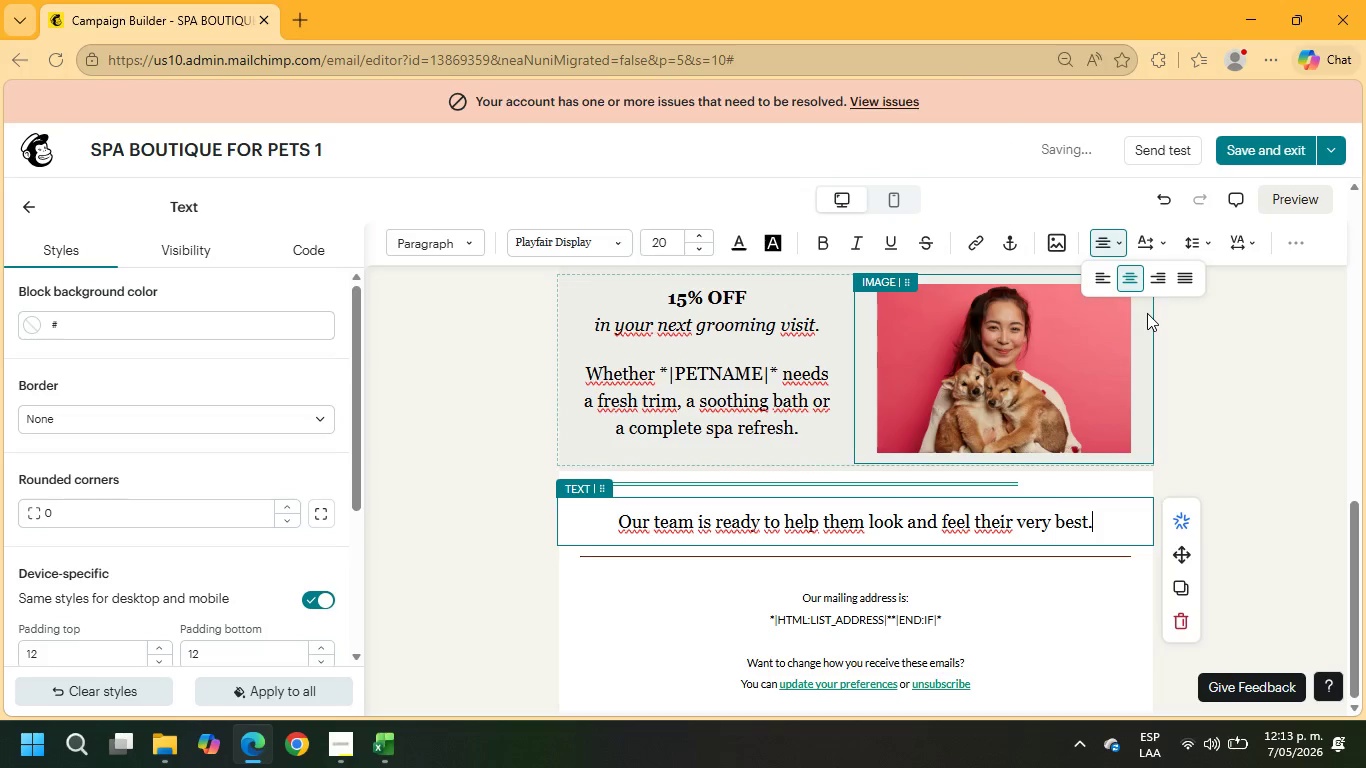 
key(Enter)
 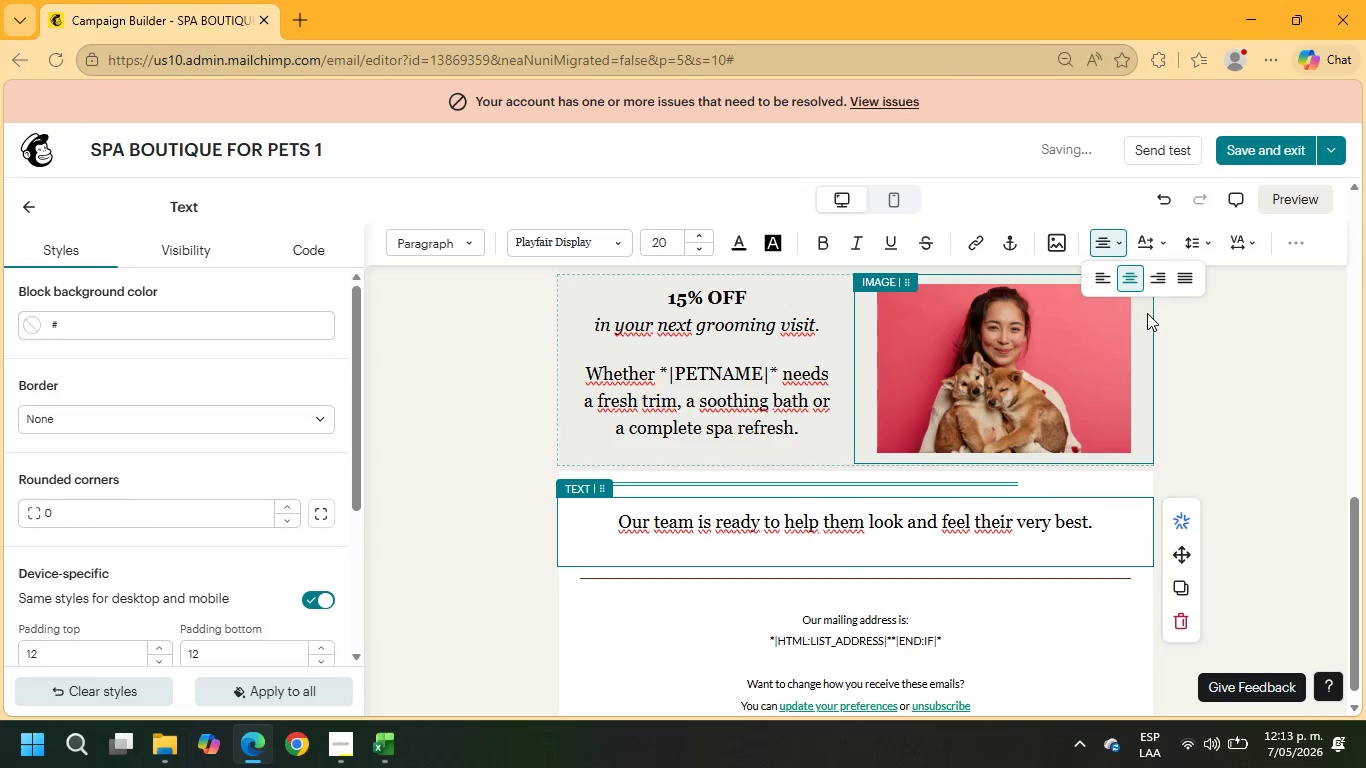 
key(Enter)
 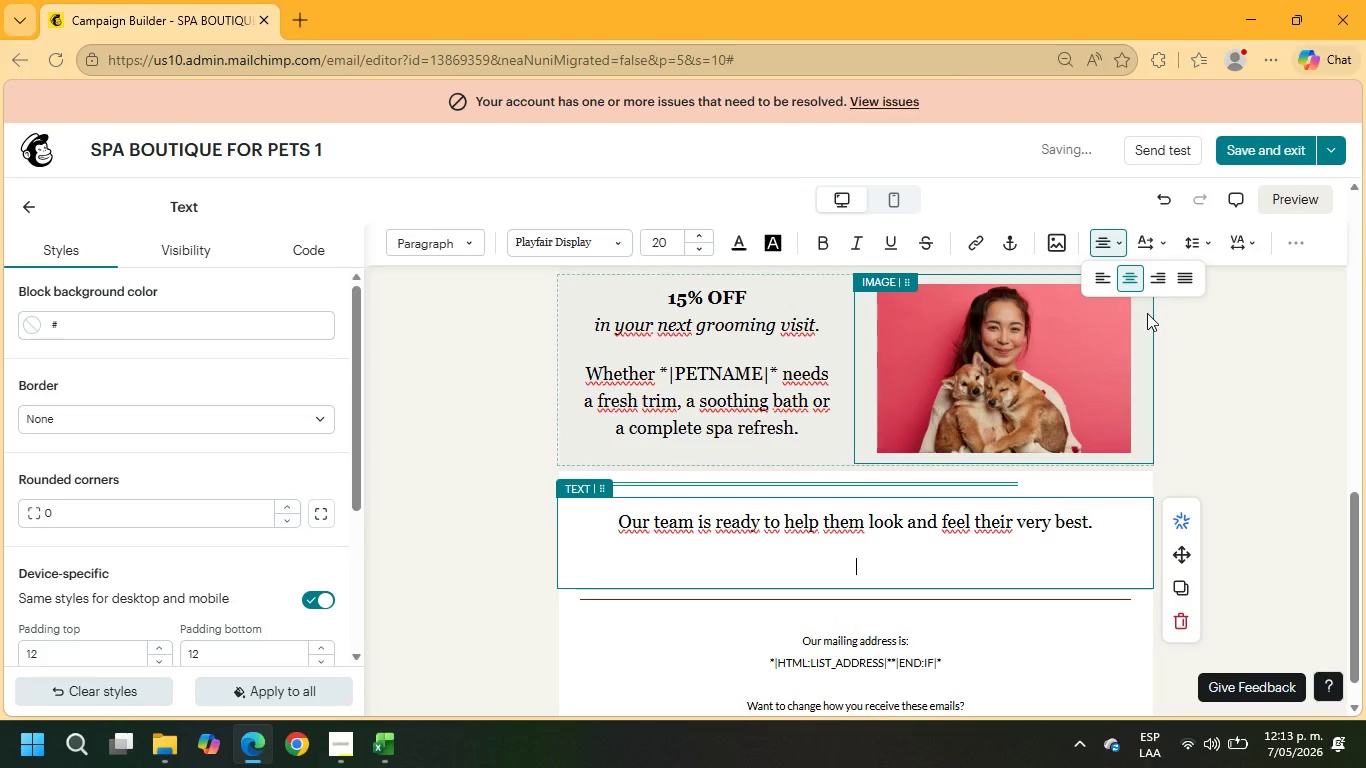 
type(Schec)
 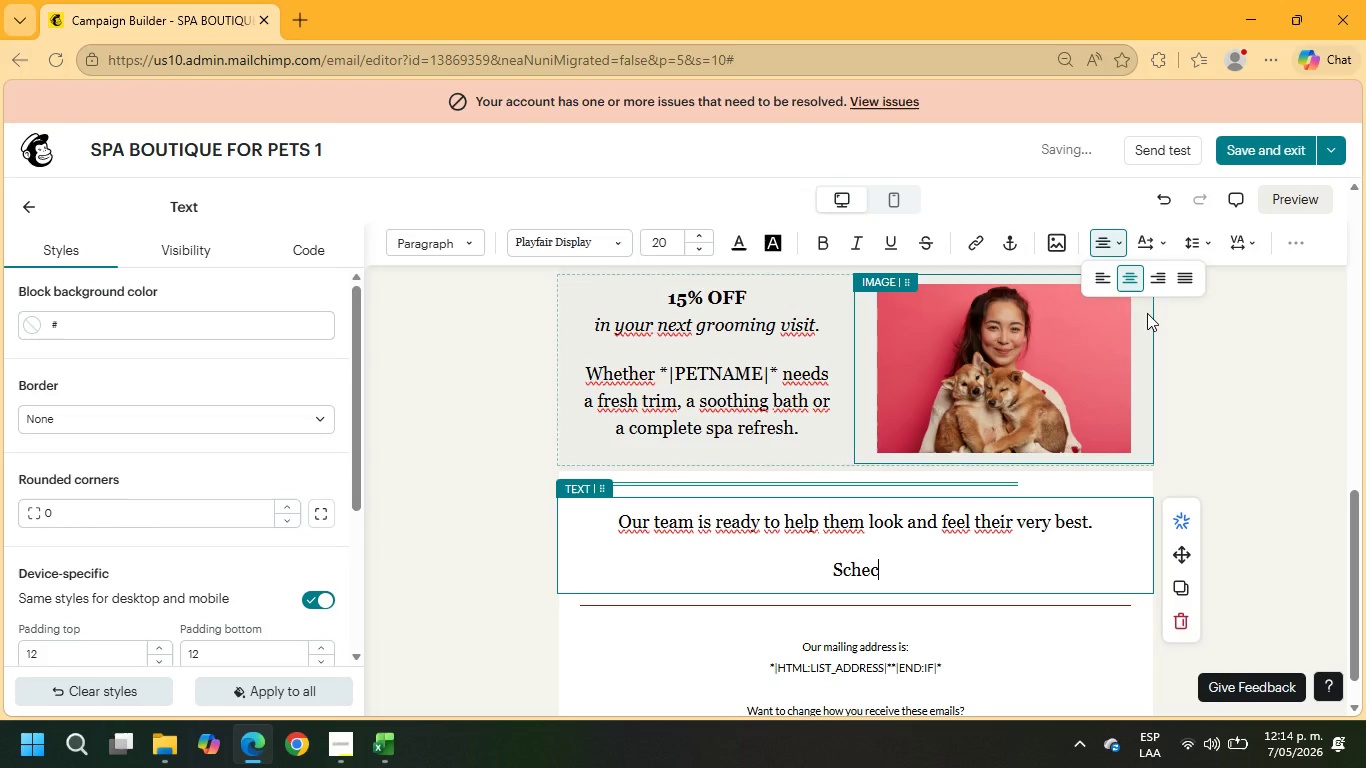 
key(Backspace)
key(Backspace)
key(Backspace)
key(Backspace)
key(Backspace)
key(Backspace)
key(Backspace)
type( Click below to reserve your next appointment)
 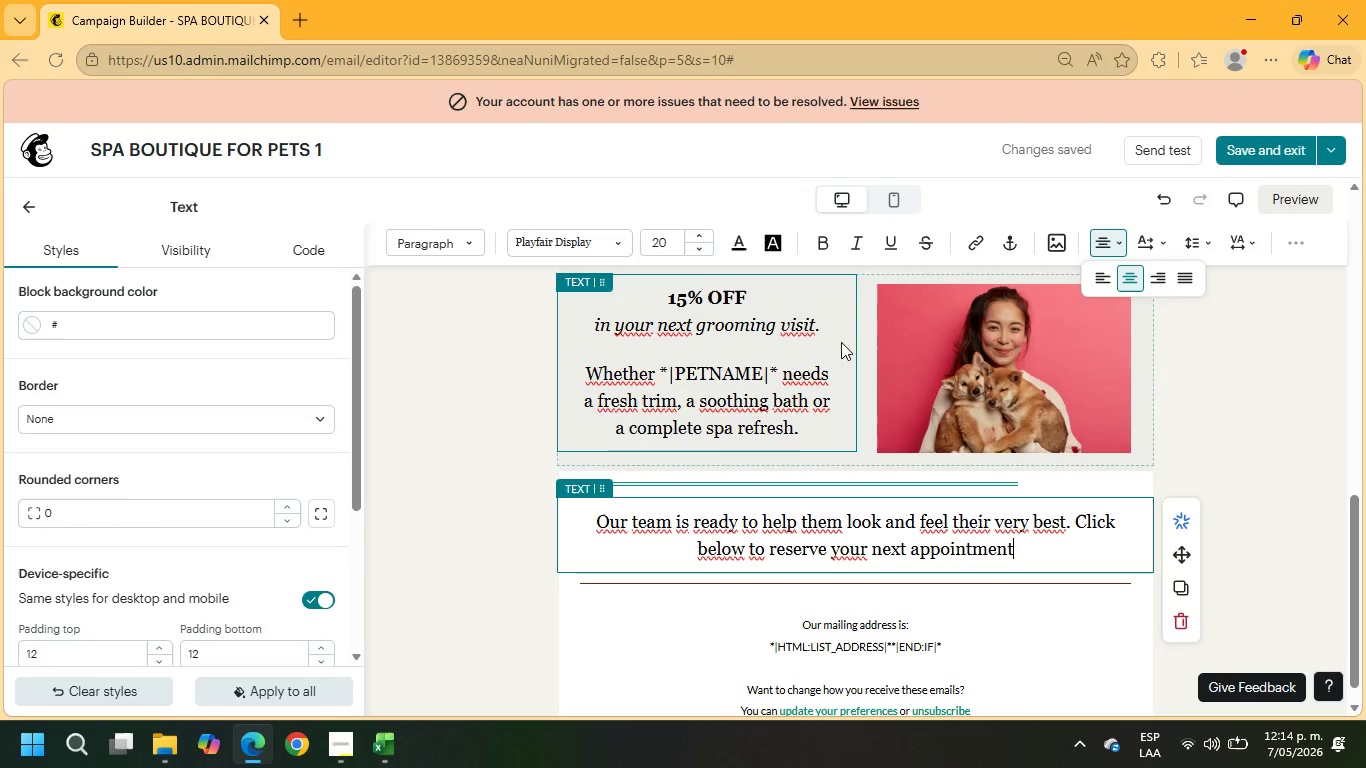 
wait(13.72)
 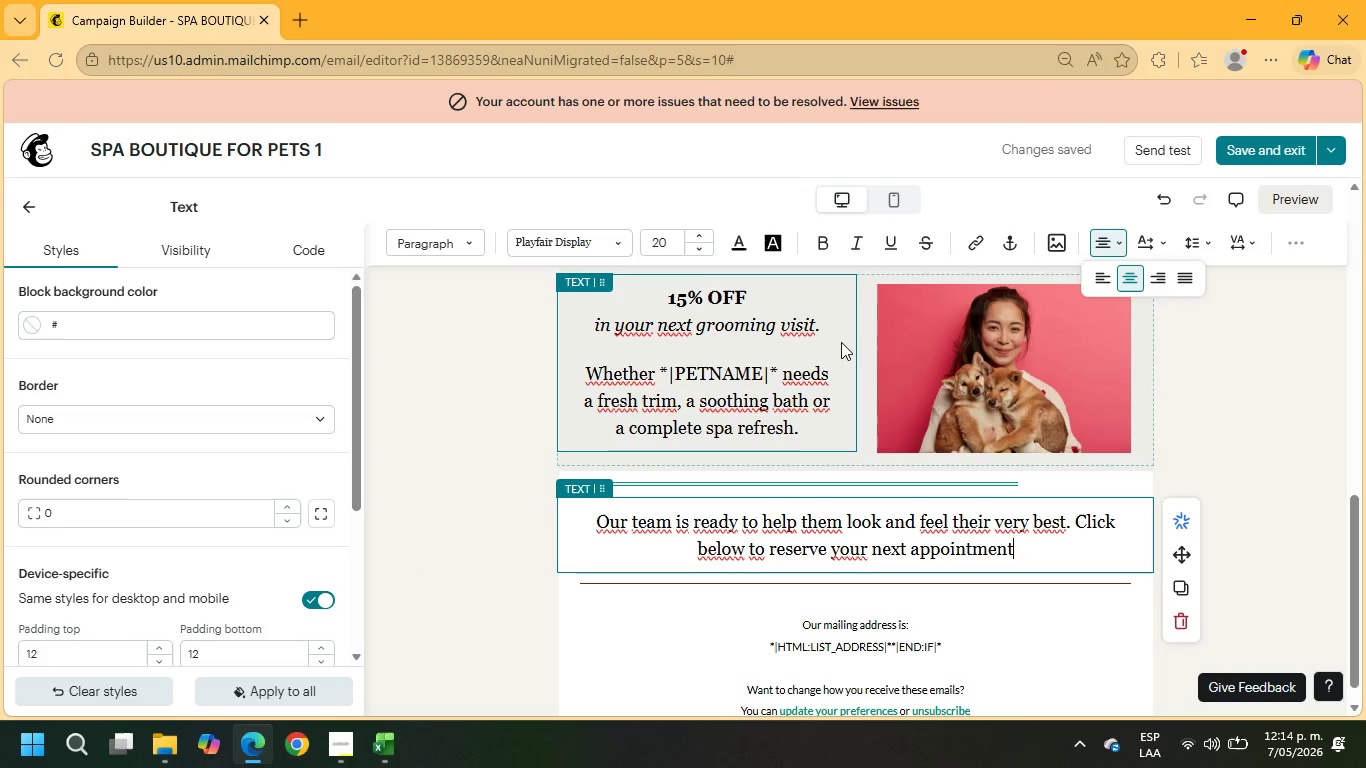 
key(Period)
 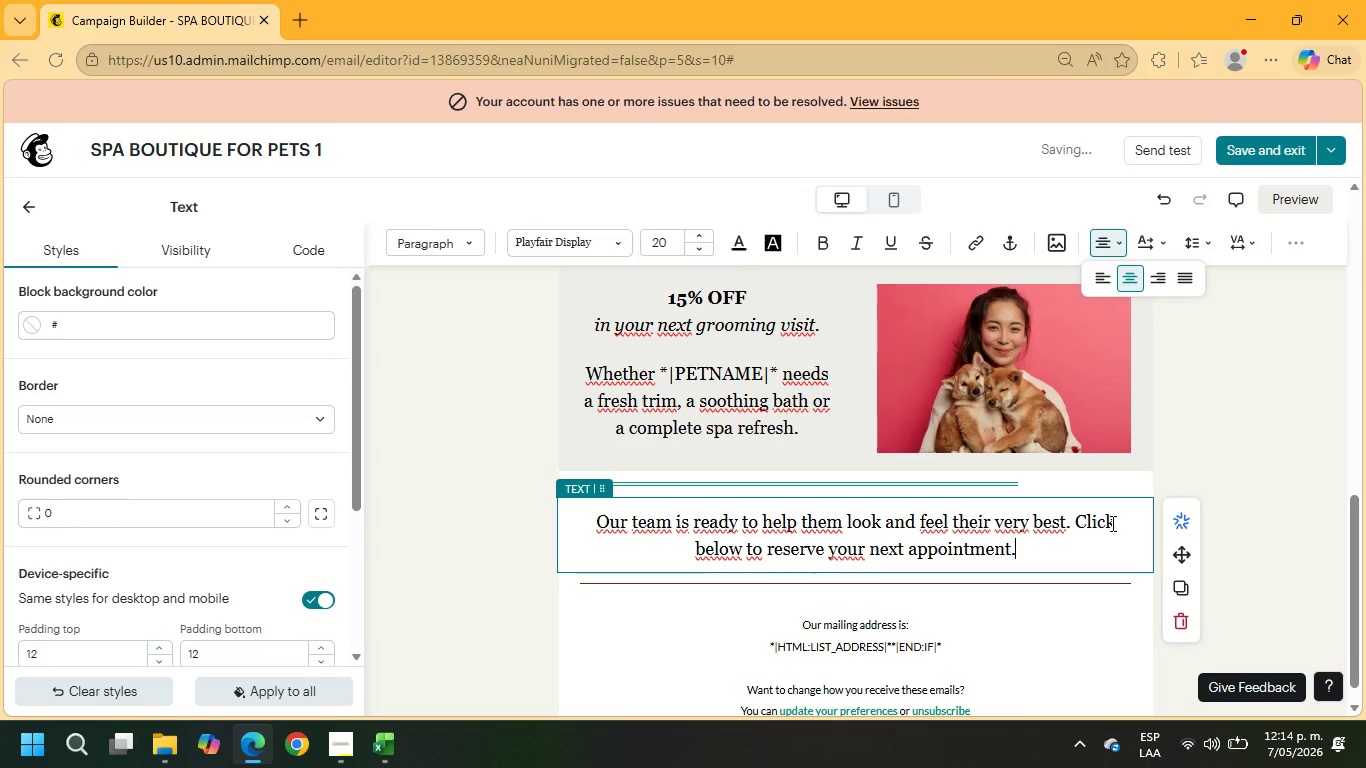 
key(Enter)
 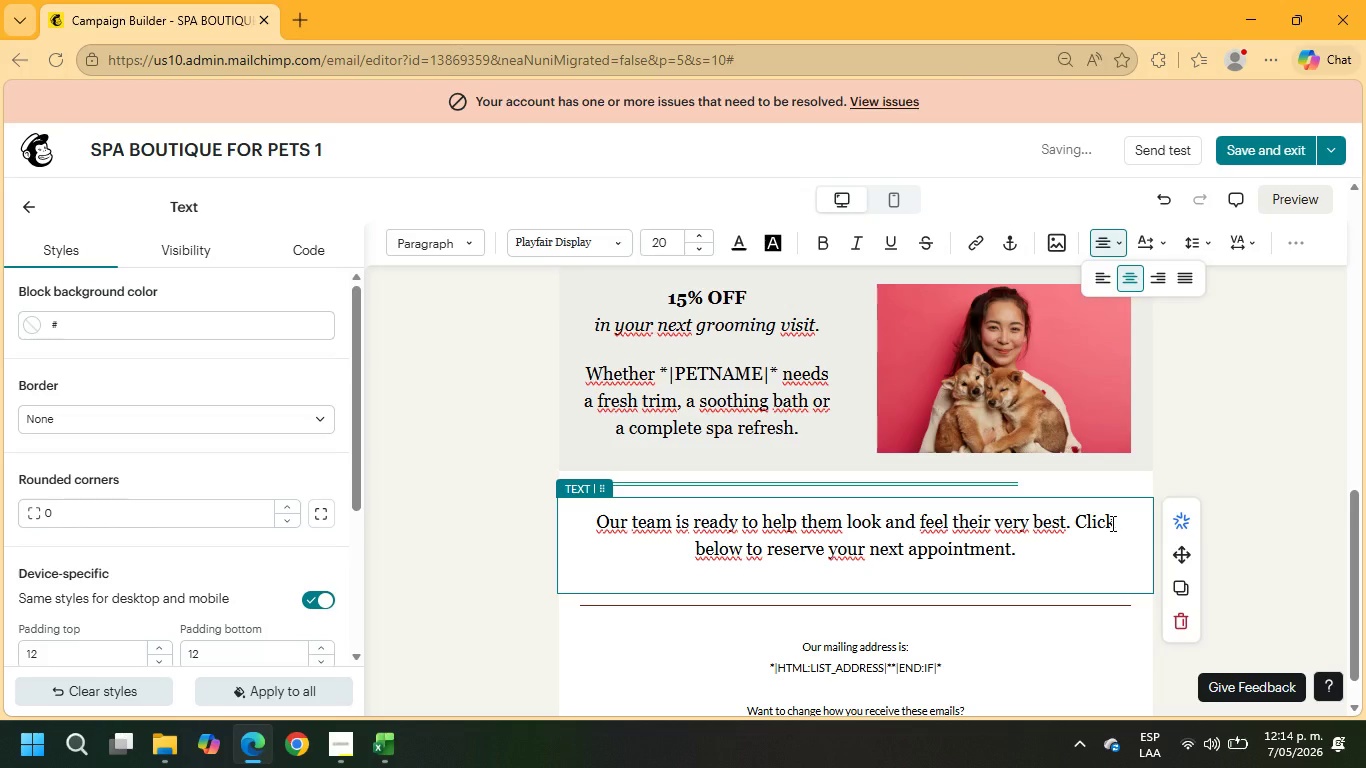 
key(Enter)
 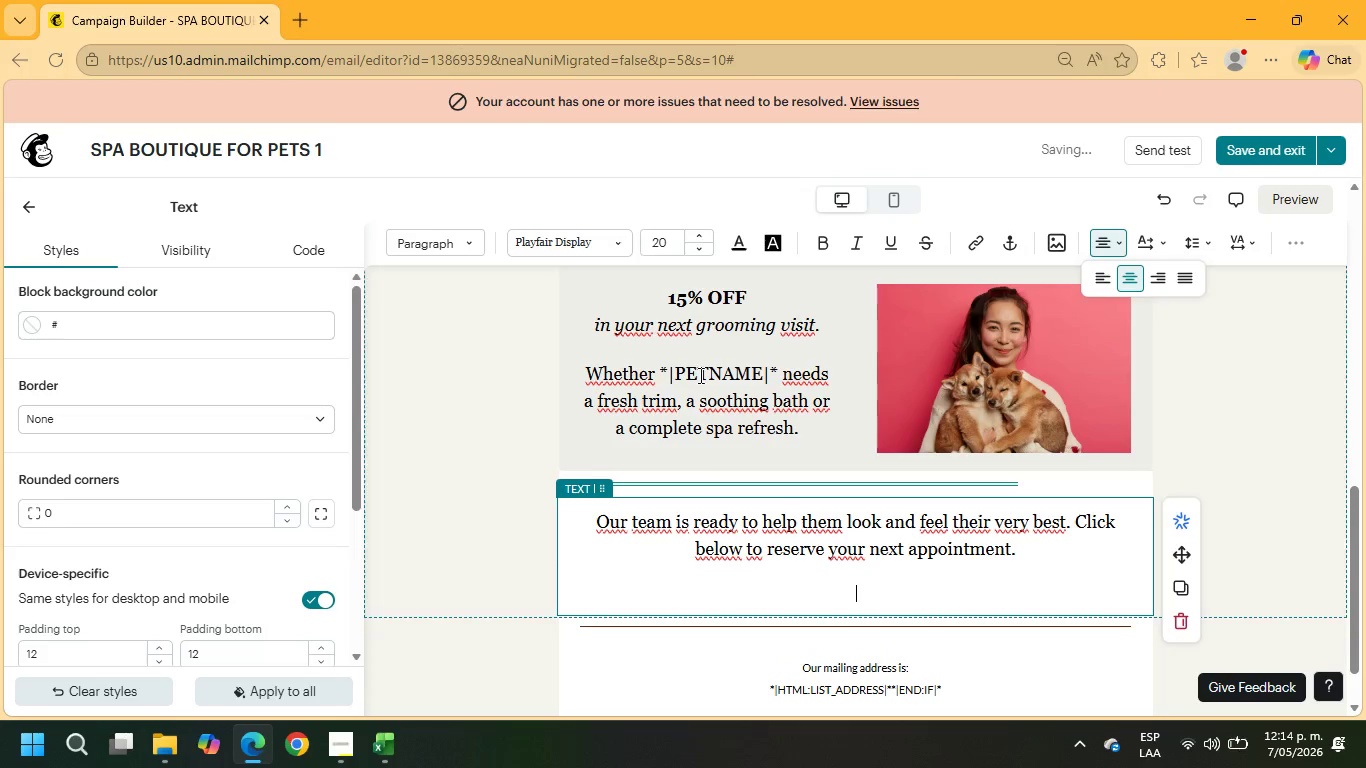 
key(Backspace)
 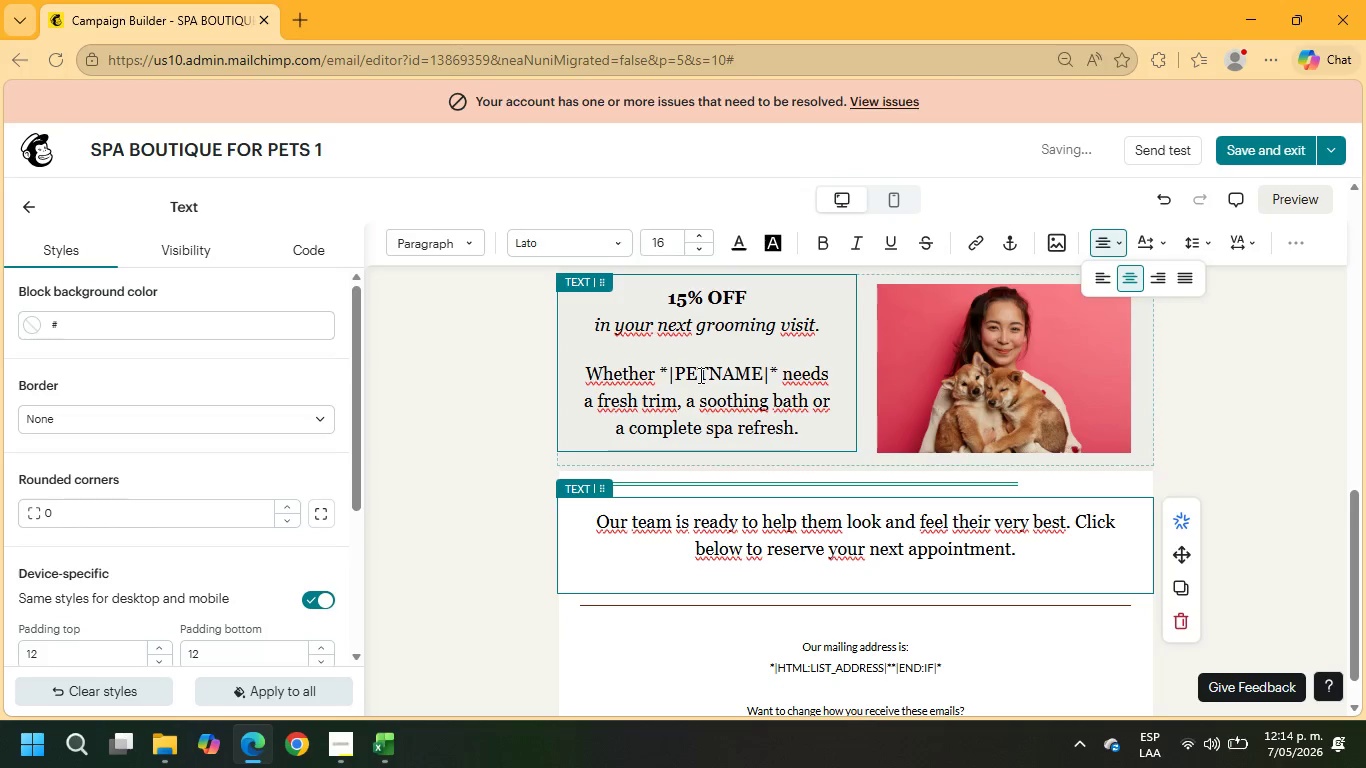 
key(Backspace)
 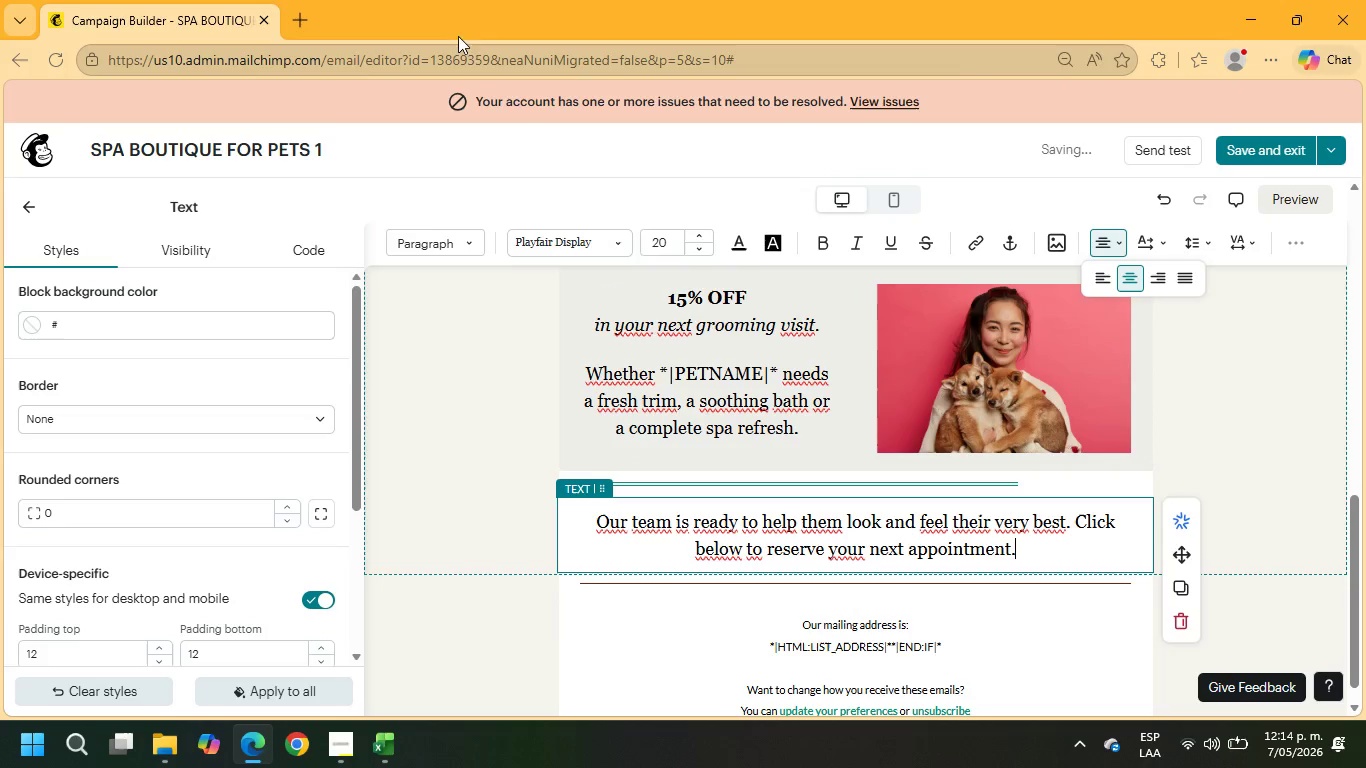 
mouse_move([36, 215])
 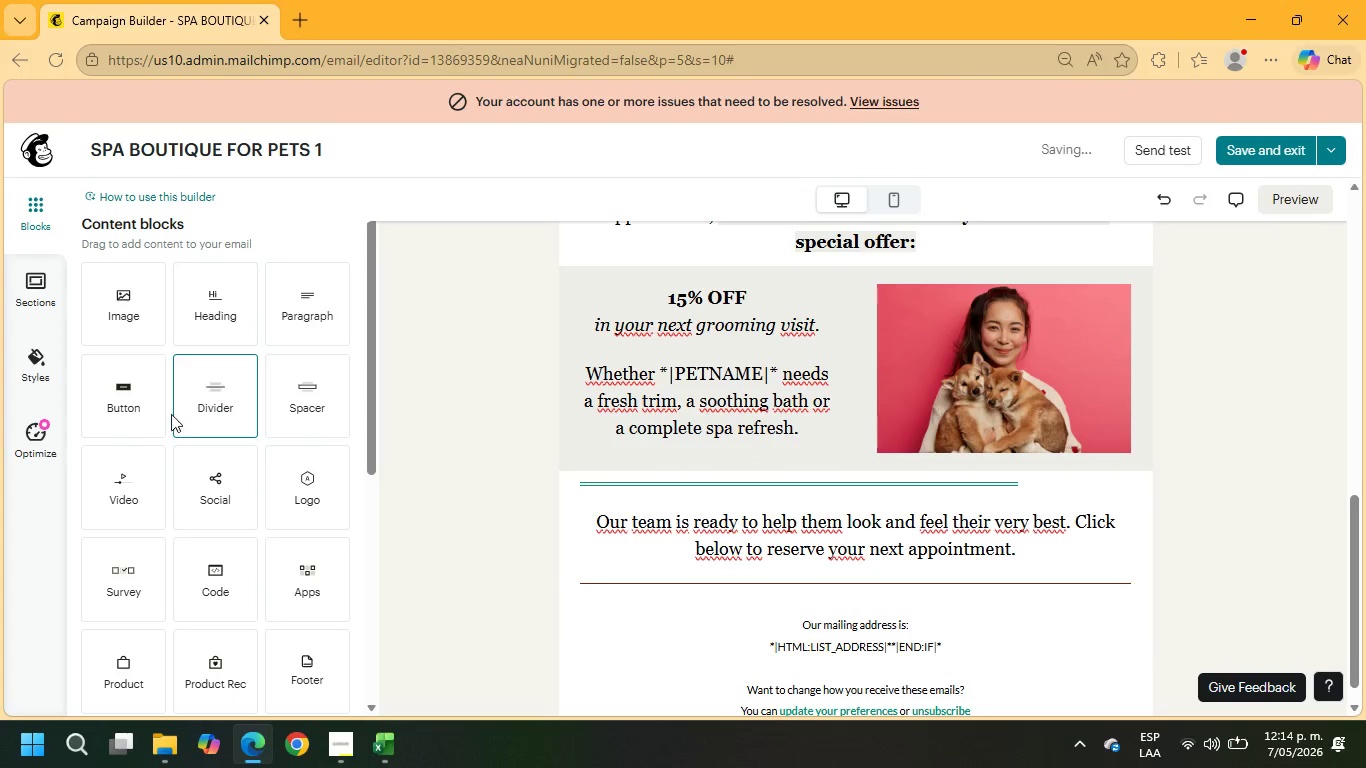 
left_click_drag(start_coordinate=[133, 414], to_coordinate=[766, 576])
 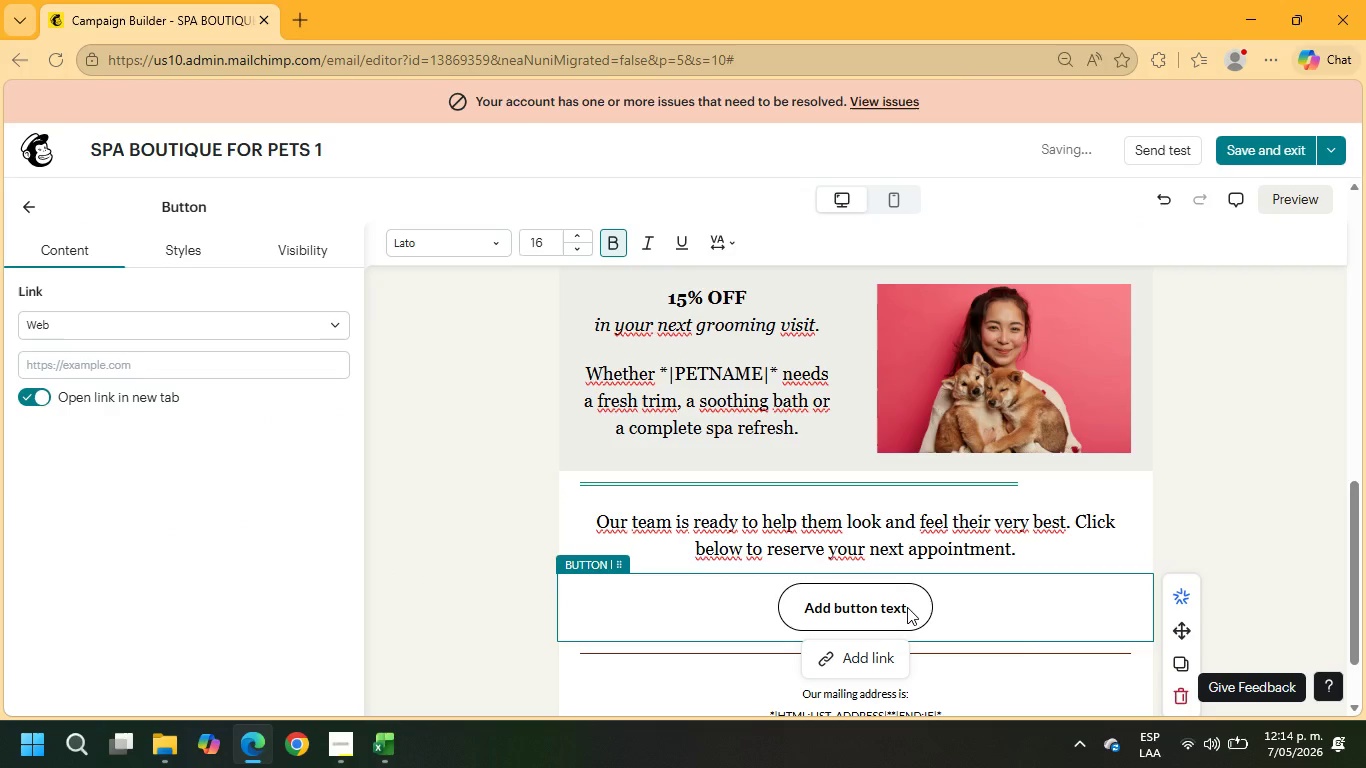 
left_click_drag(start_coordinate=[904, 607], to_coordinate=[789, 602])
 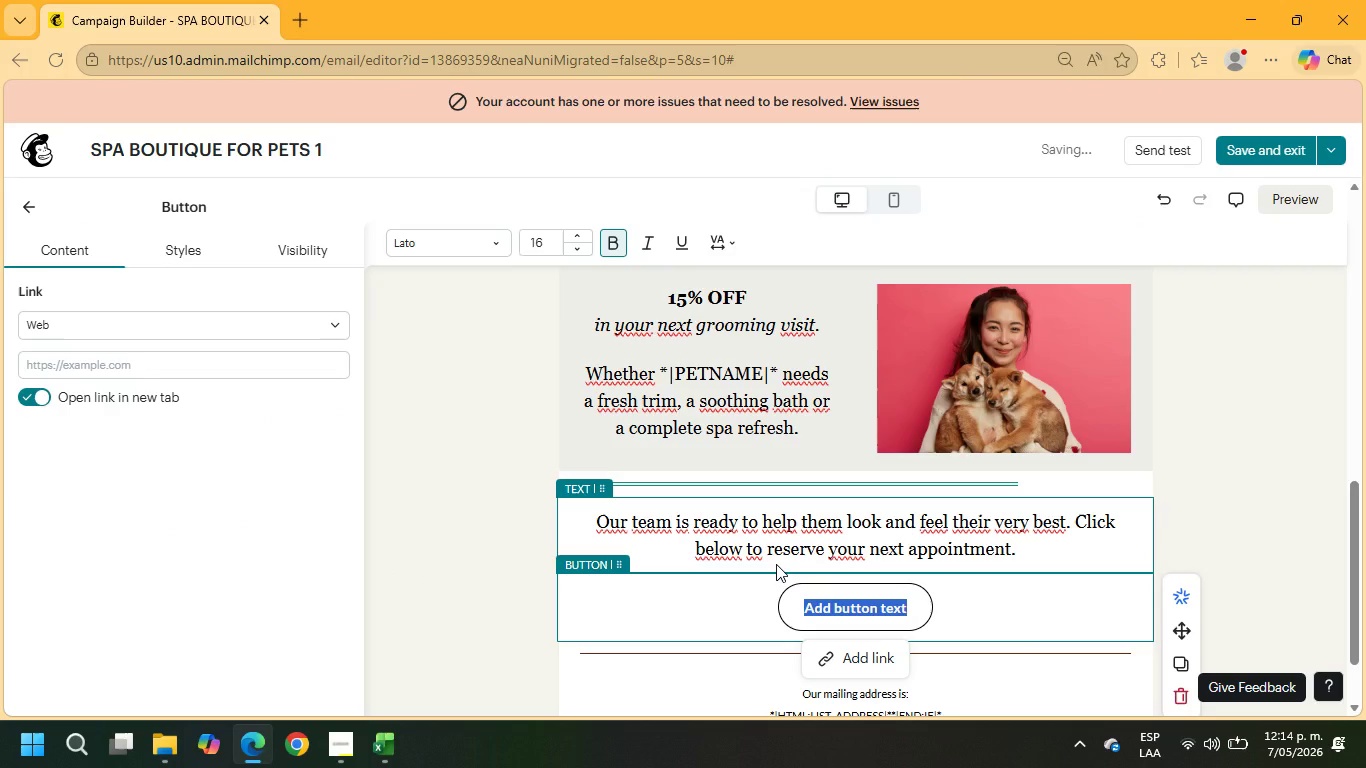 
type(Book Appointment)
 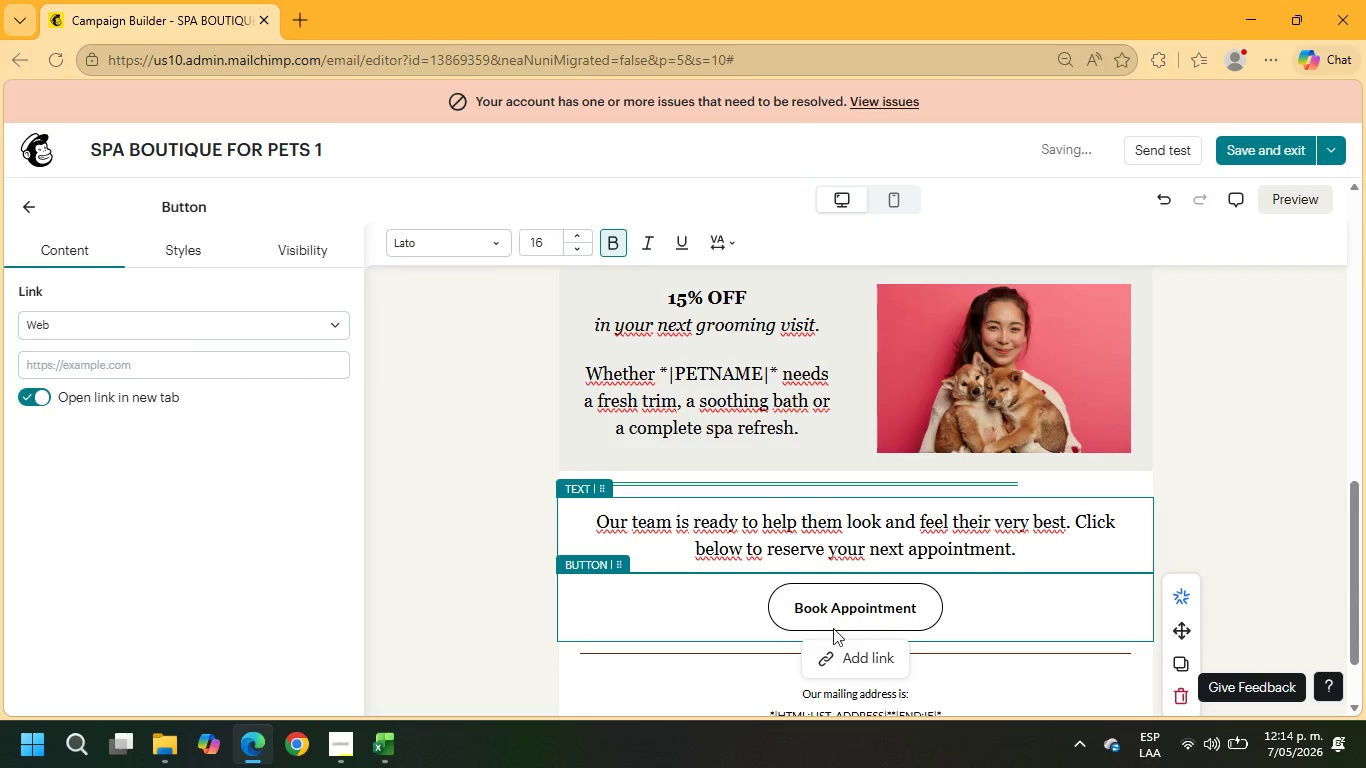 
left_click([837, 660])
 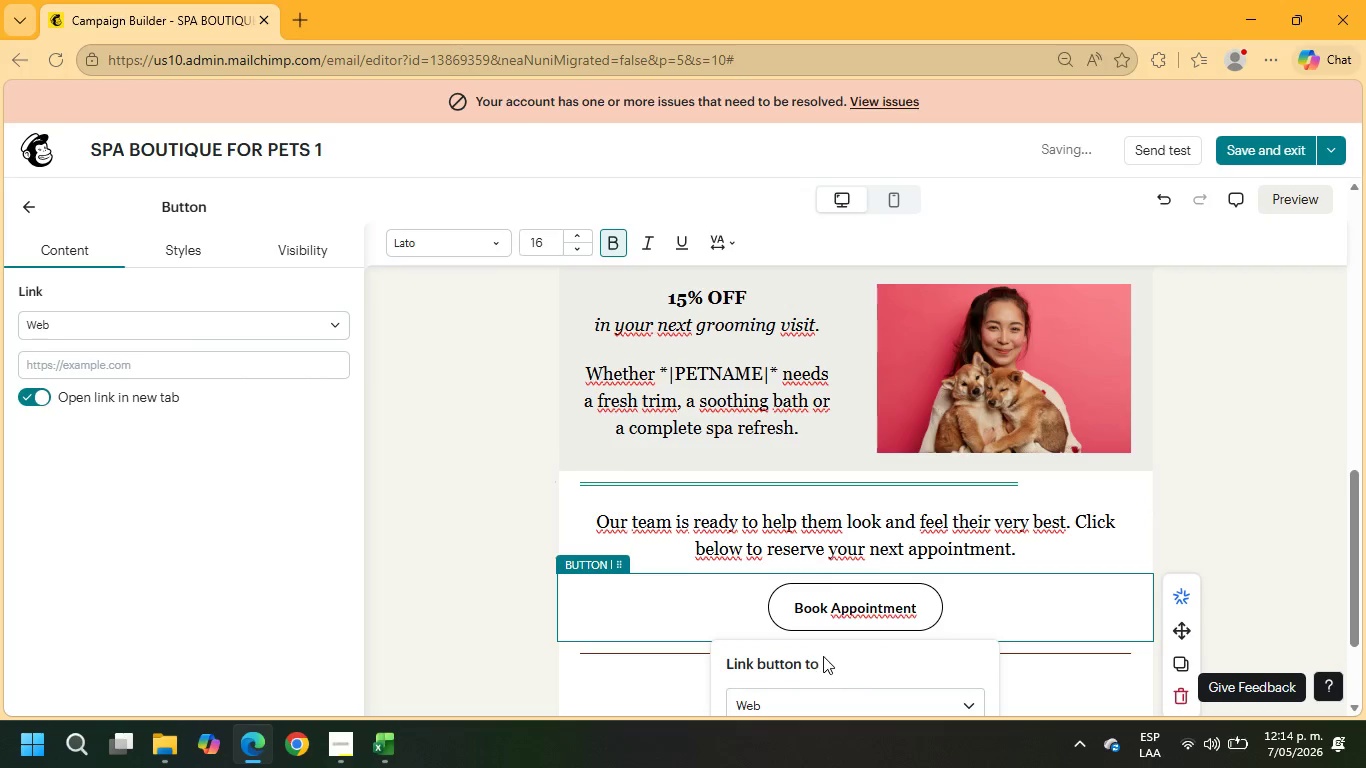 
scroll: coordinate [829, 562], scroll_direction: down, amount: 2.0
 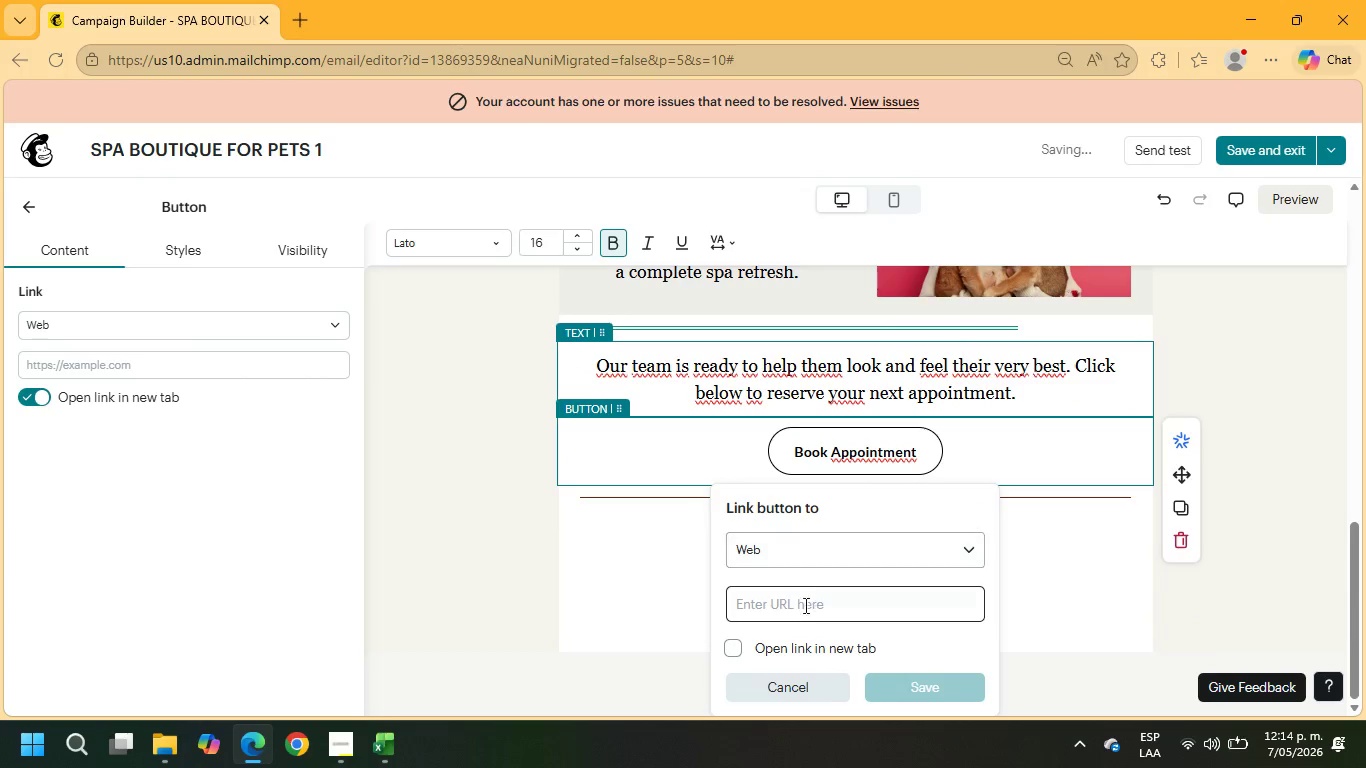 
left_click([801, 614])
 